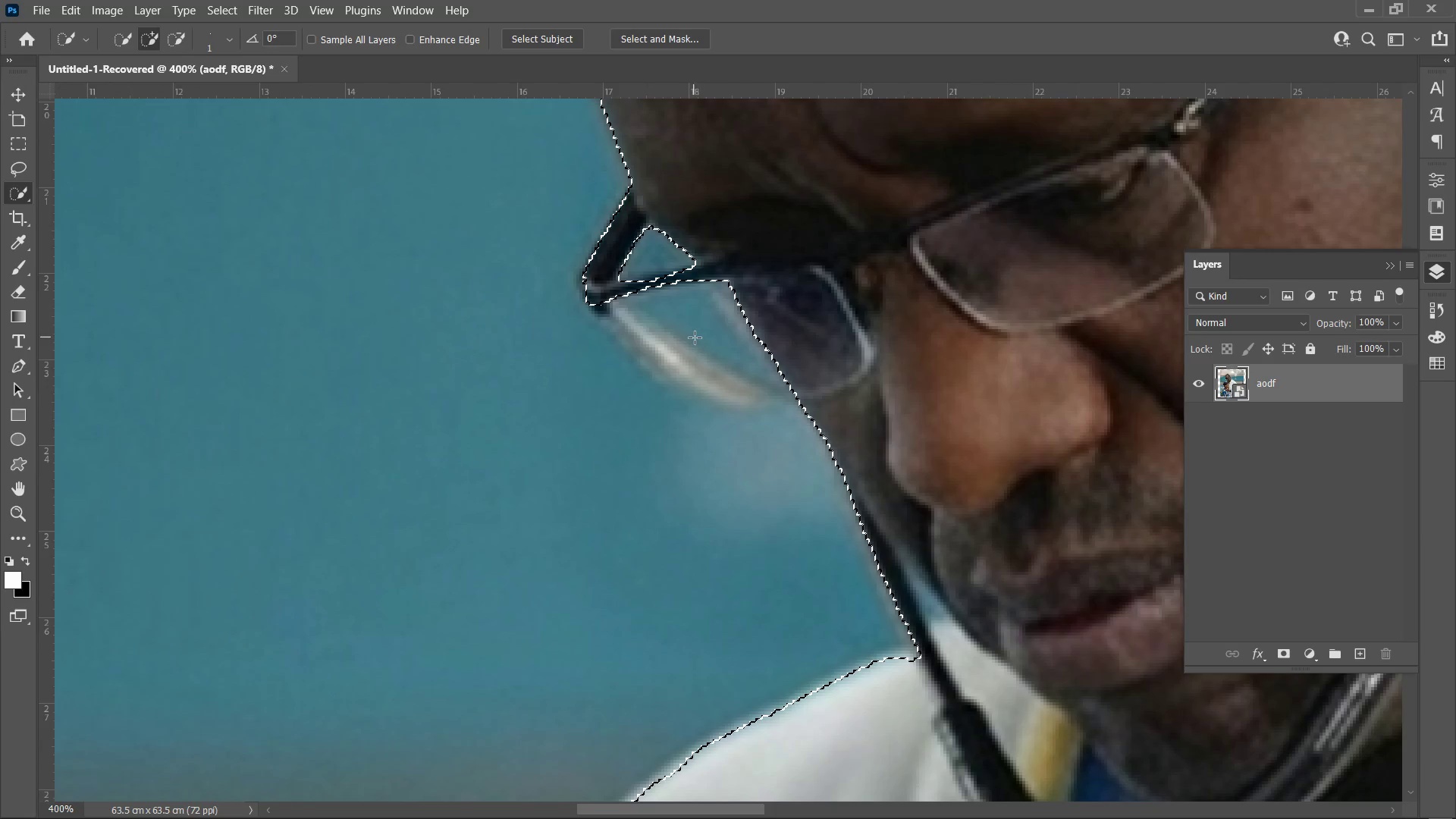 
key(Control+ControlRight)
 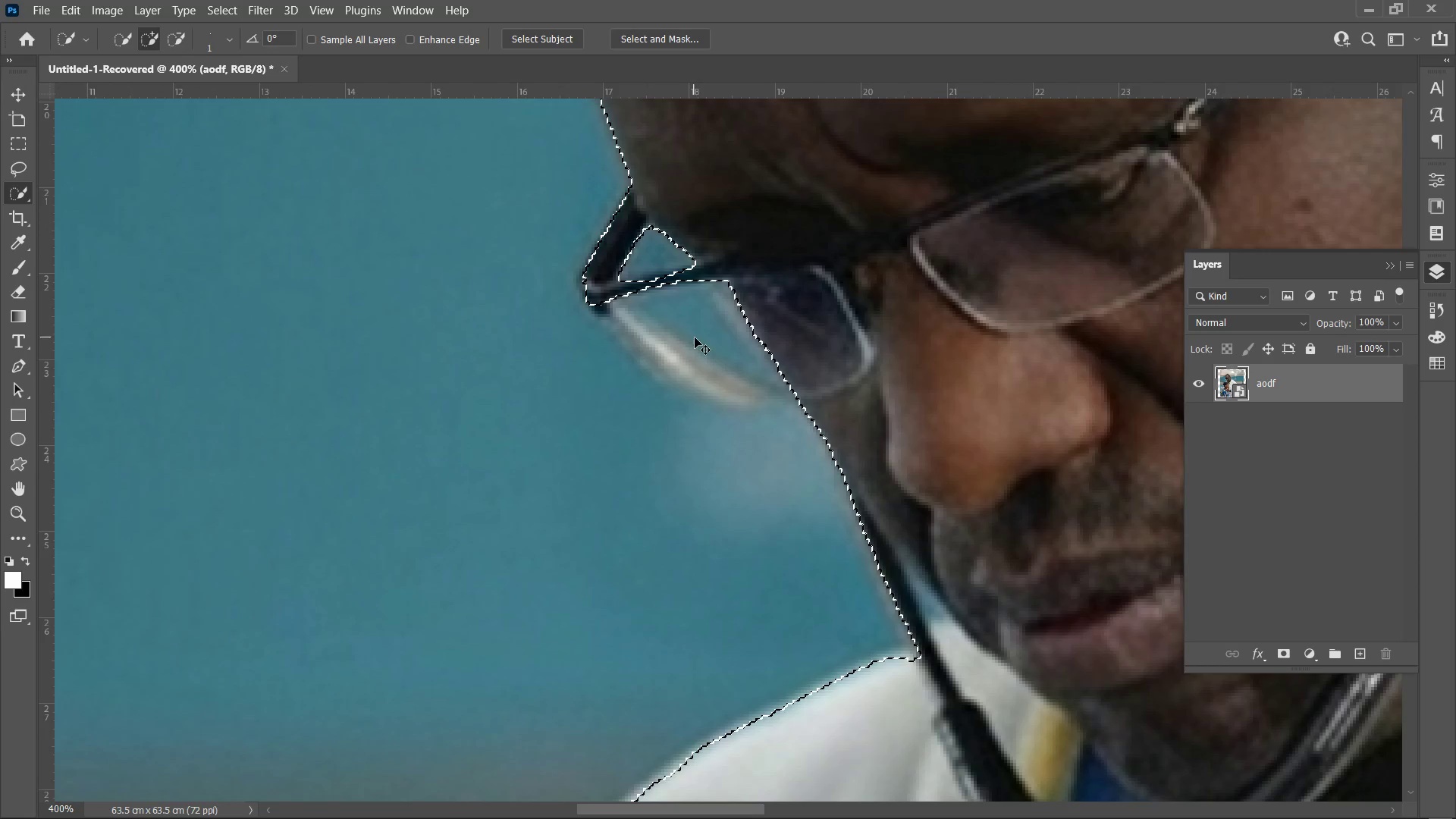 
key(Control+Equal)
 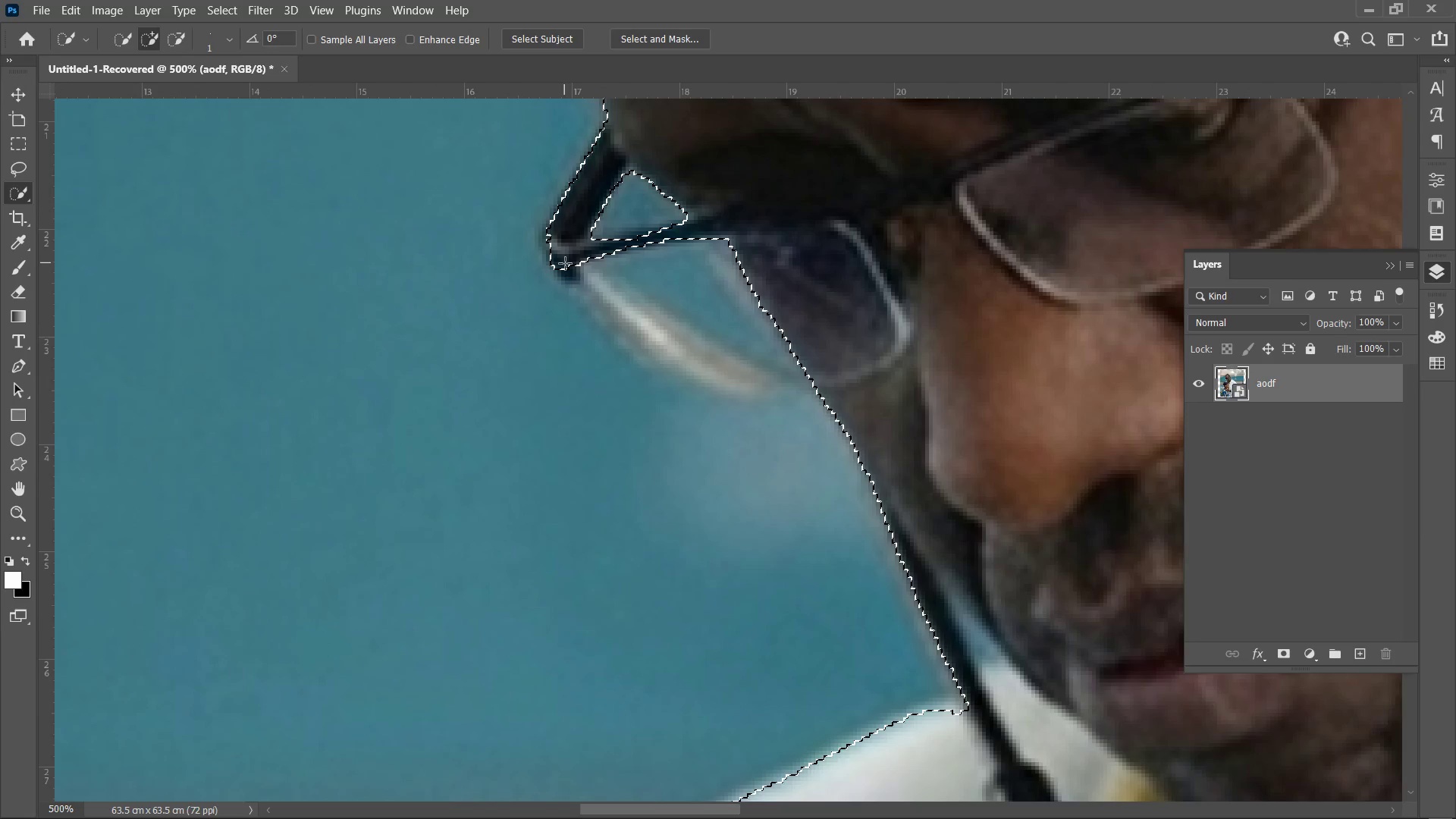 
left_click_drag(start_coordinate=[567, 267], to_coordinate=[866, 371])
 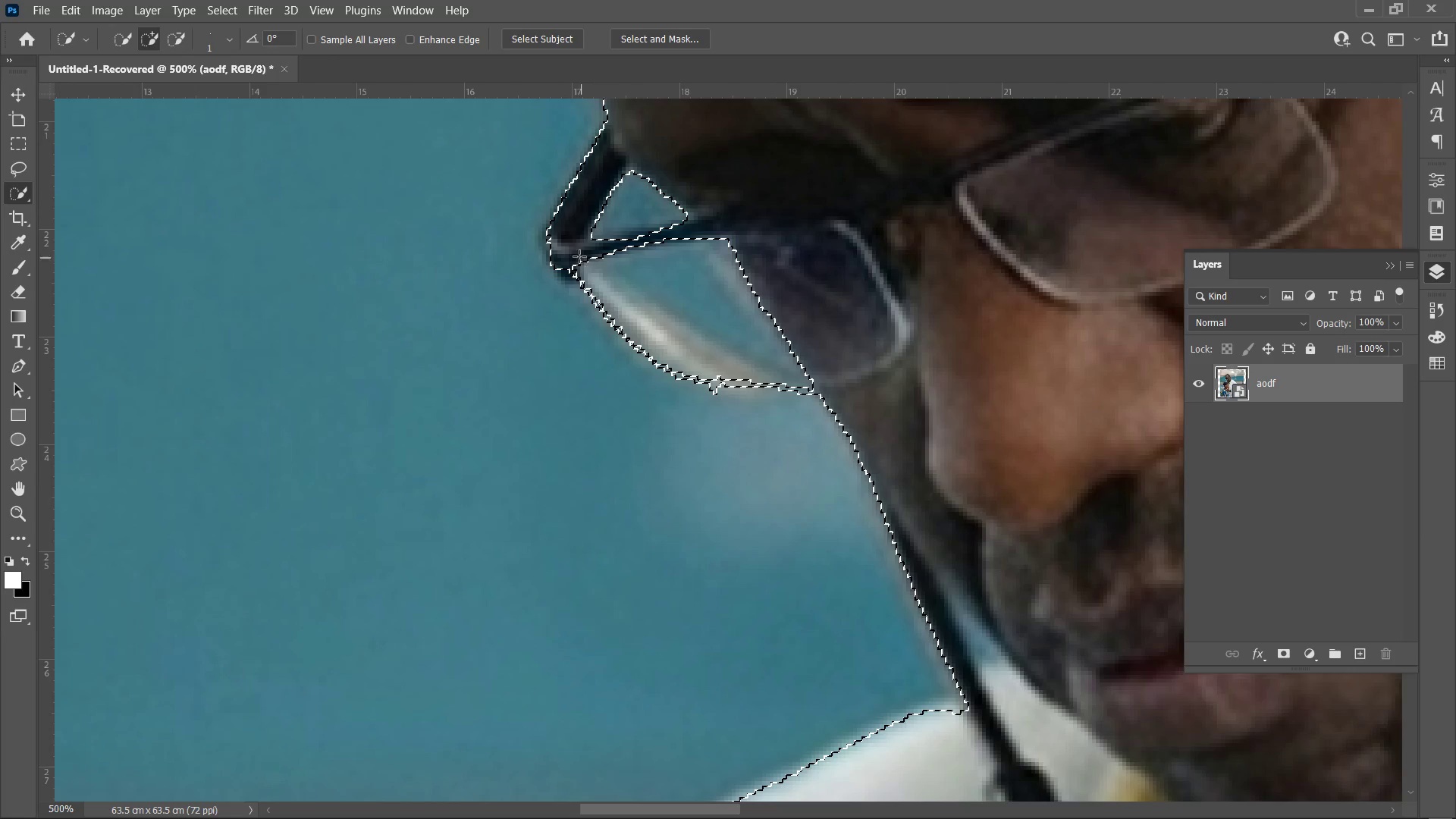 
left_click_drag(start_coordinate=[577, 257], to_coordinate=[786, 382])
 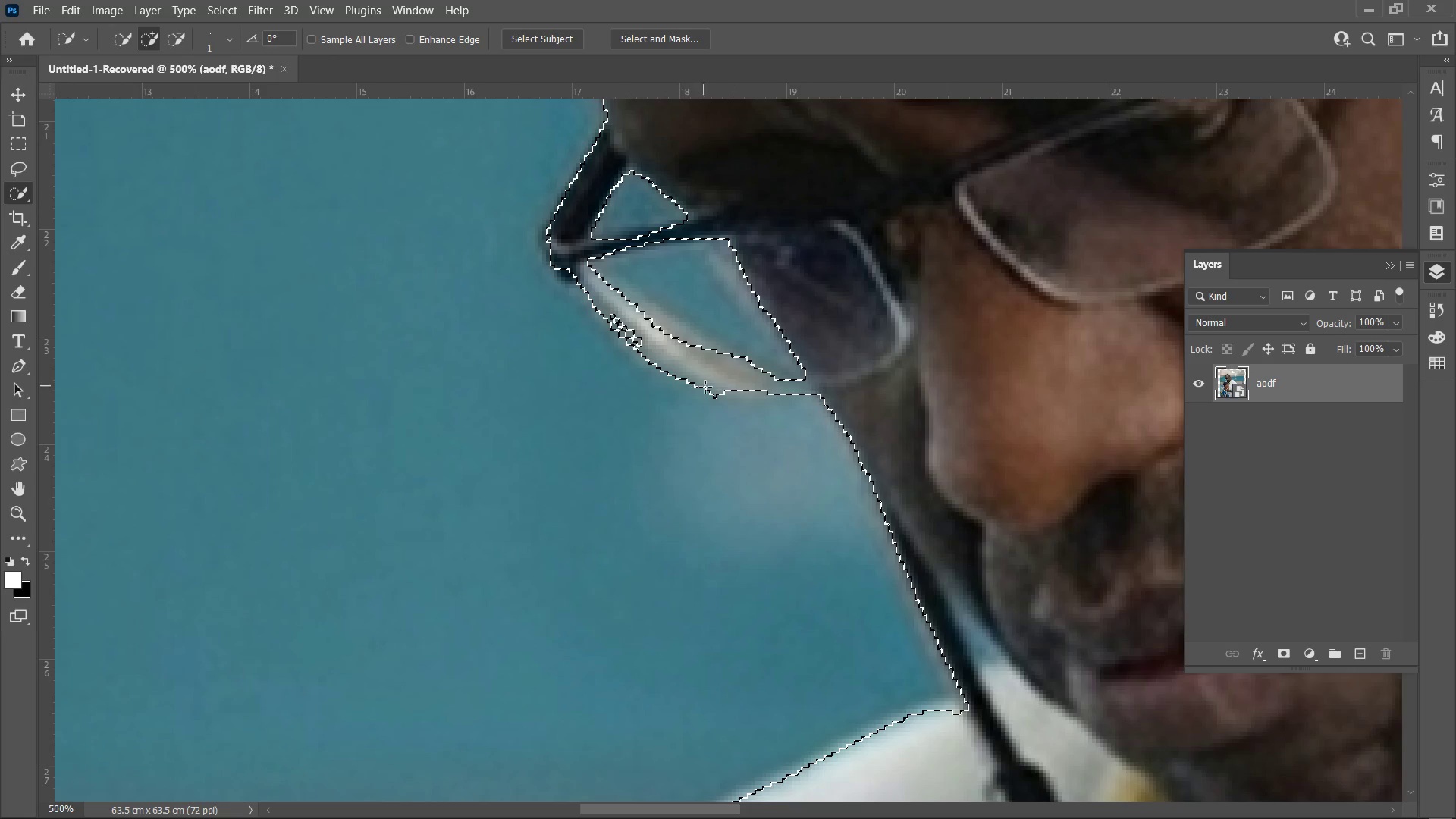 
left_click_drag(start_coordinate=[726, 387], to_coordinate=[762, 388])
 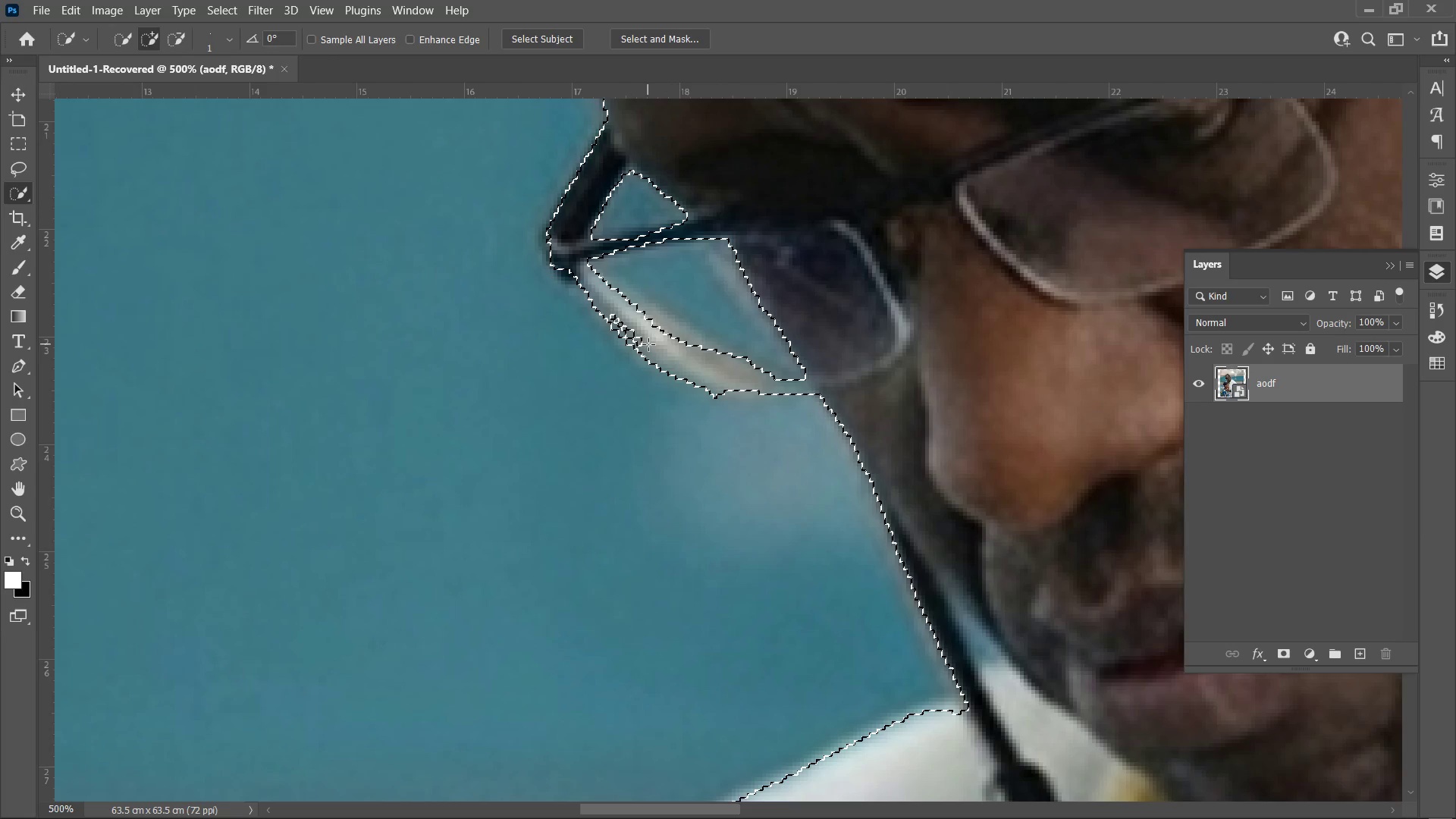 
left_click_drag(start_coordinate=[648, 344], to_coordinate=[628, 309])
 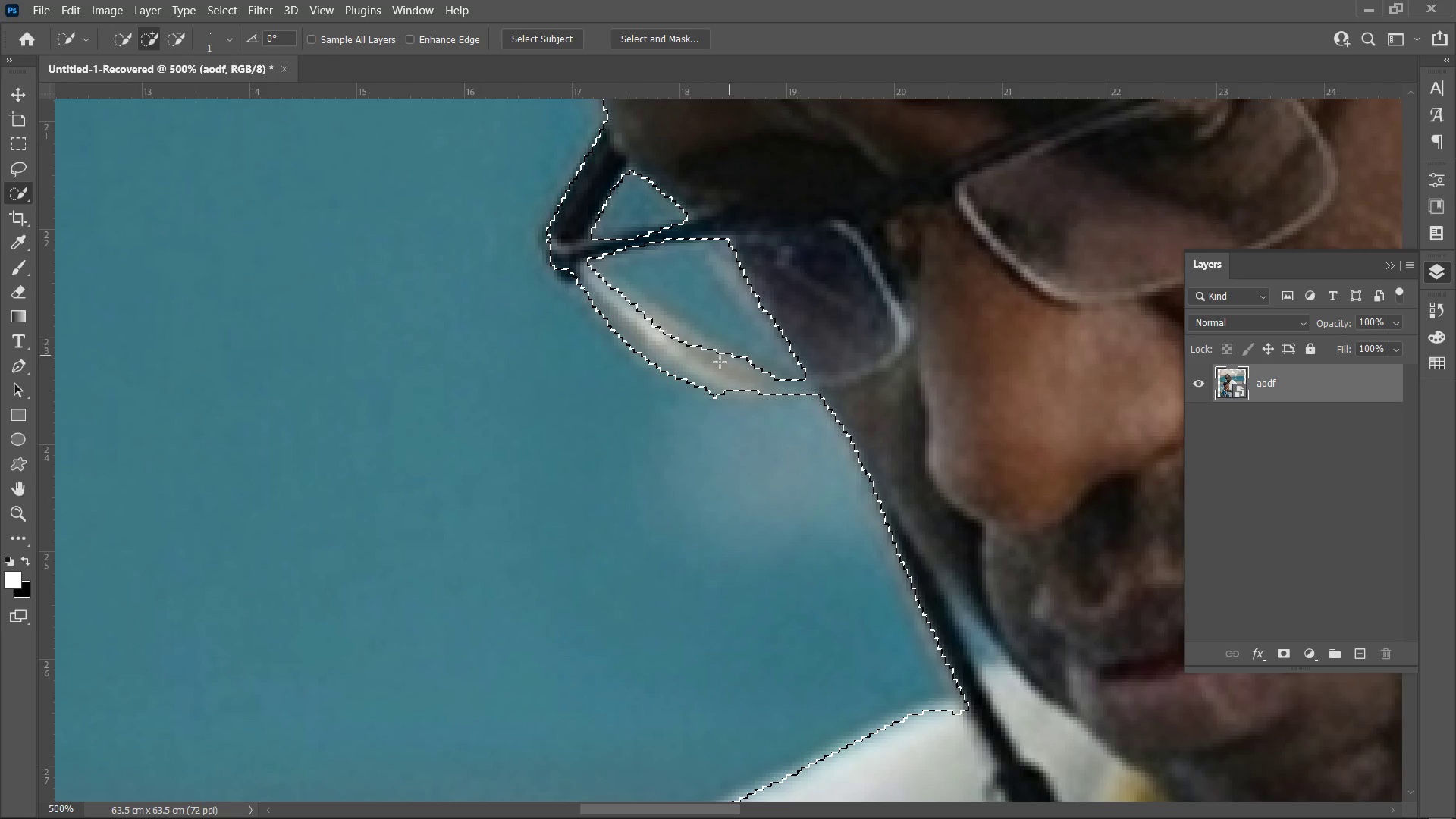 
left_click_drag(start_coordinate=[714, 381], to_coordinate=[777, 381])
 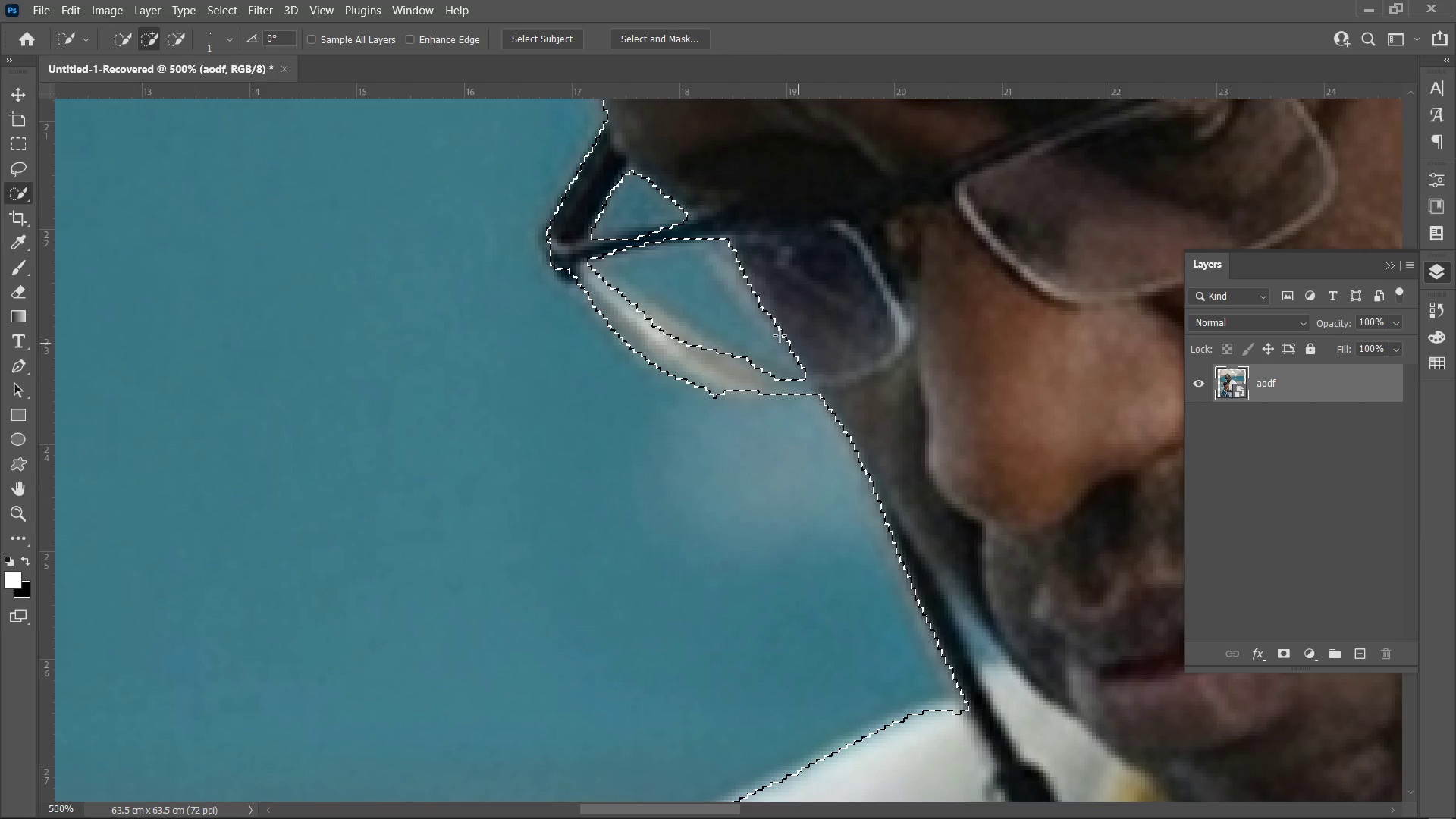 
left_click_drag(start_coordinate=[723, 246], to_coordinate=[719, 241])
 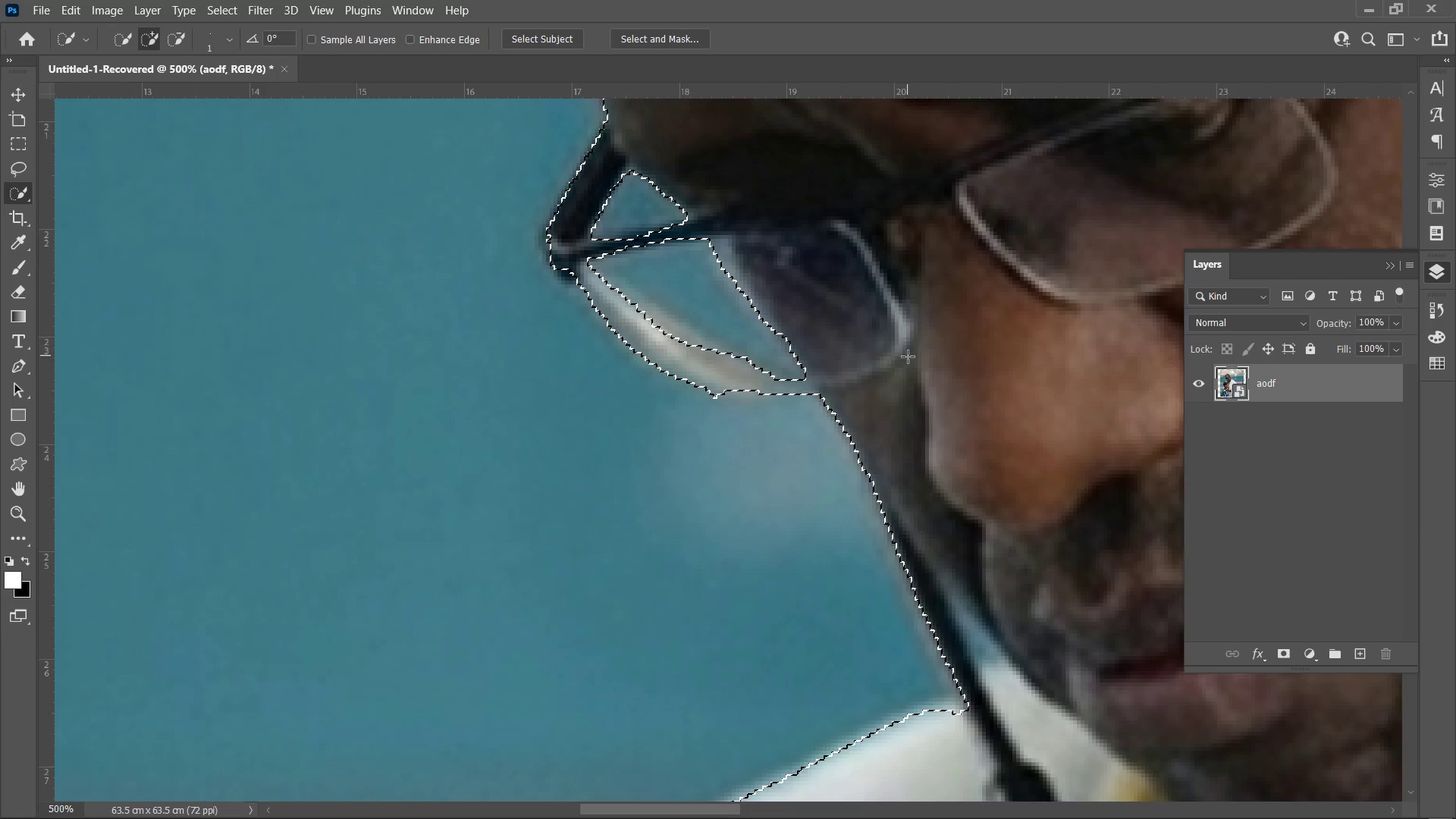 
key(Control+Minus)
 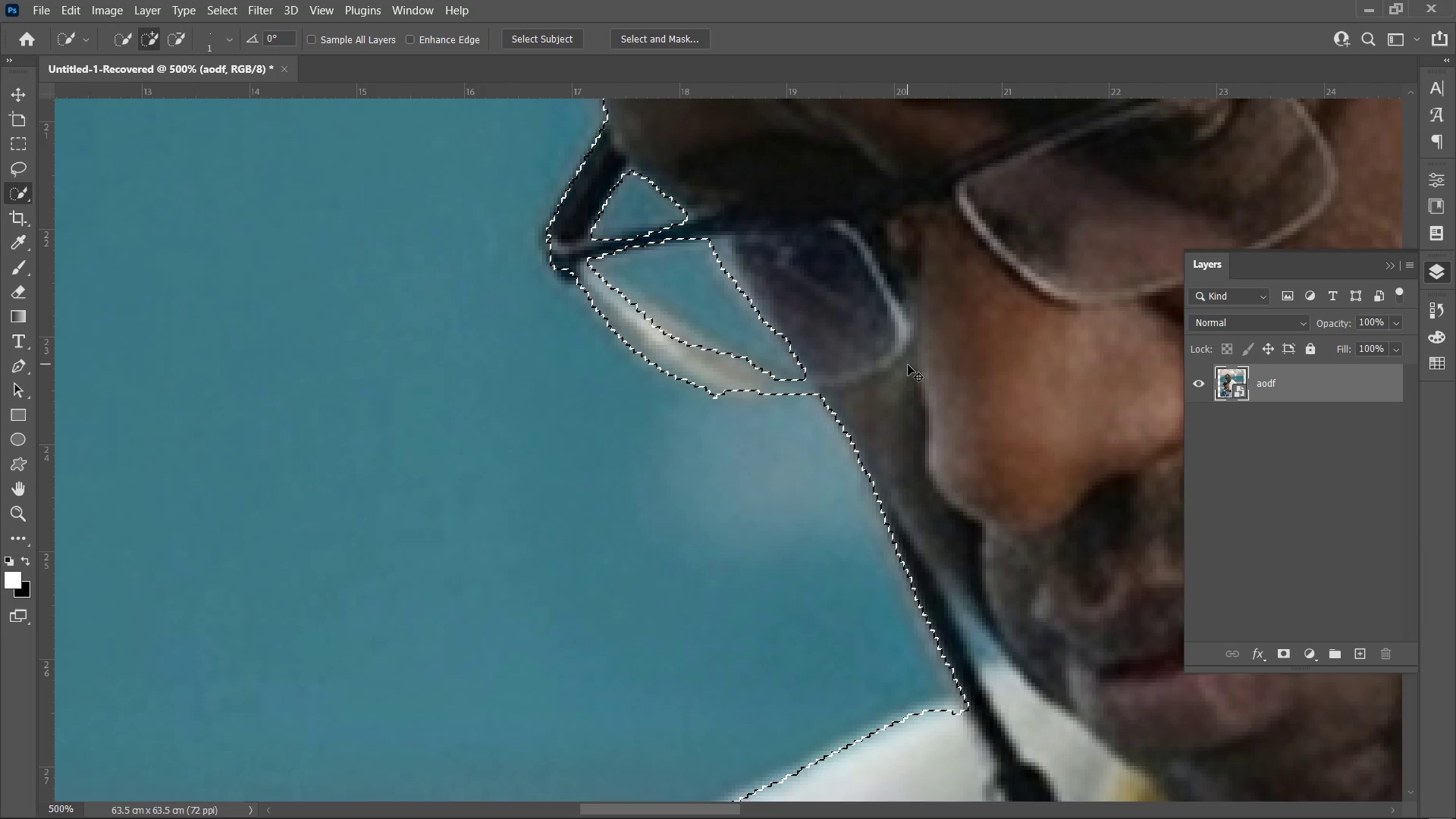 
key(Control+Minus)
 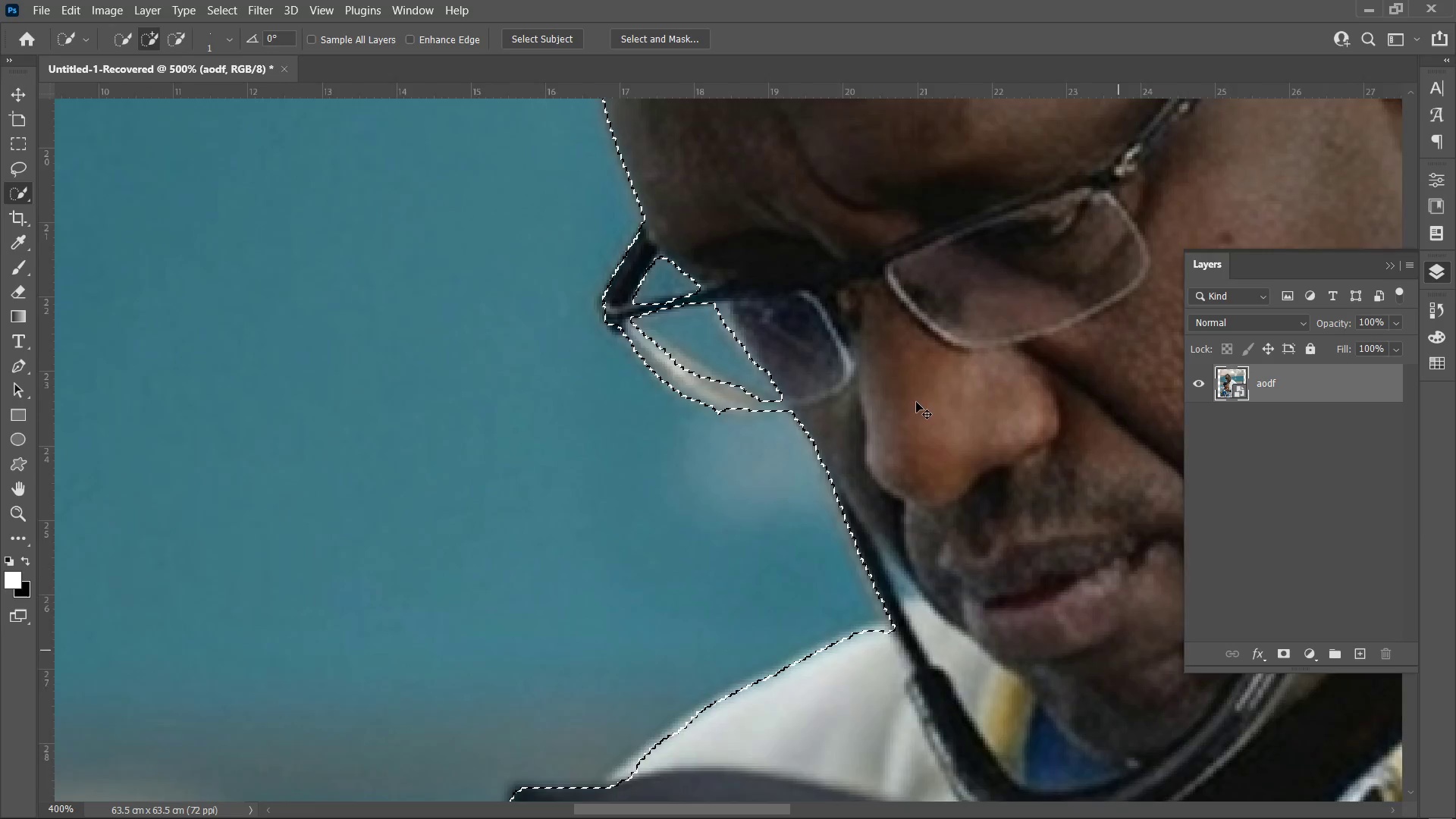 
key(Control+Minus)
 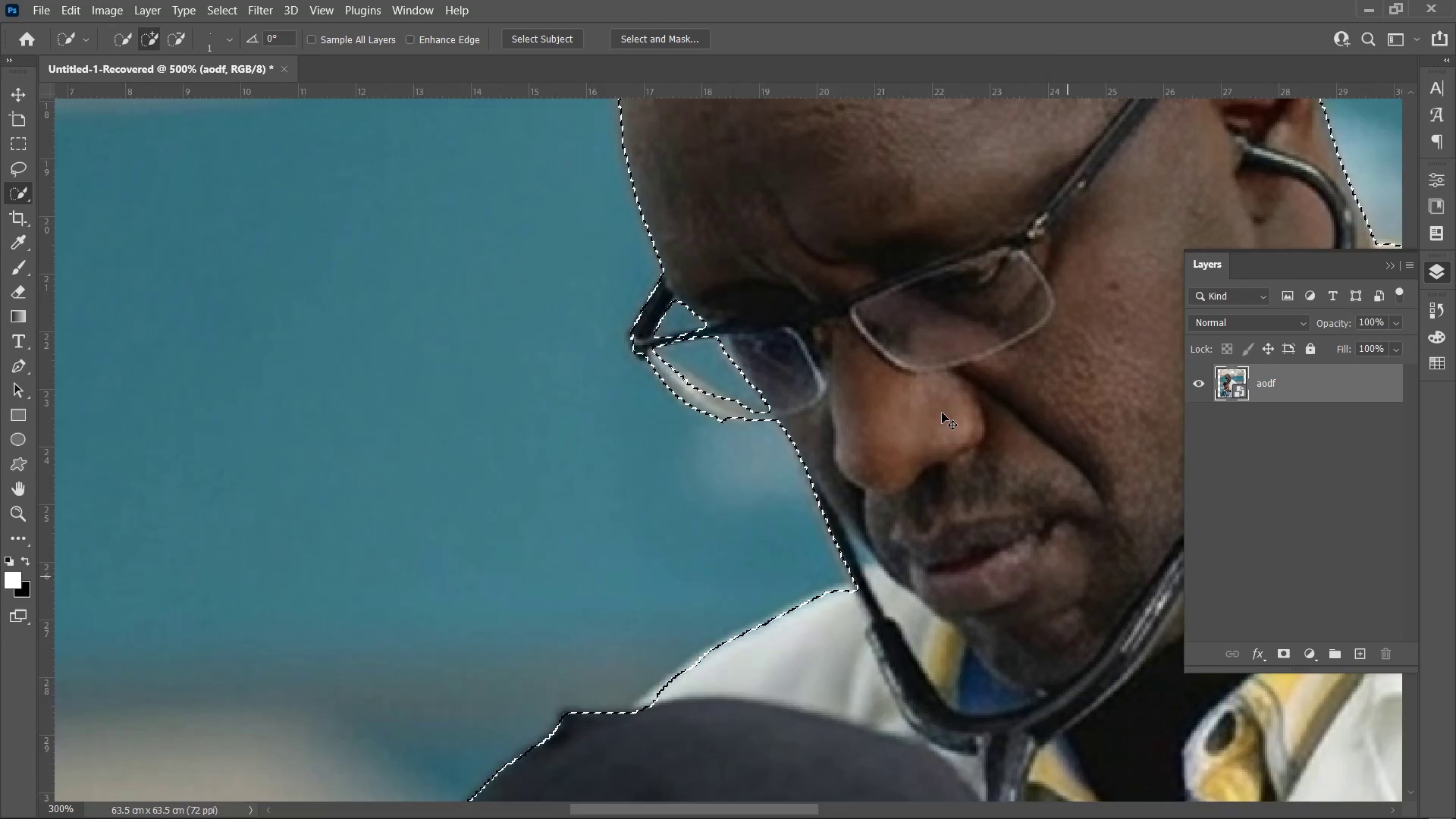 
key(Control+Minus)
 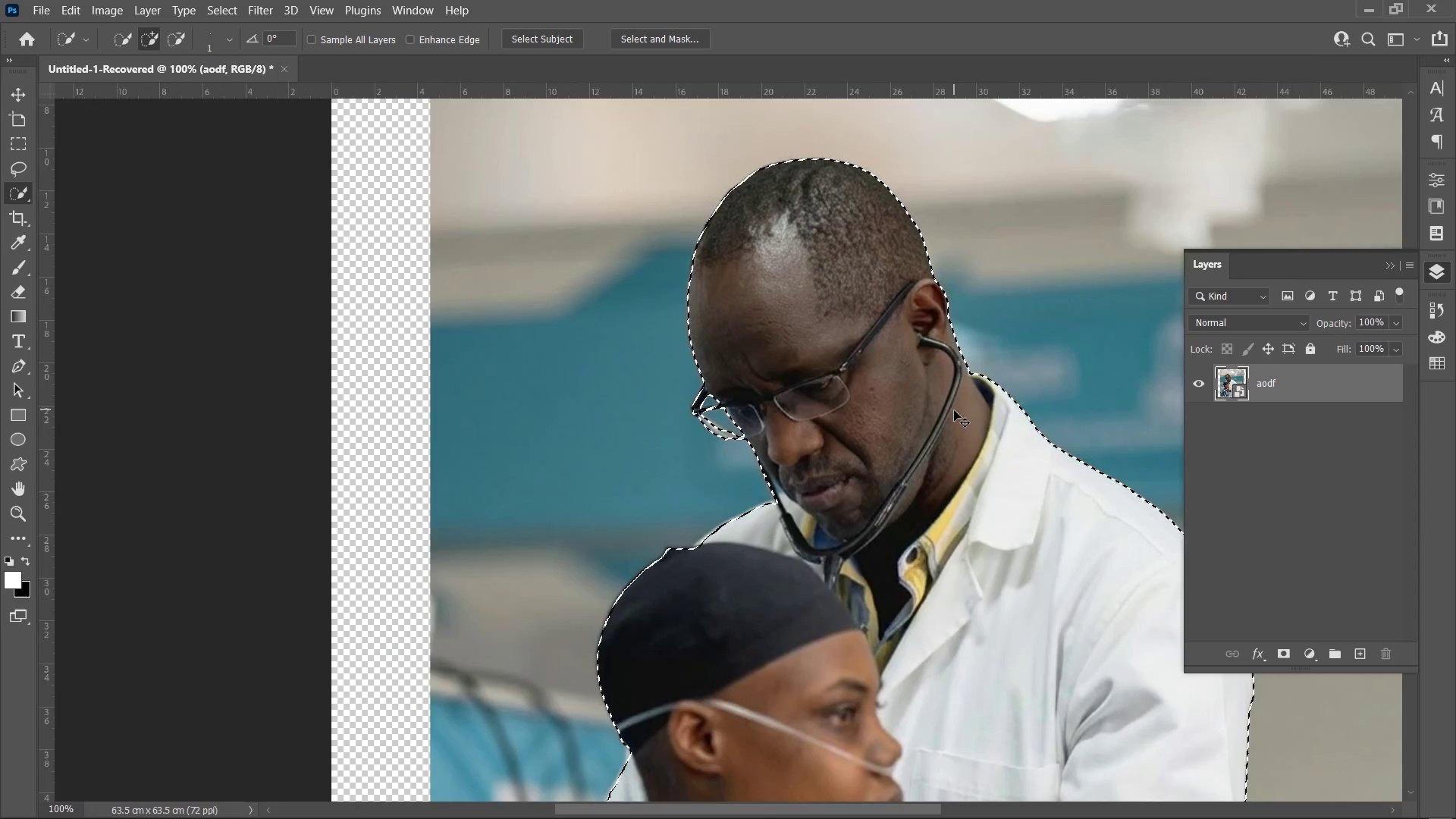 
key(Control+Equal)
 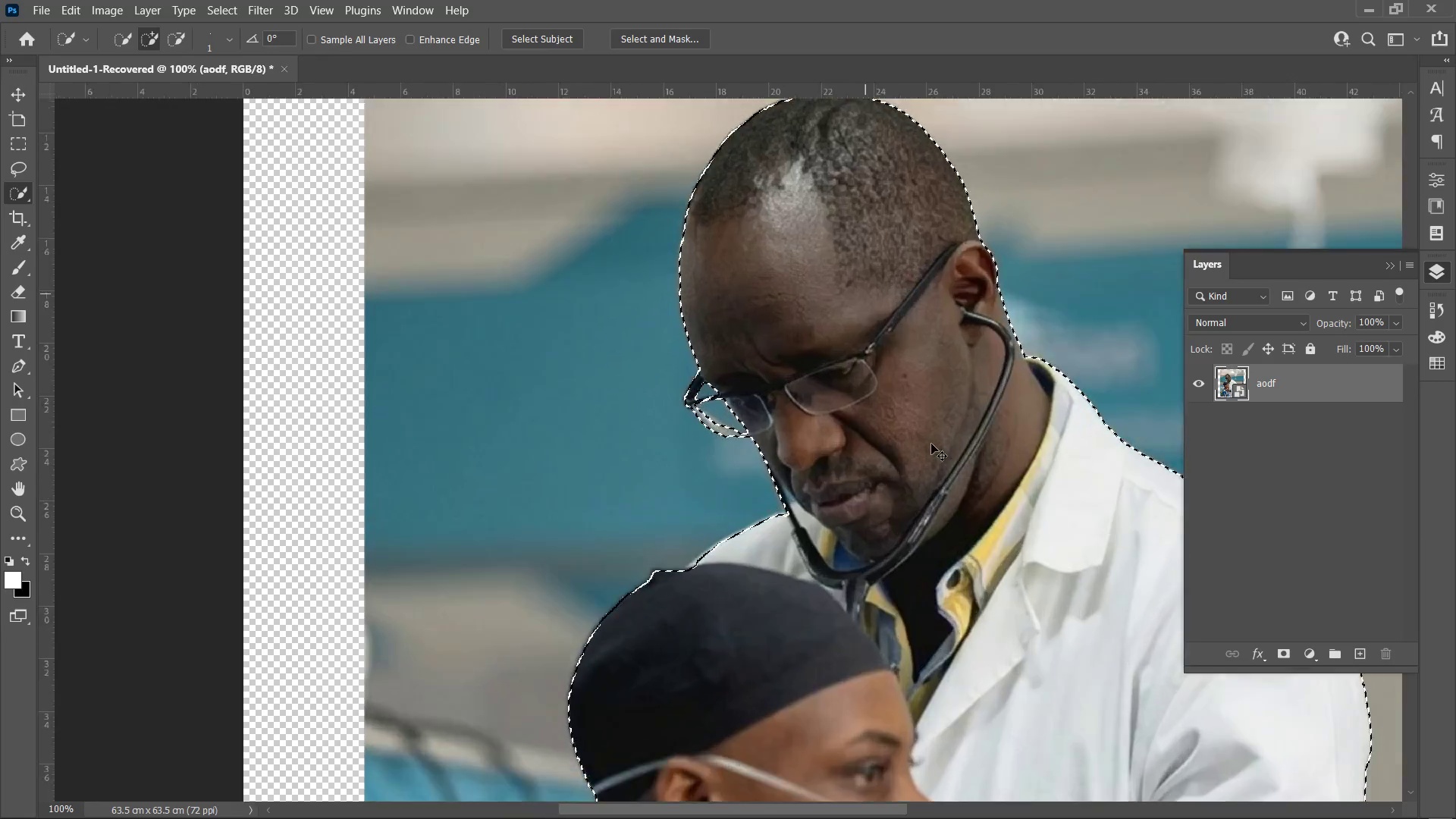 
key(Control+Equal)
 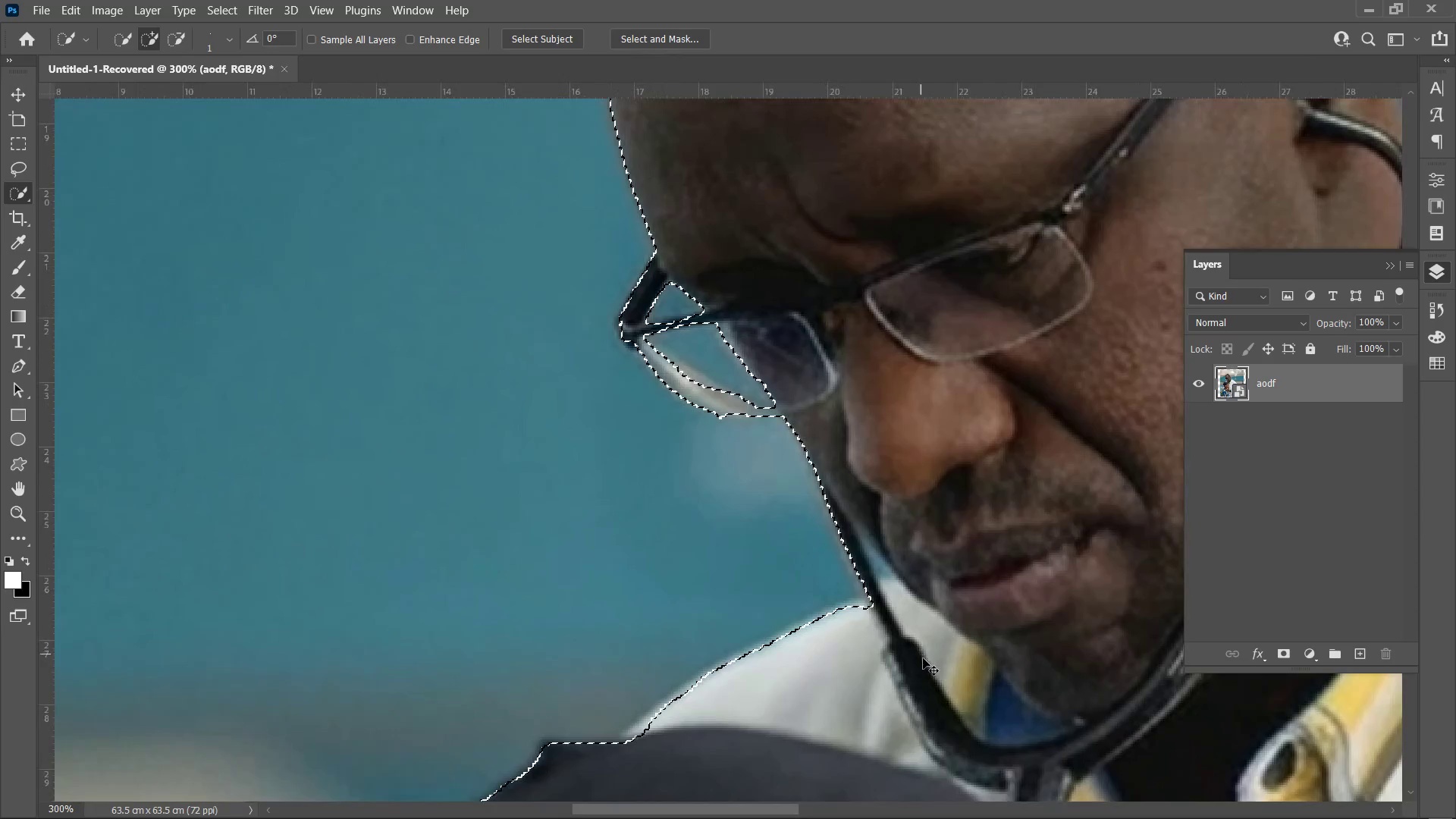 
key(Control+Equal)
 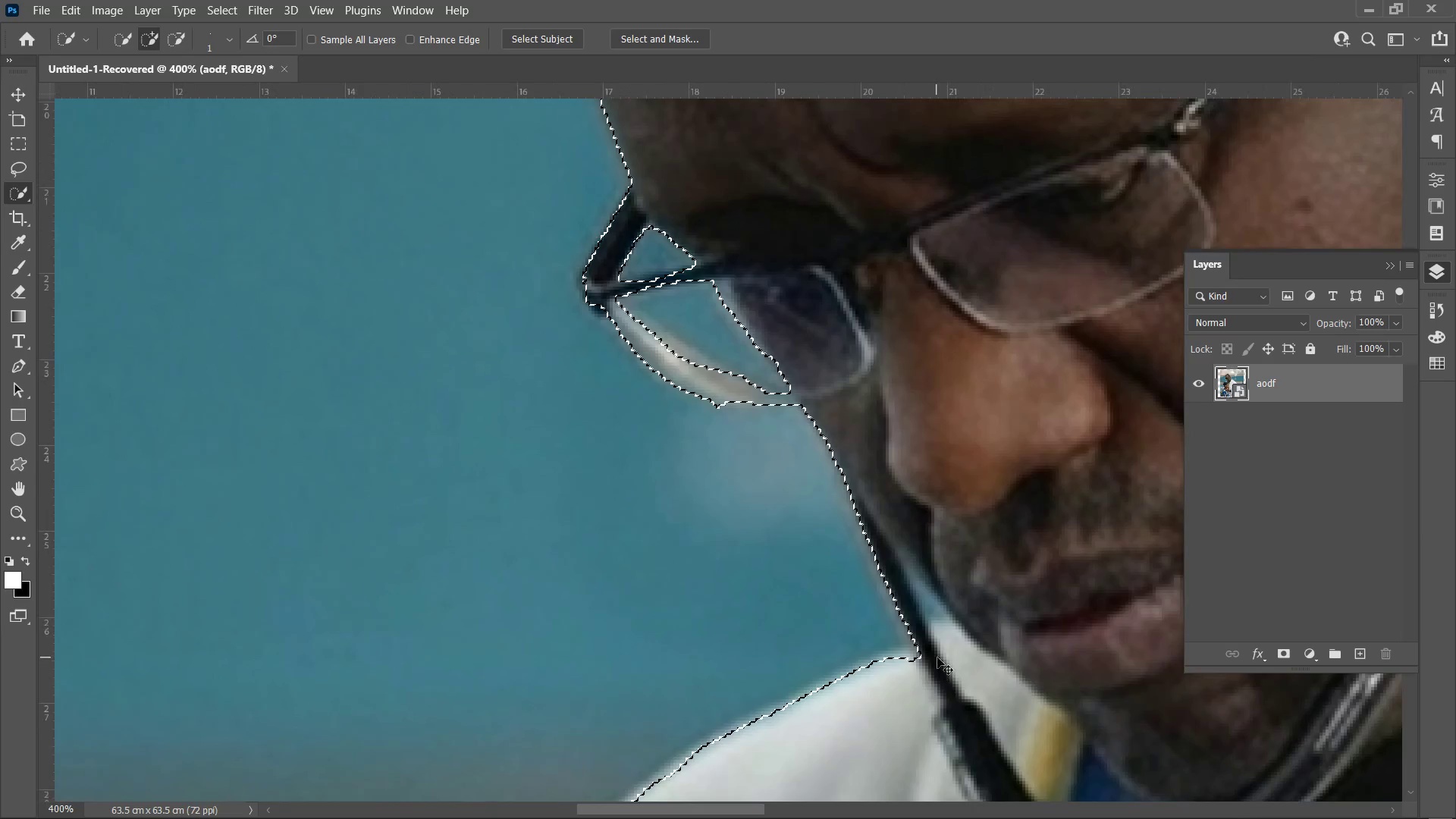 
key(Control+Equal)
 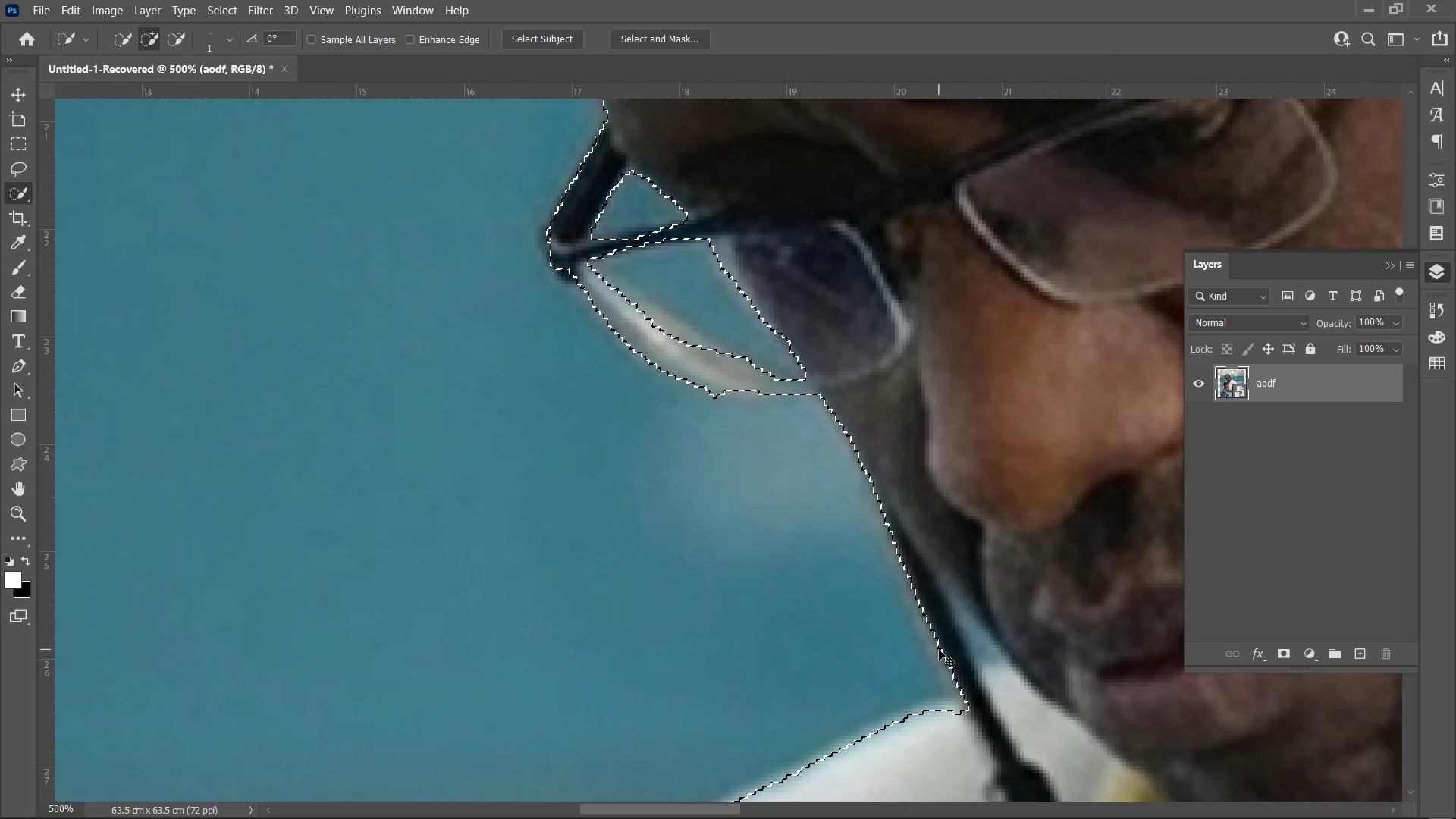 
key(Control+Minus)
 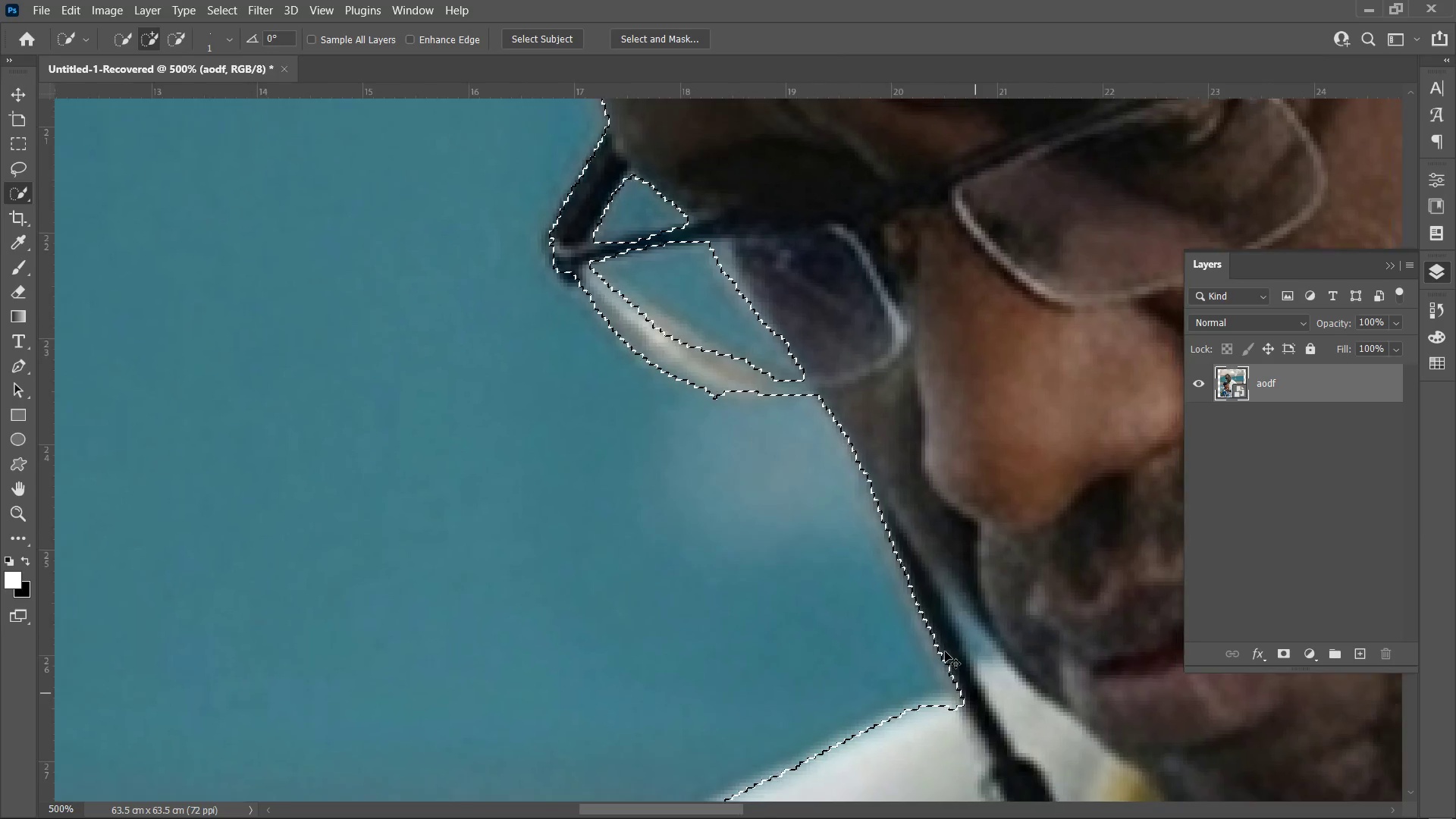 
key(Control+Minus)
 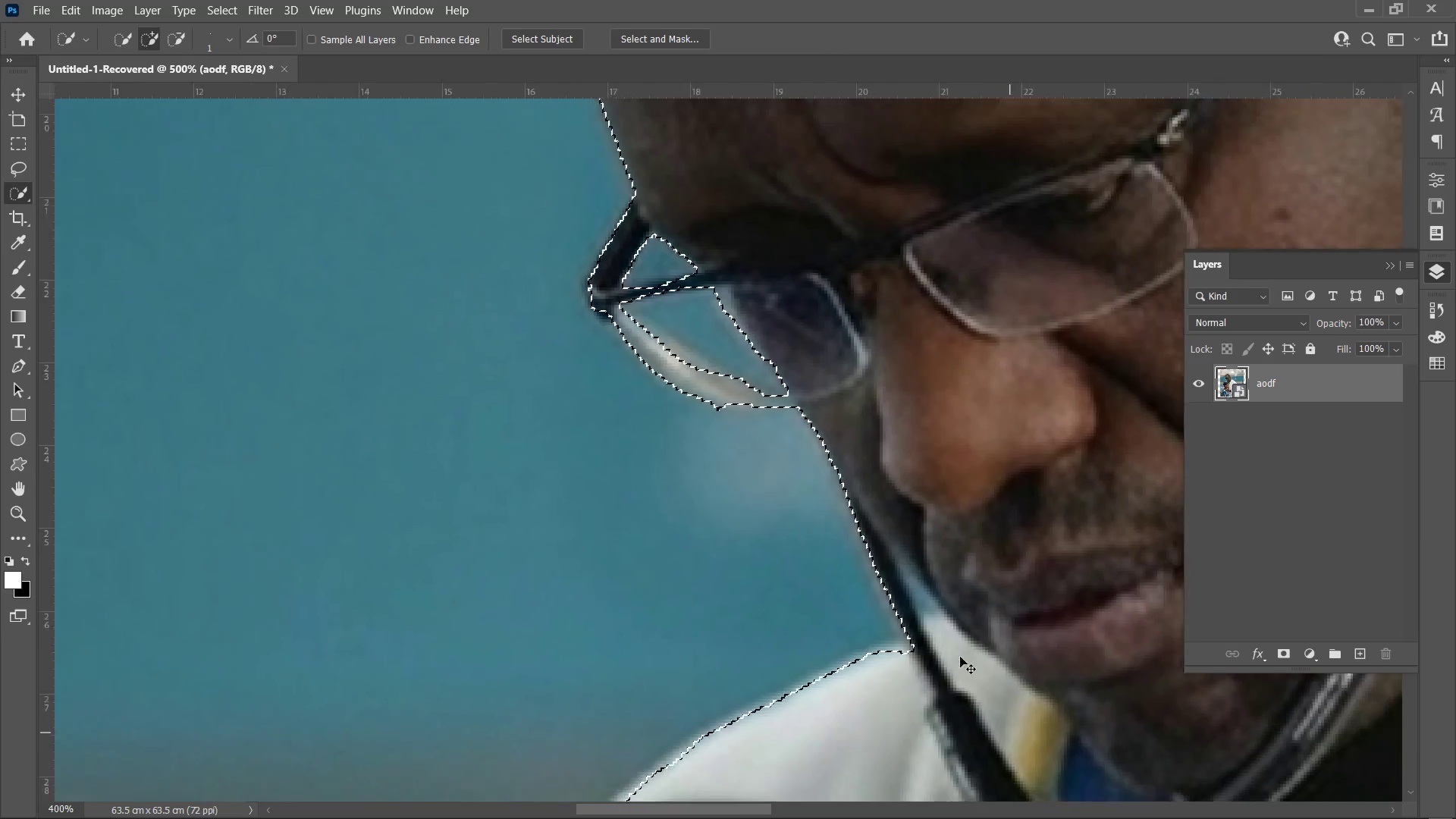 
key(Control+Minus)
 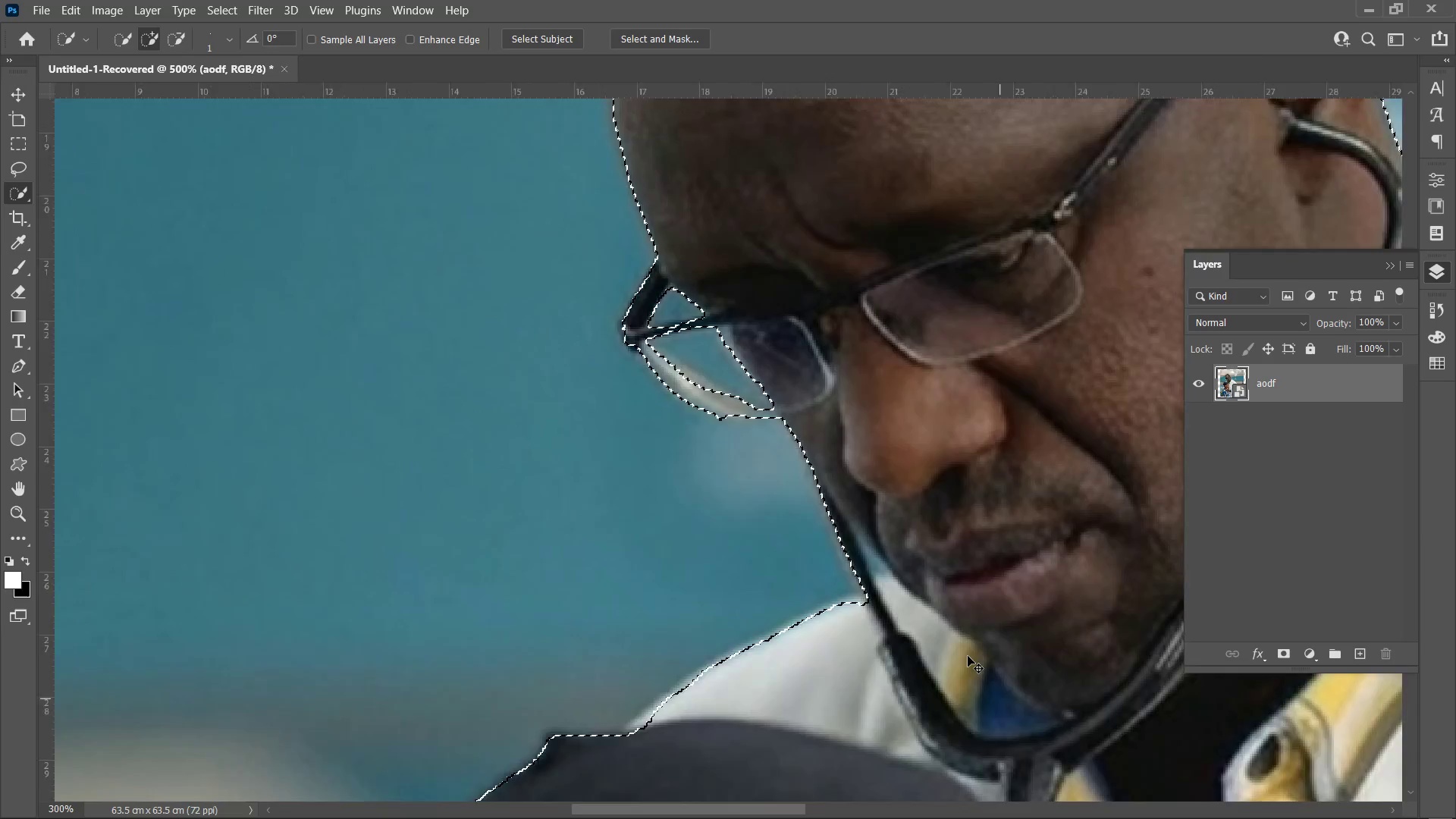 
key(Control+Minus)
 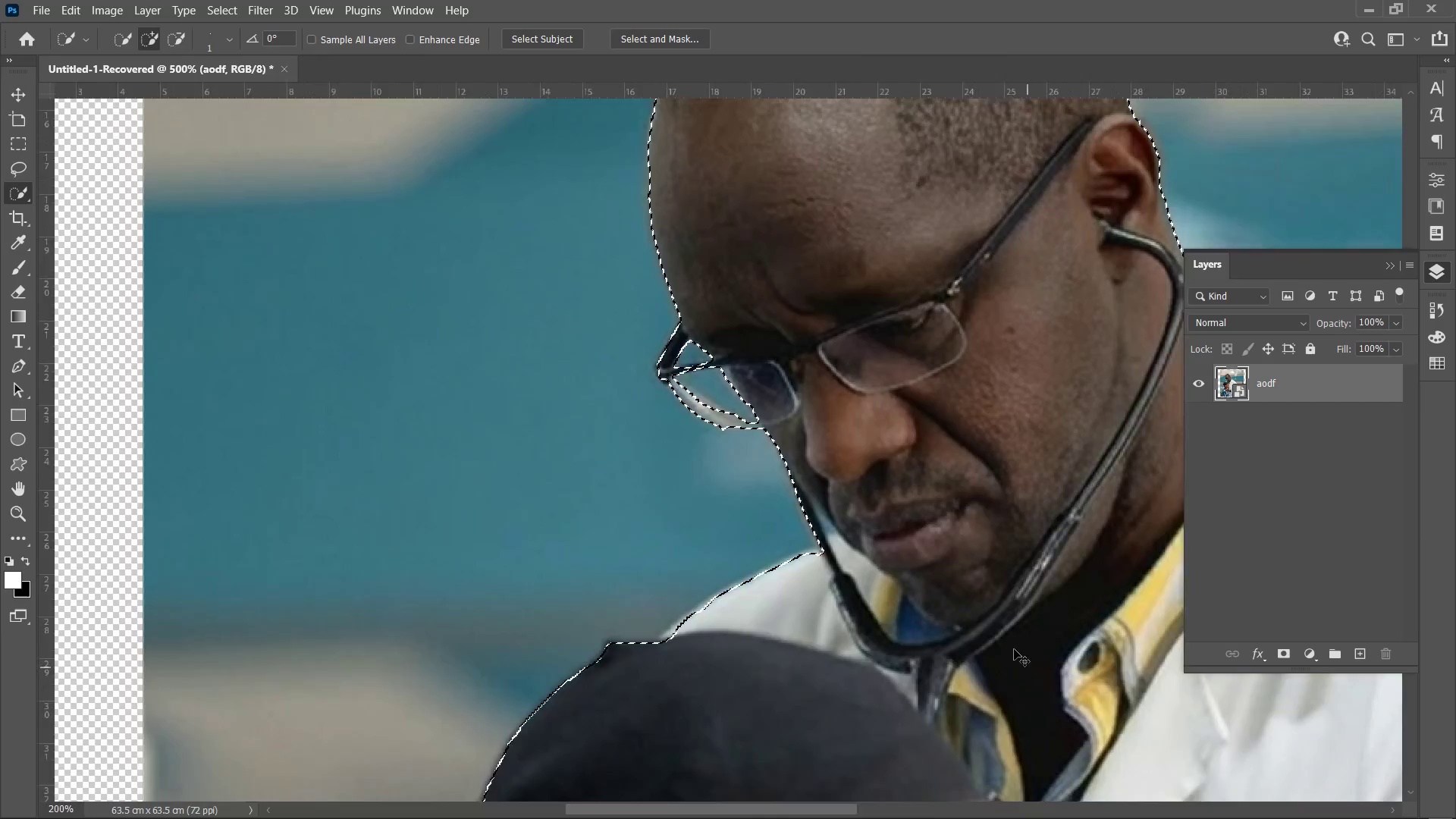 
key(Control+Minus)
 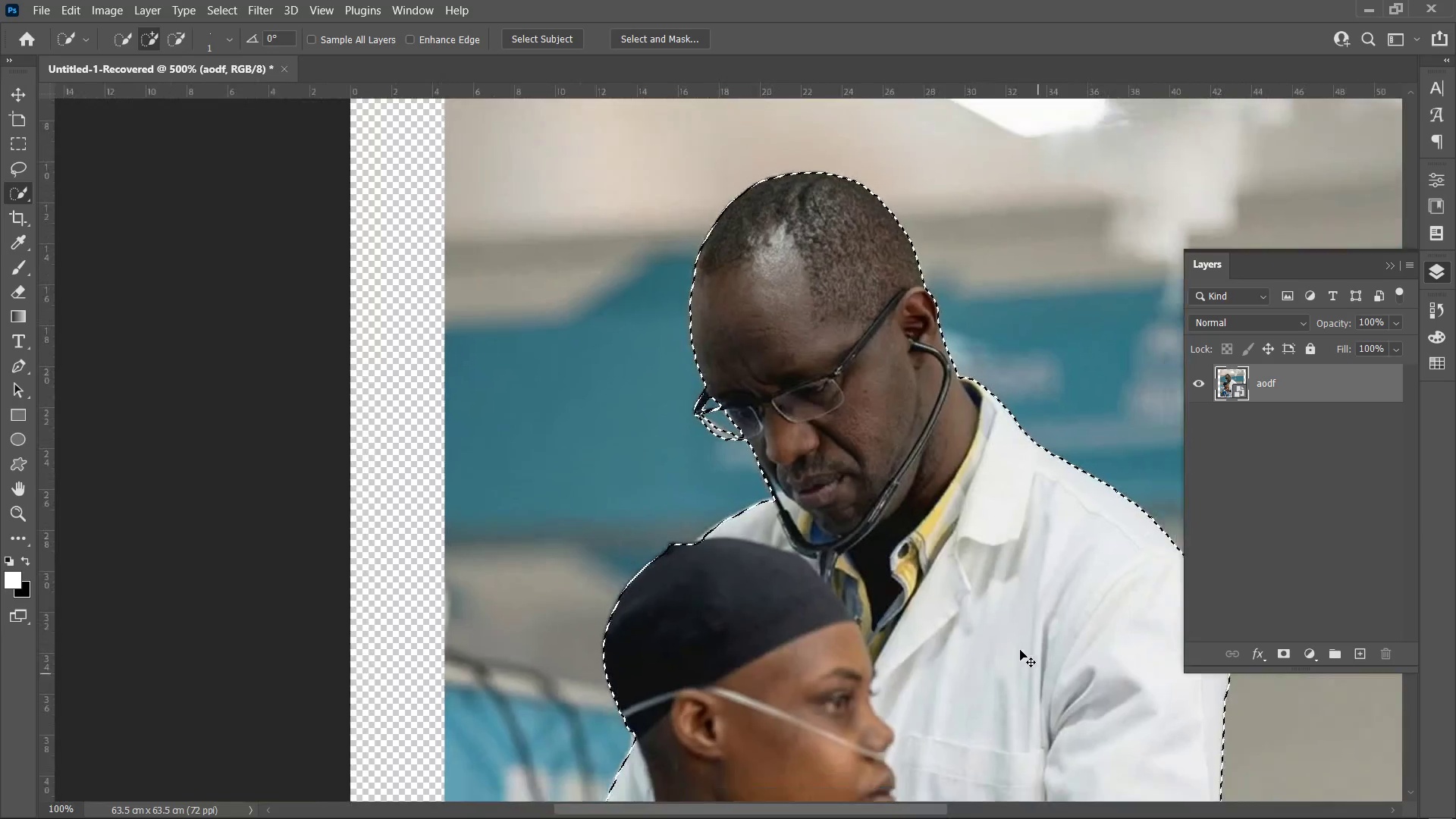 
key(Control+Minus)
 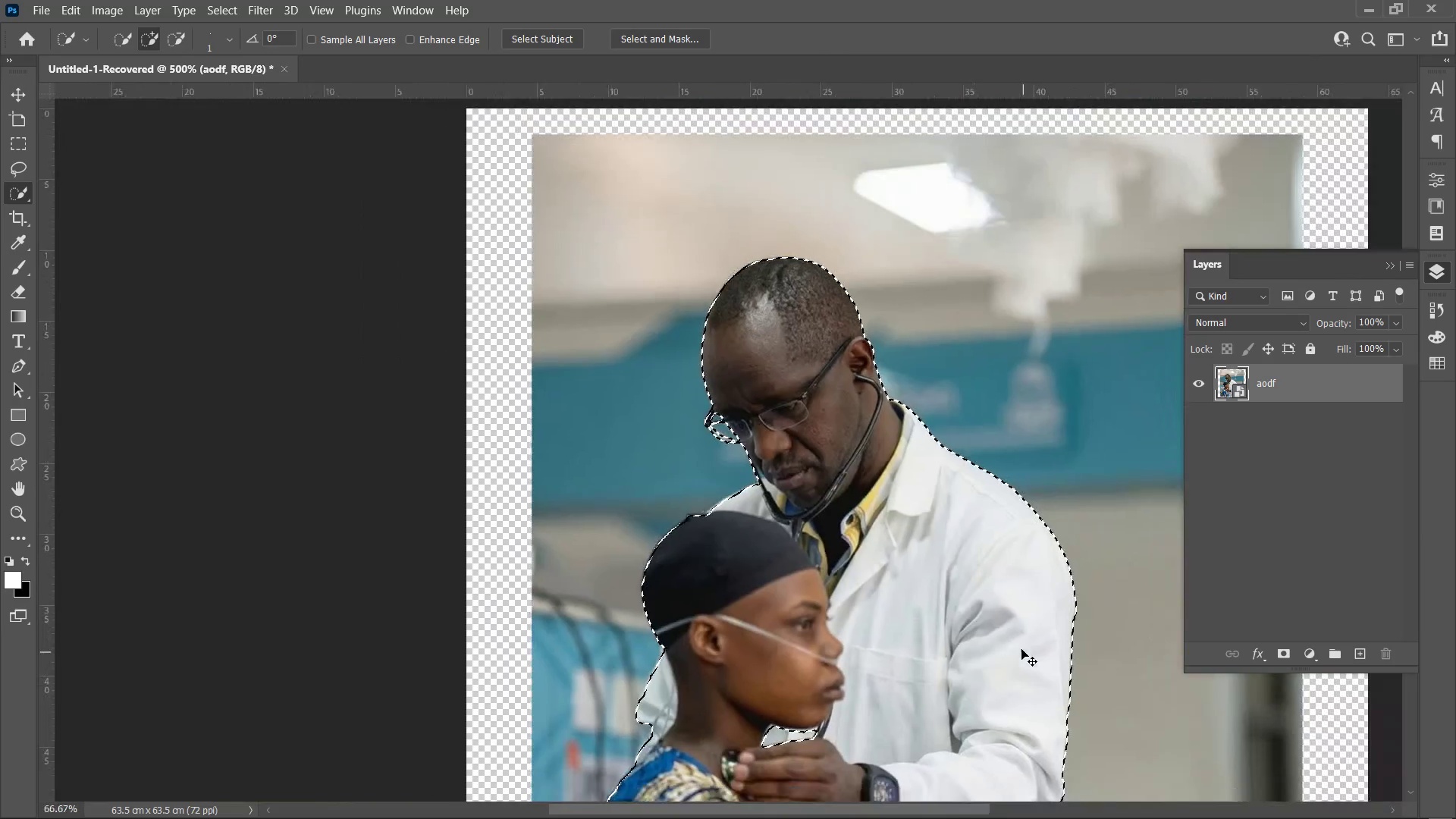 
key(Control+Minus)
 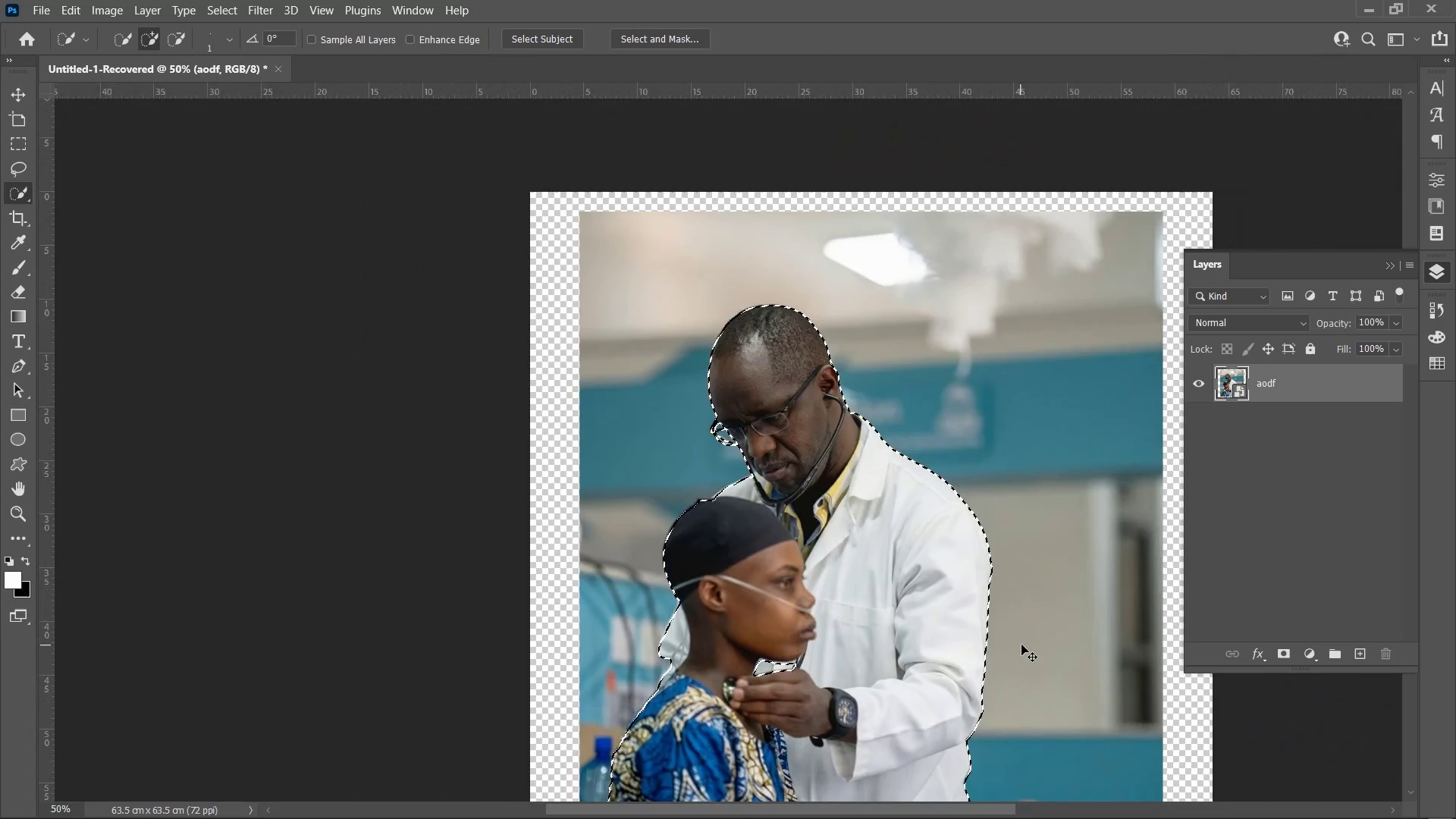 
key(Control+Minus)
 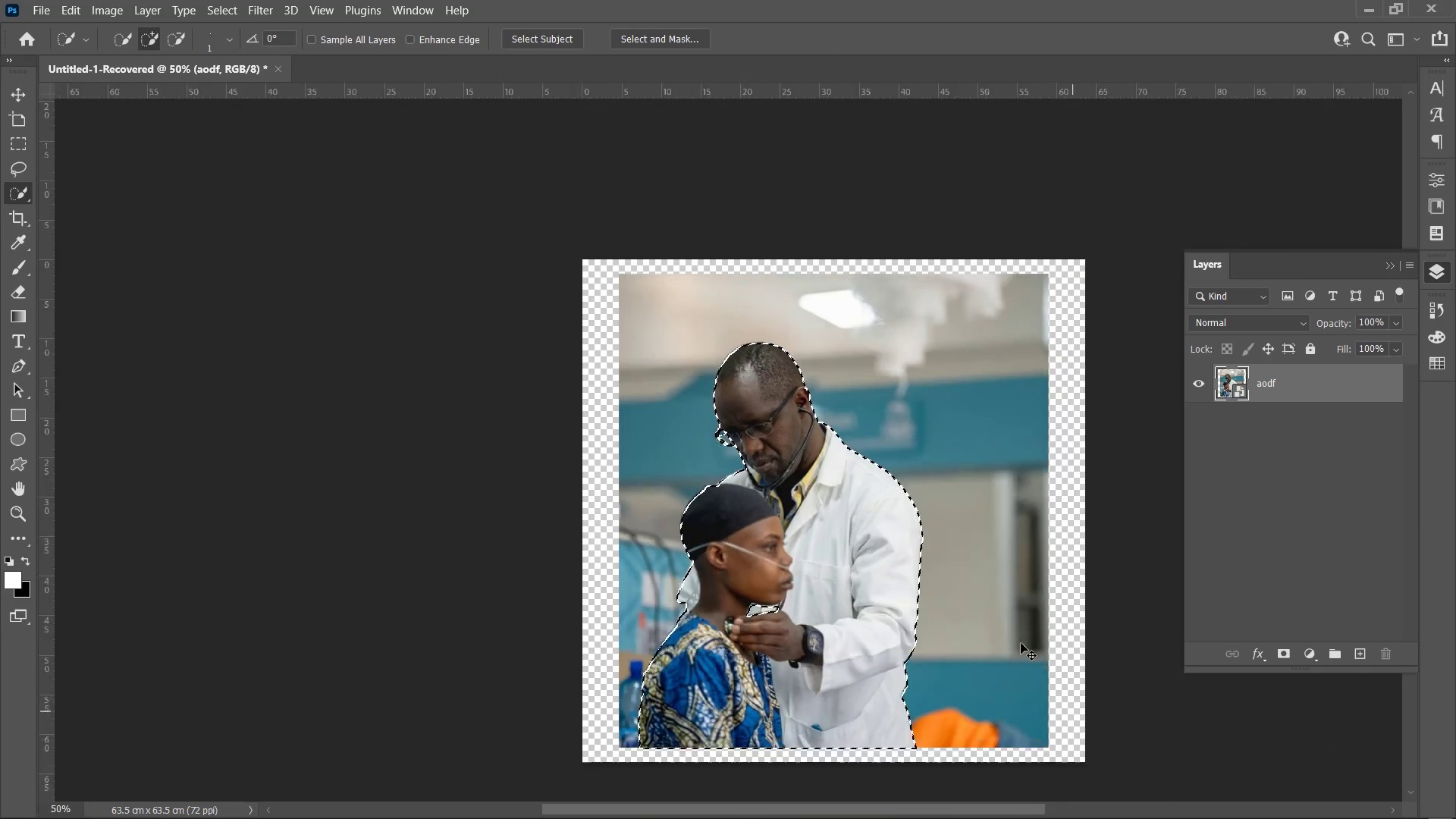 
key(Control+Minus)
 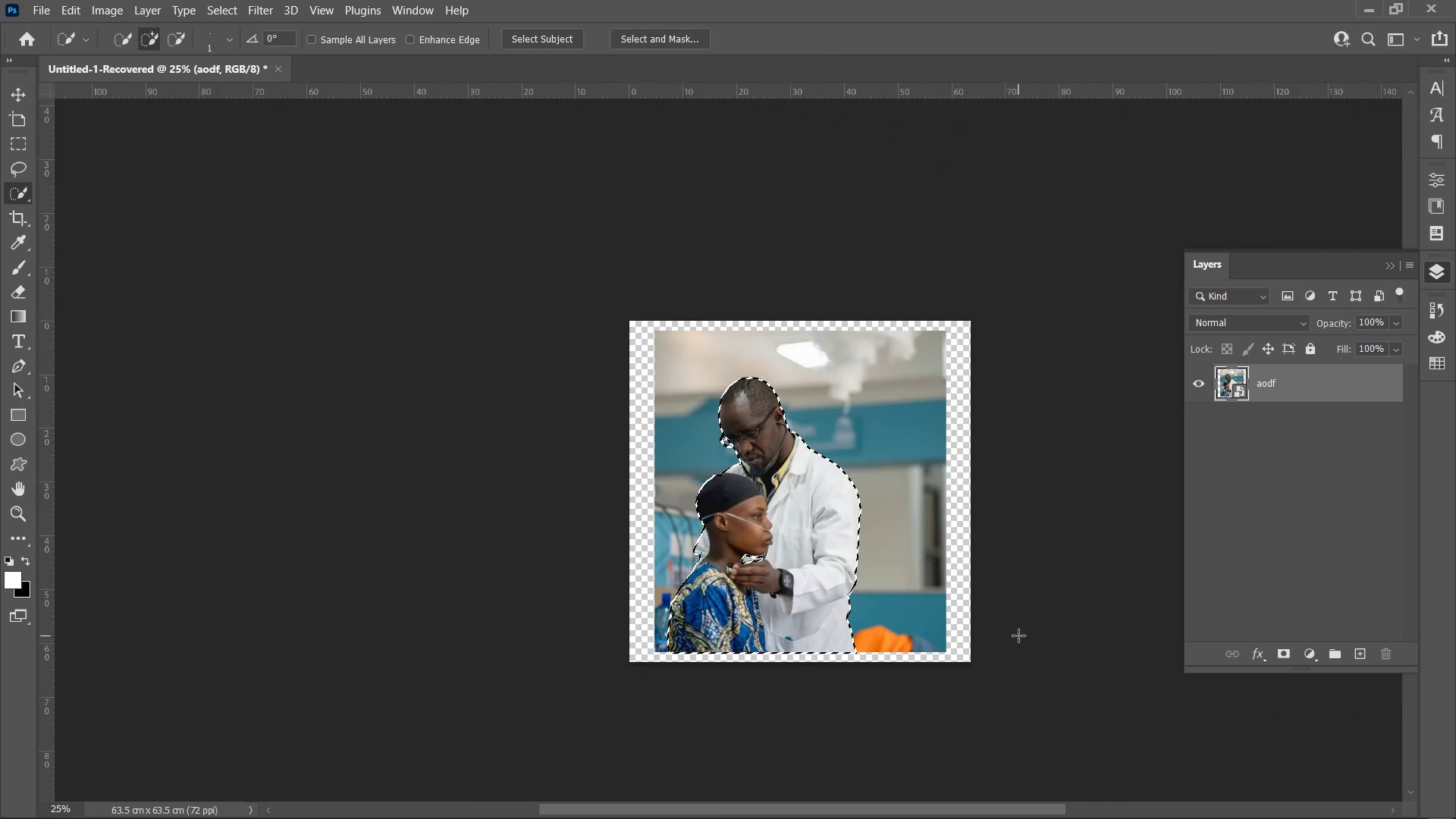 
key(Control+ControlRight)
 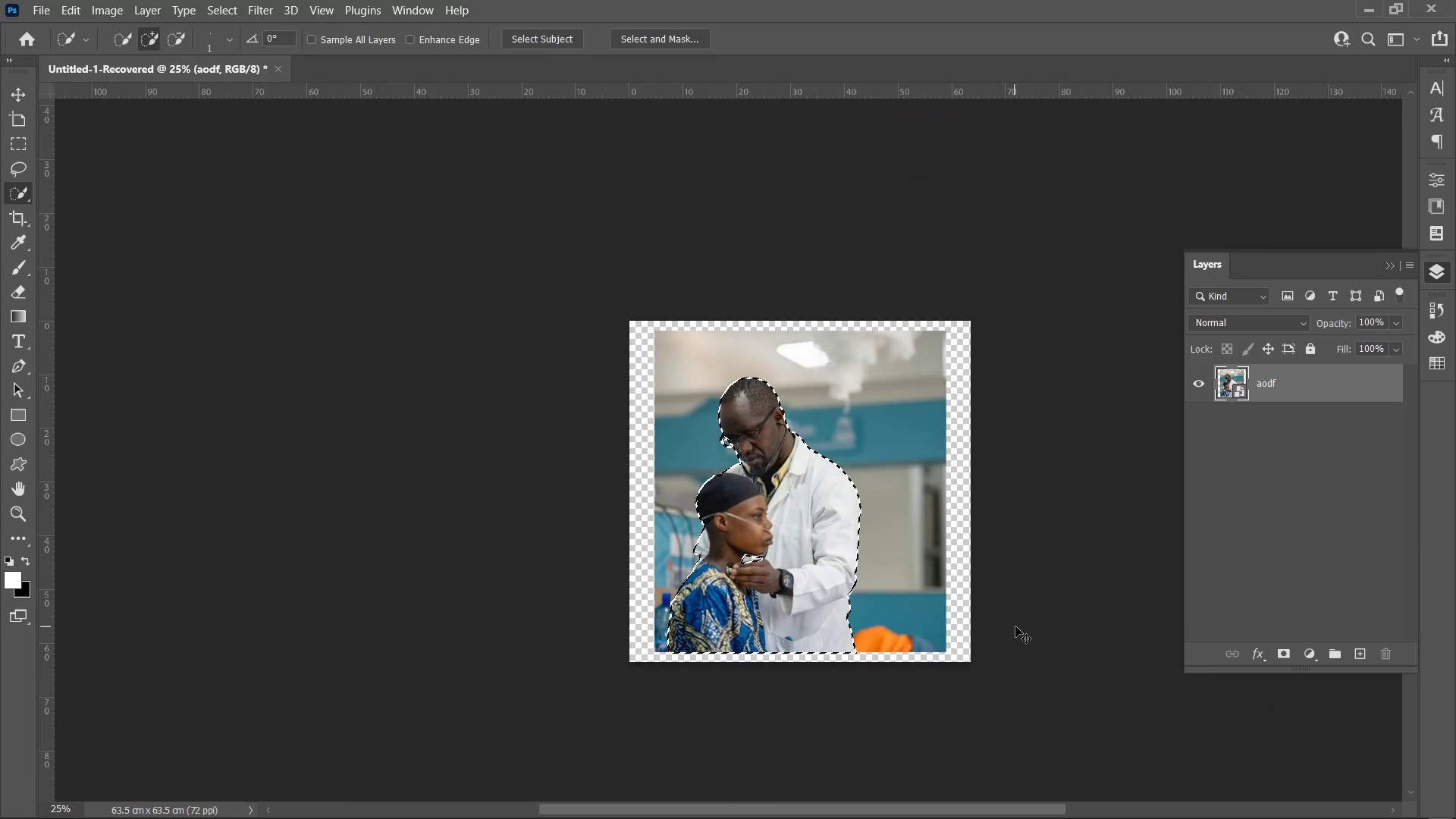 
key(Control+Equal)
 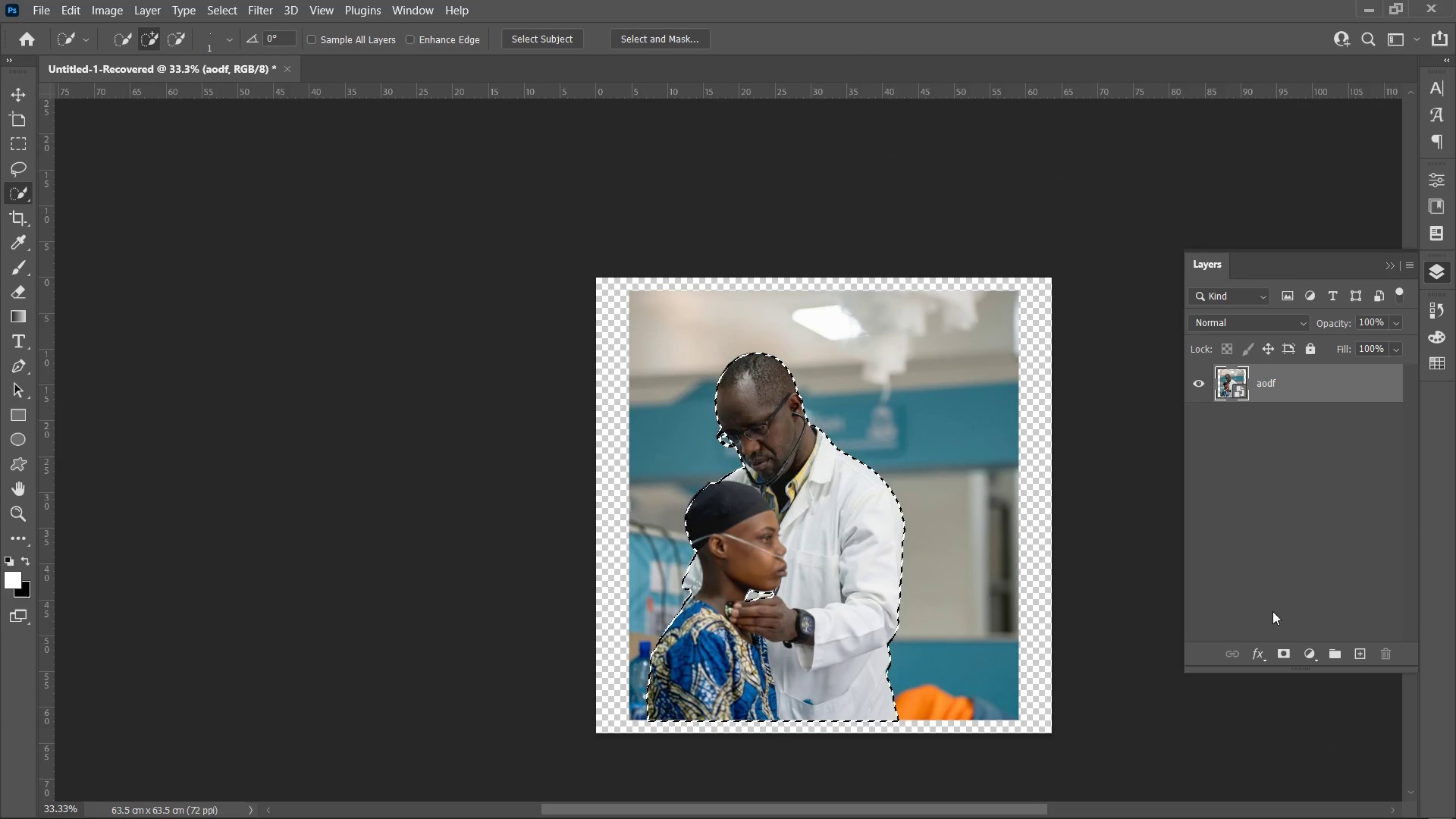 
mouse_move([1269, 655])
 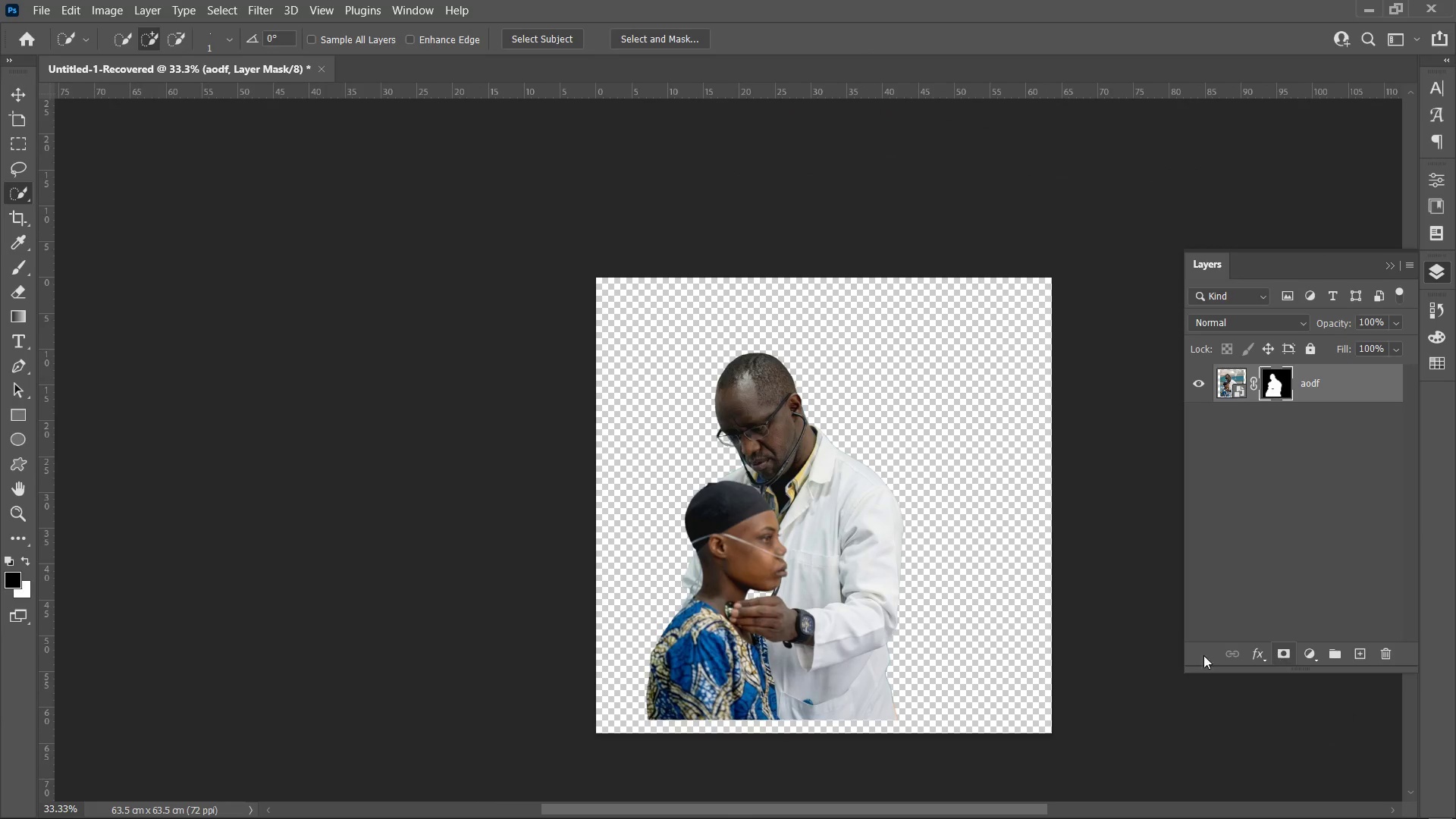 
key(Control+Equal)
 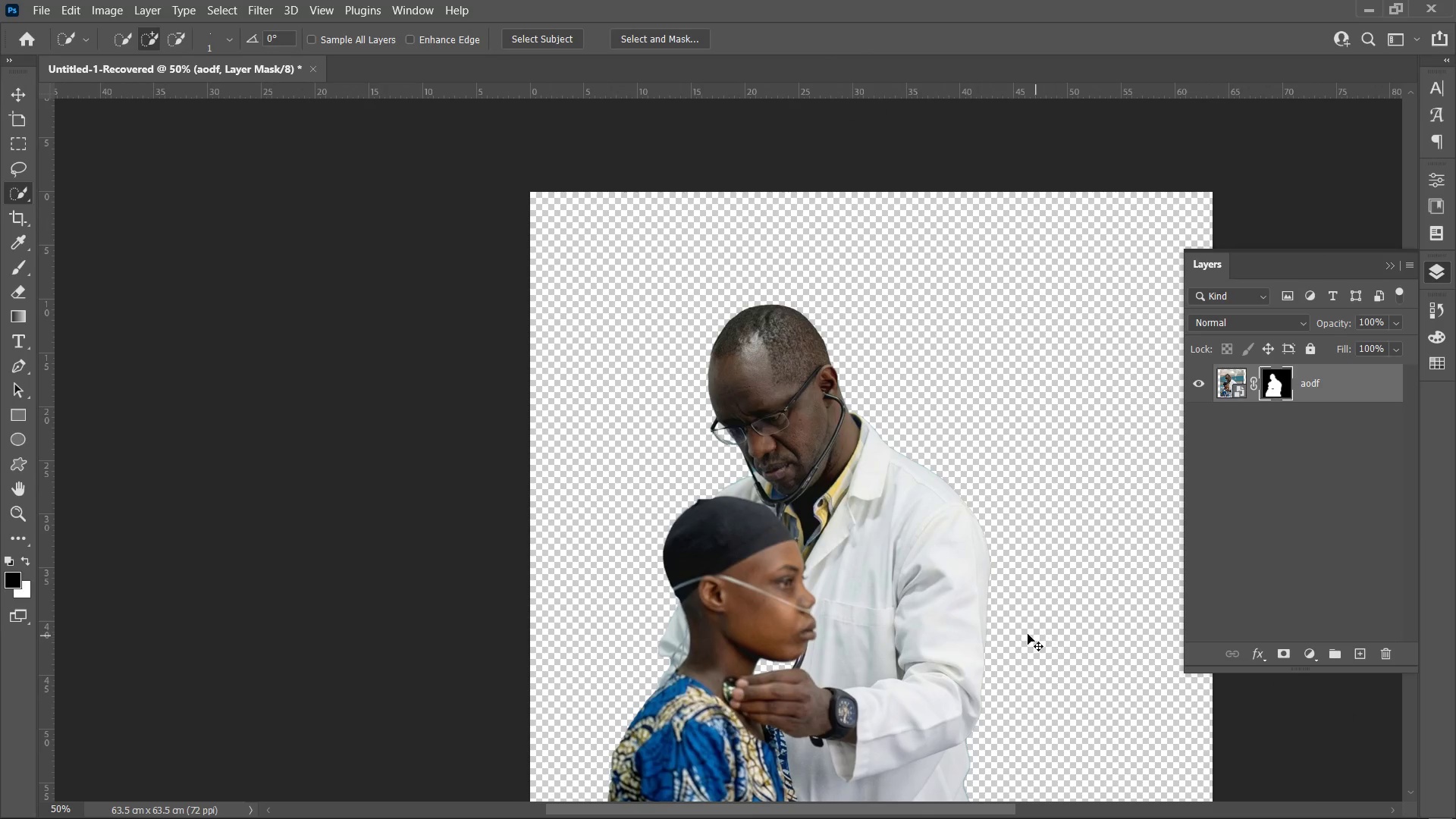 
key(Control+Minus)
 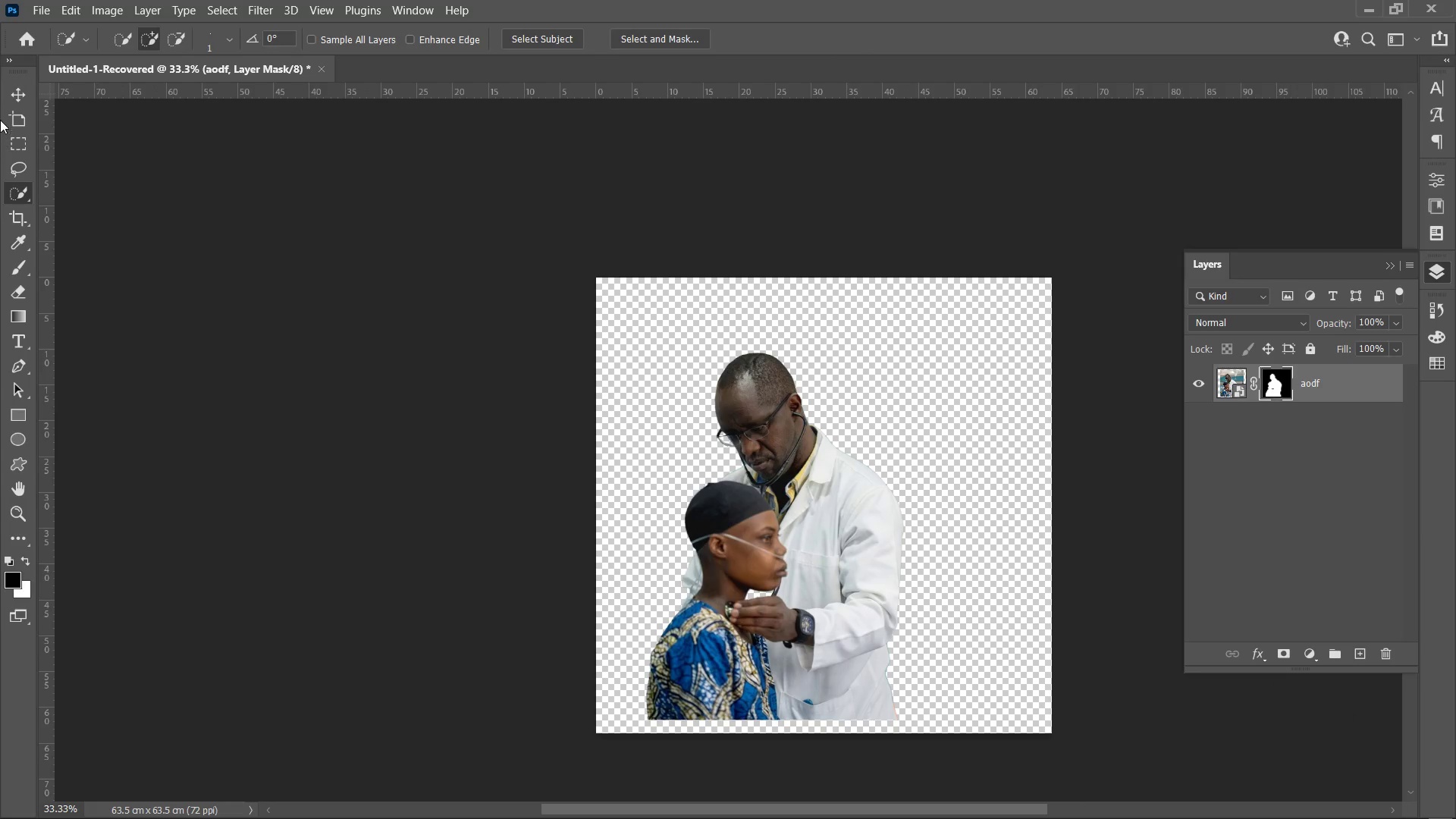 
left_click([18, 91])
 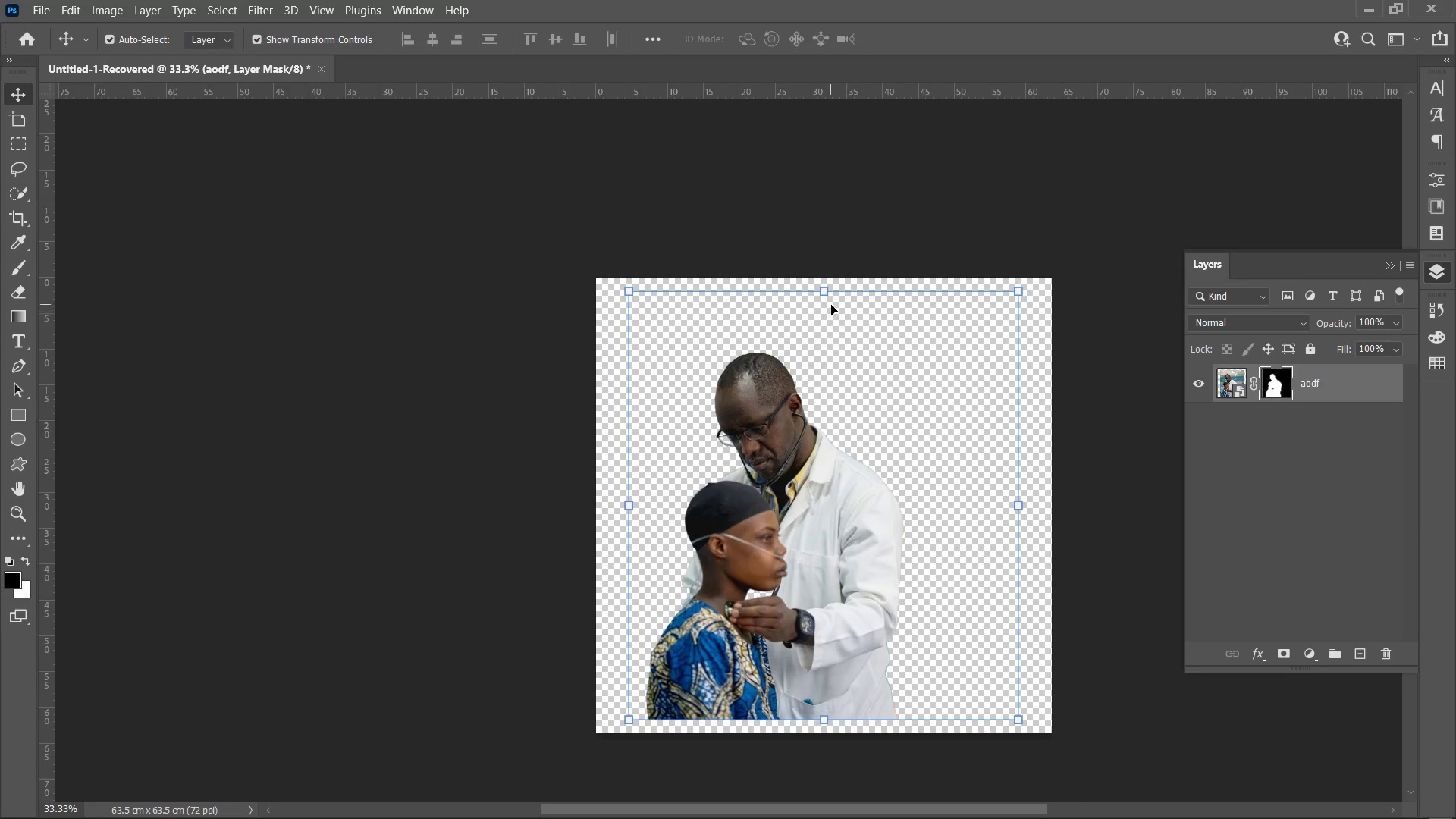 
left_click_drag(start_coordinate=[830, 293], to_coordinate=[858, 202])
 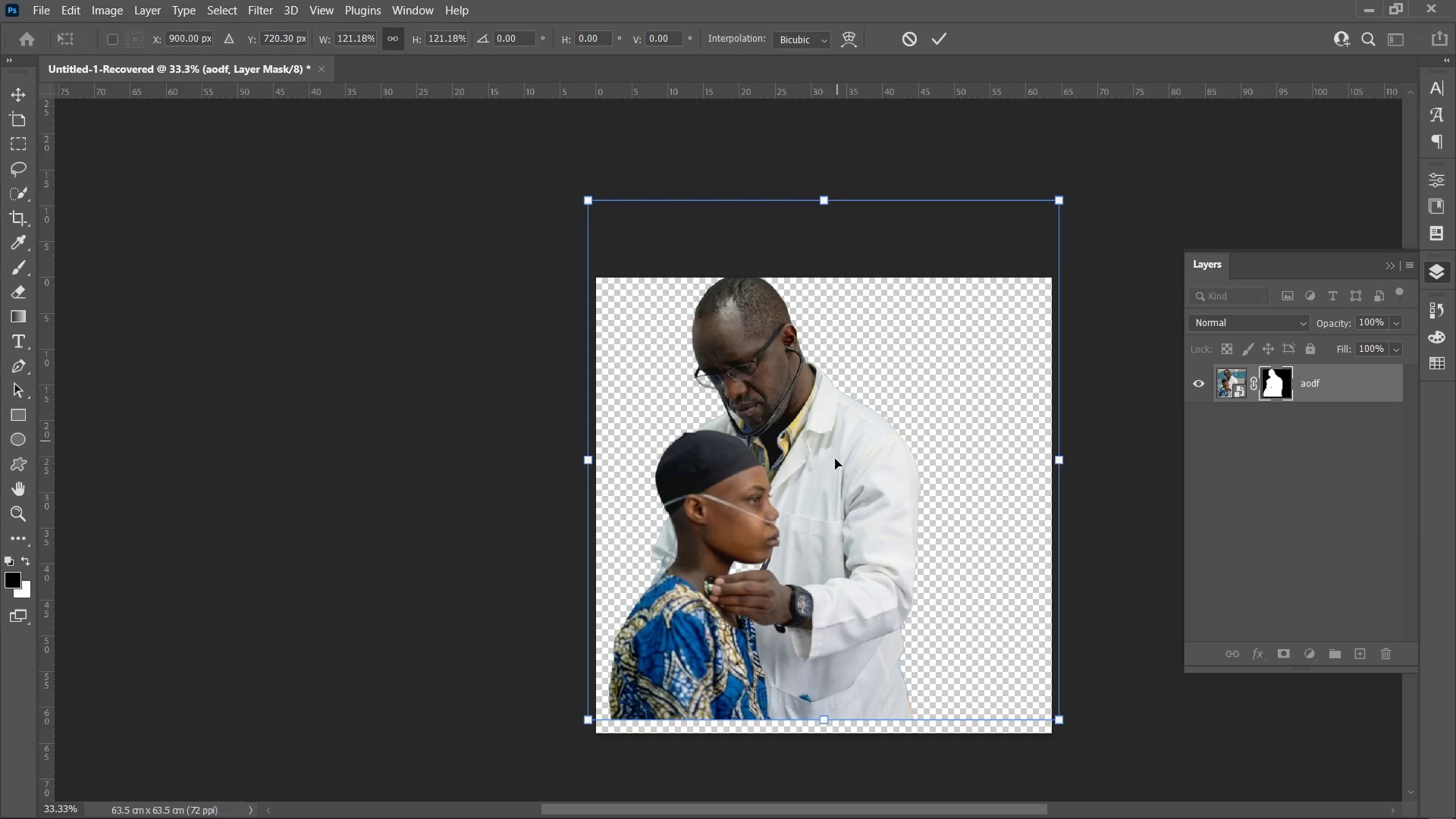 
left_click_drag(start_coordinate=[835, 464], to_coordinate=[851, 482])
 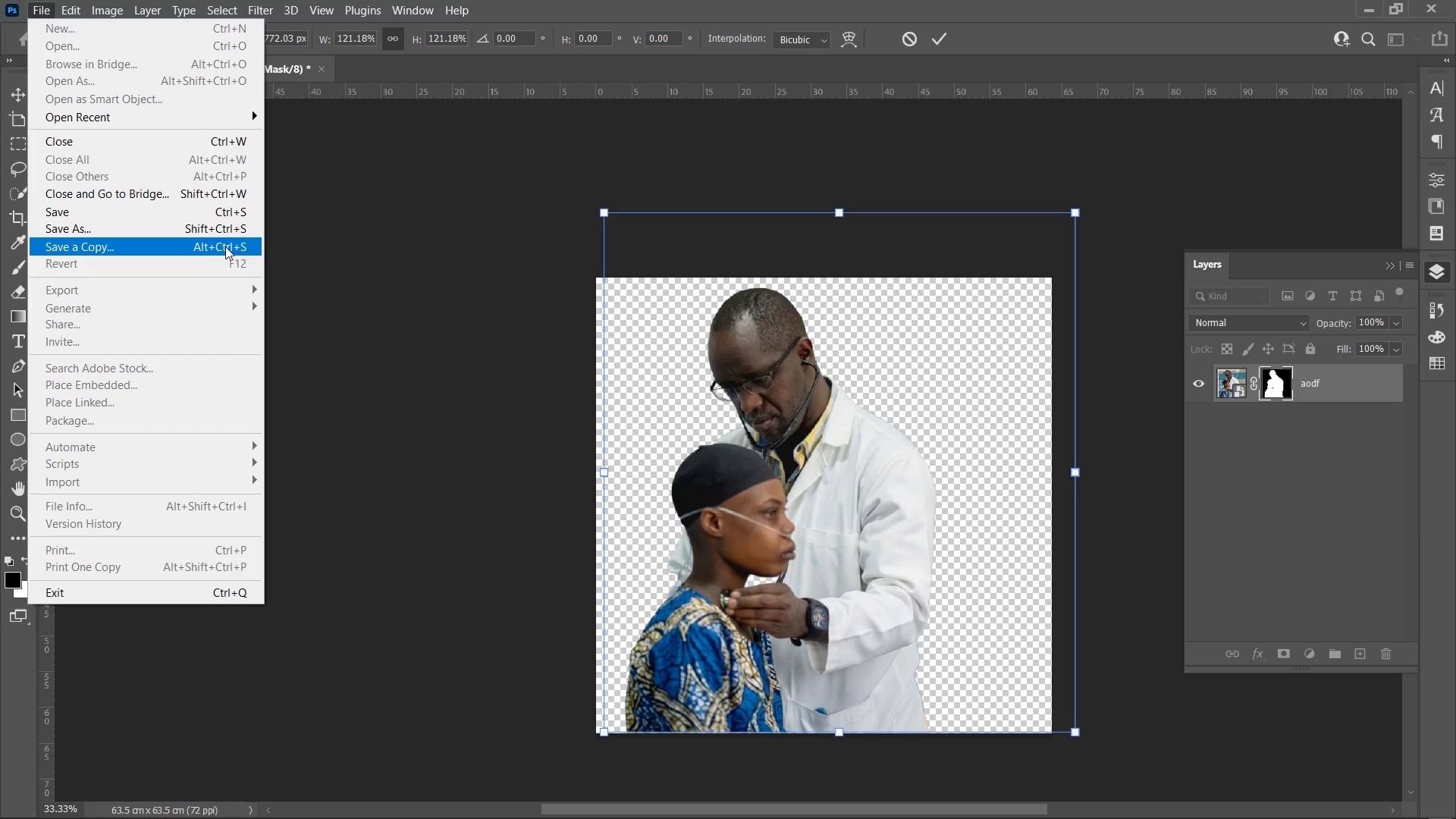 
left_click([446, 300])
 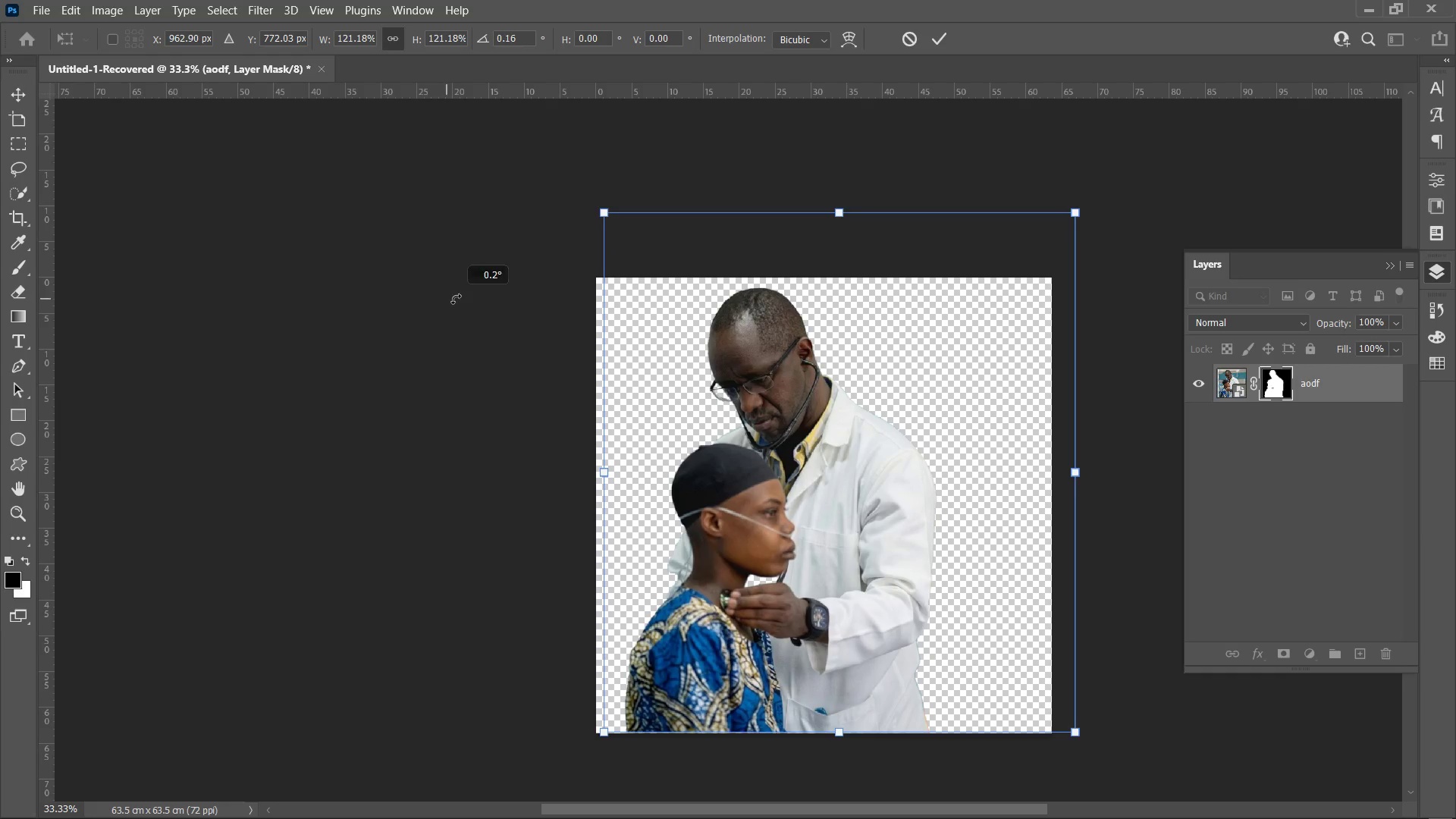 
left_click_drag(start_coordinate=[446, 299], to_coordinate=[457, 300])
 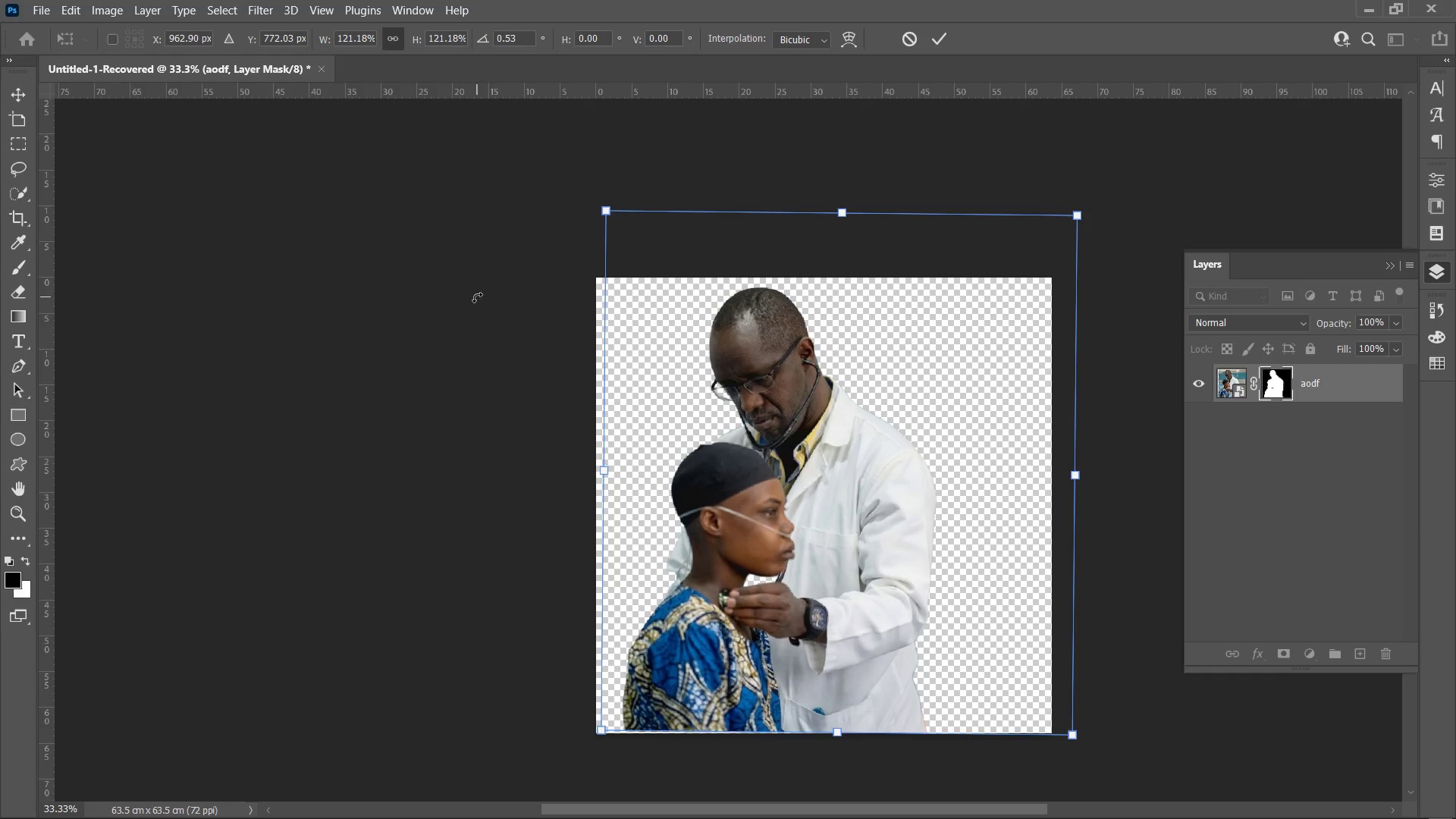 
key(Control+A)
 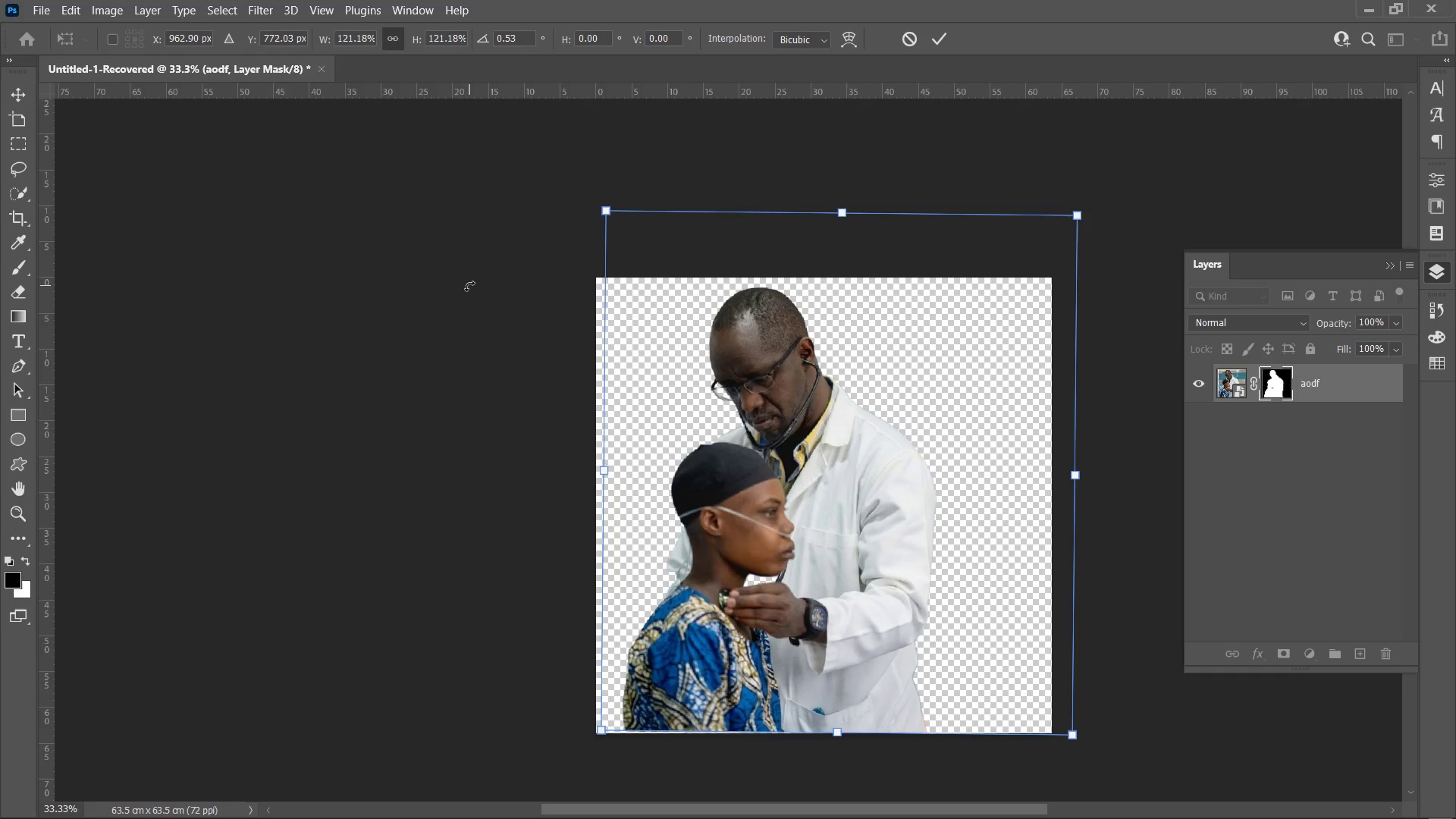 
key(Control+Z)
 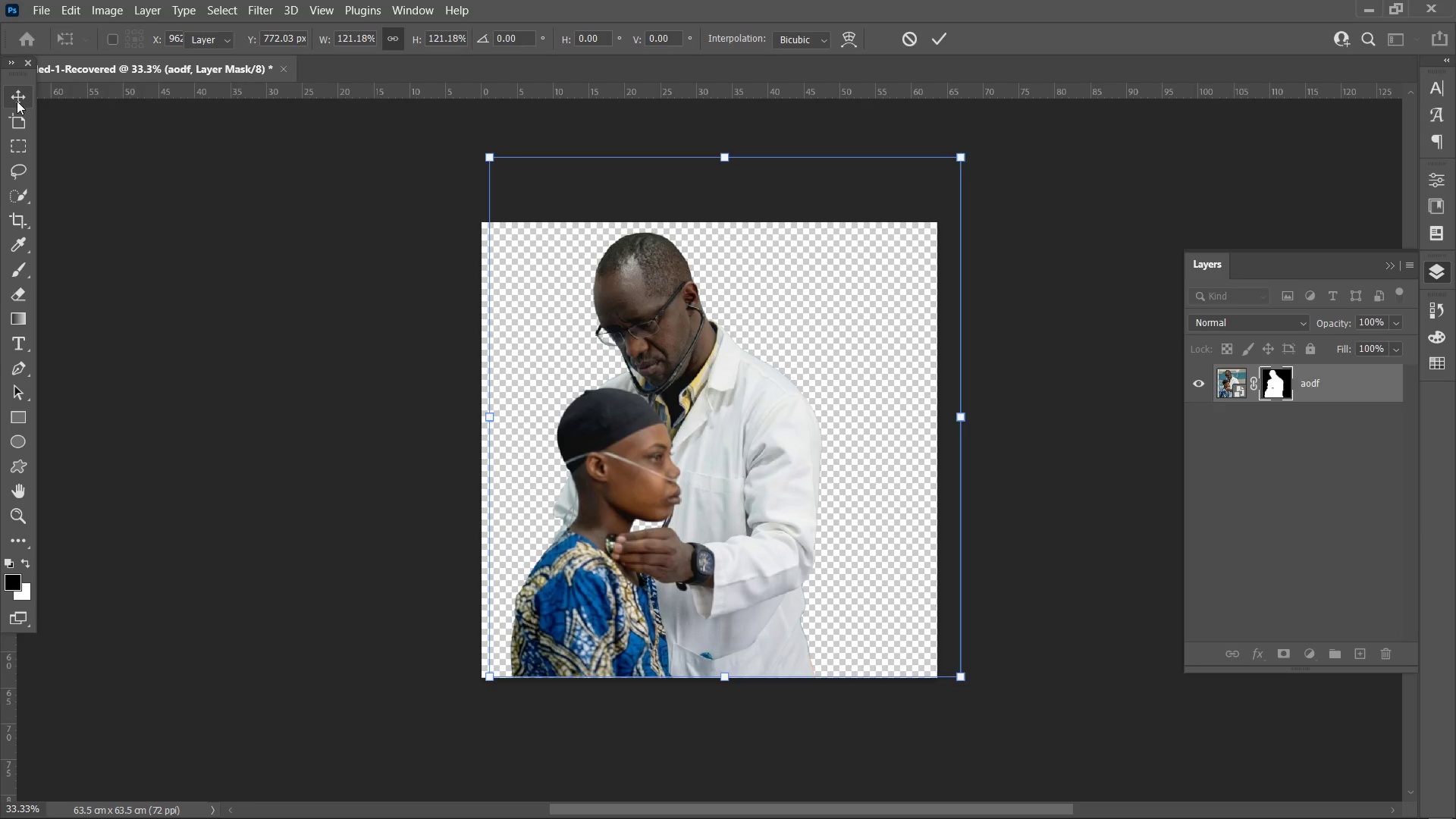 
left_click_drag(start_coordinate=[16, 73], to_coordinate=[13, 111])
 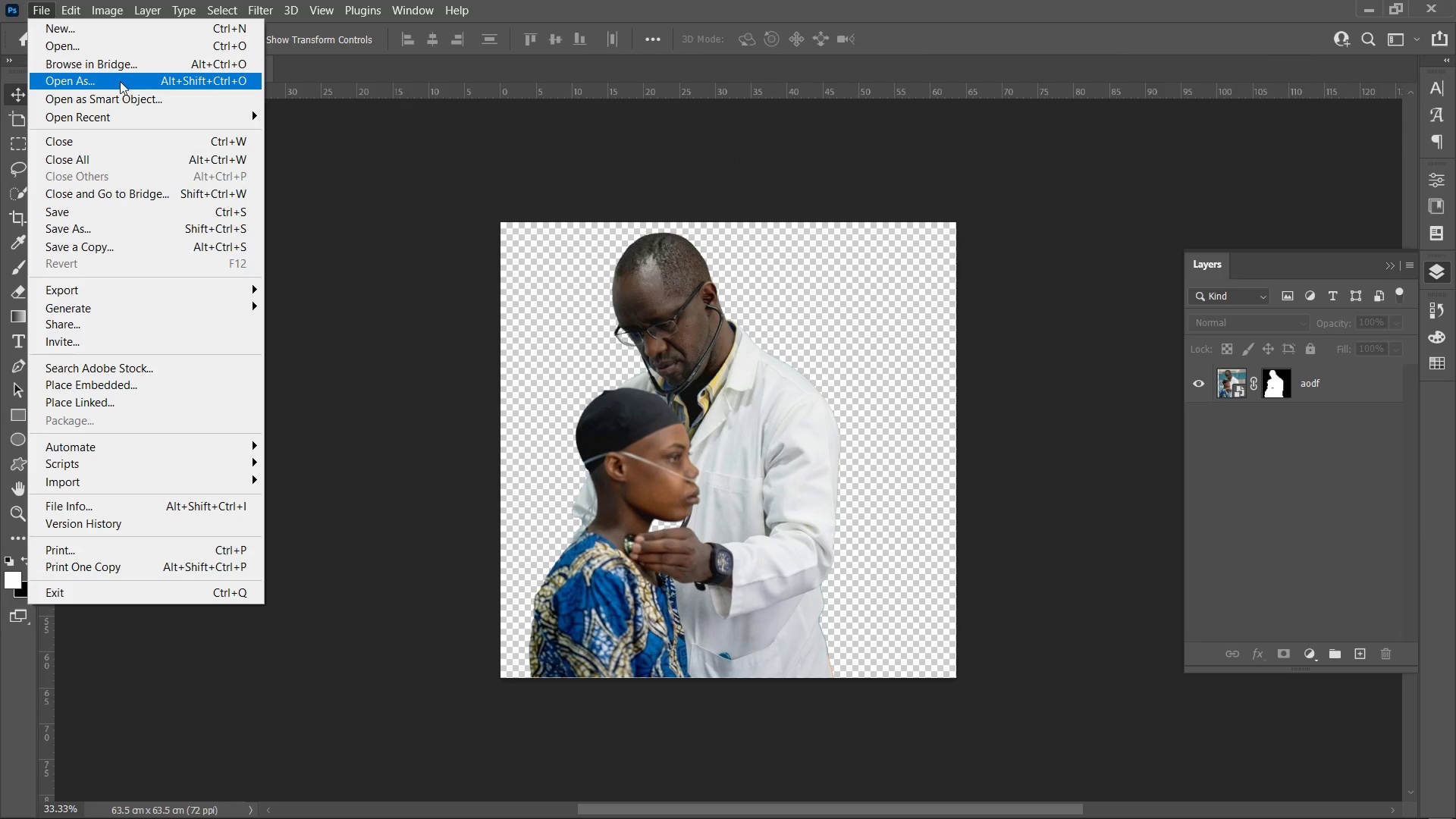 
left_click([200, 296])
 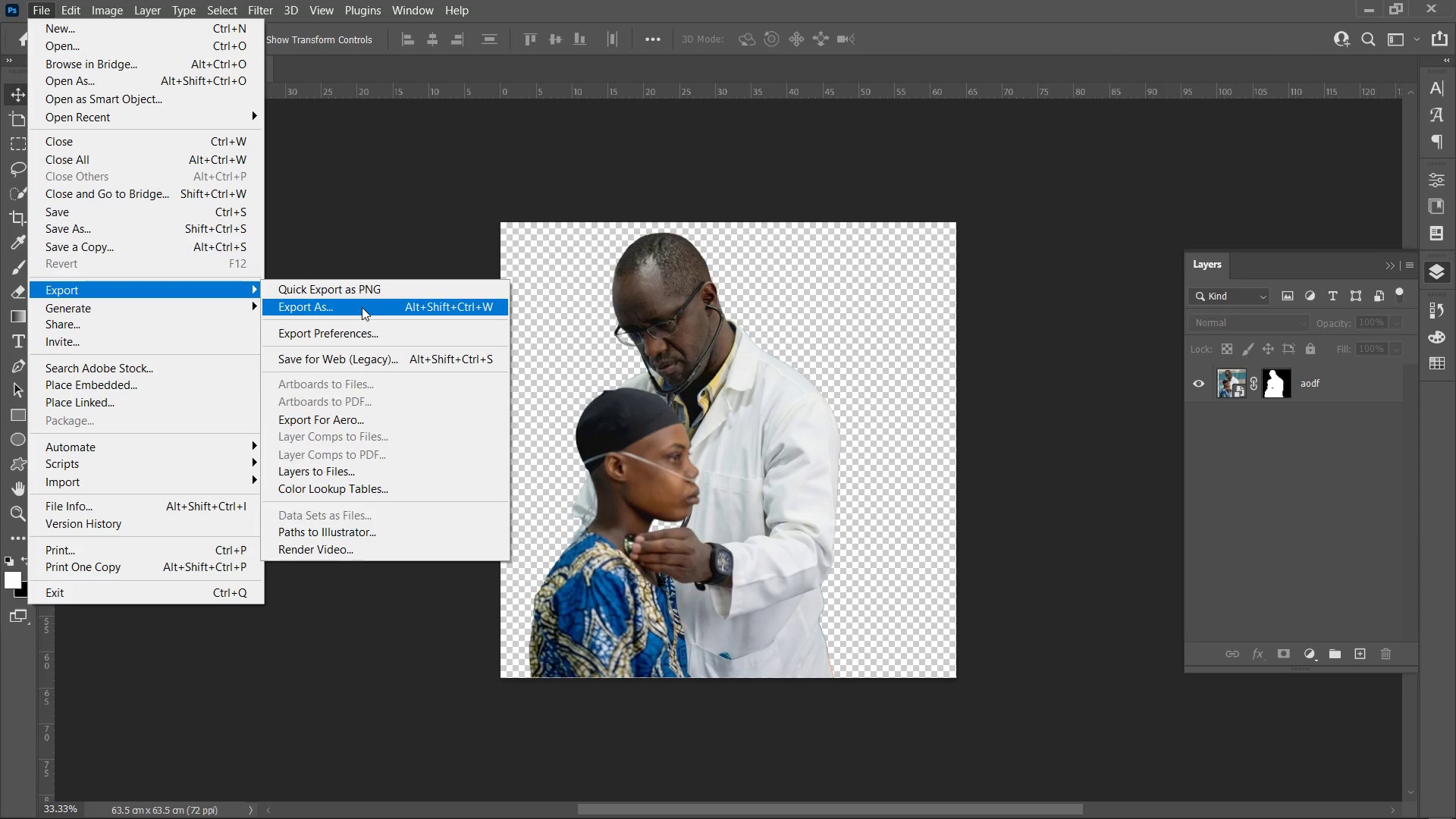 
left_click([362, 307])
 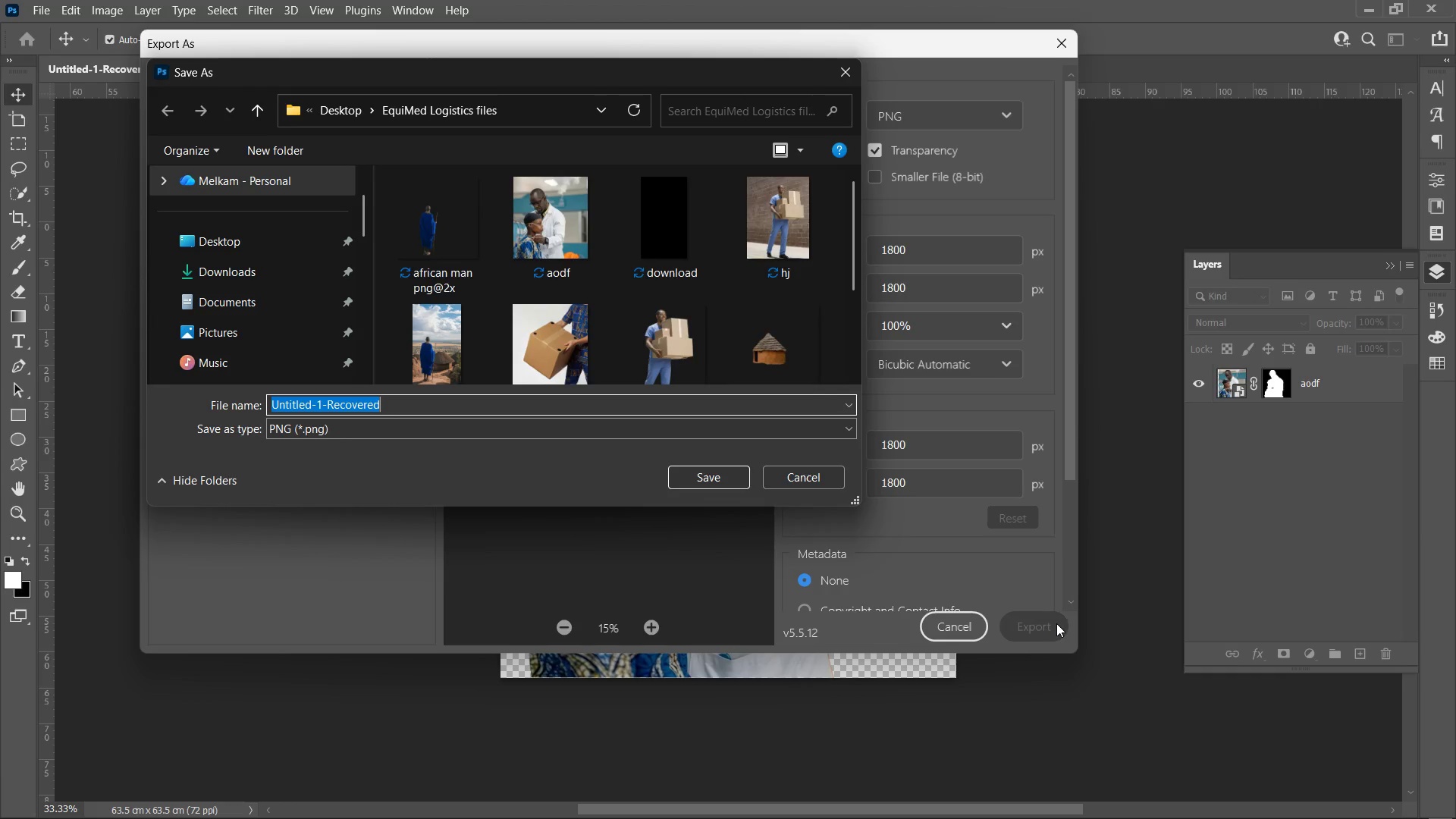 
wait(7.58)
 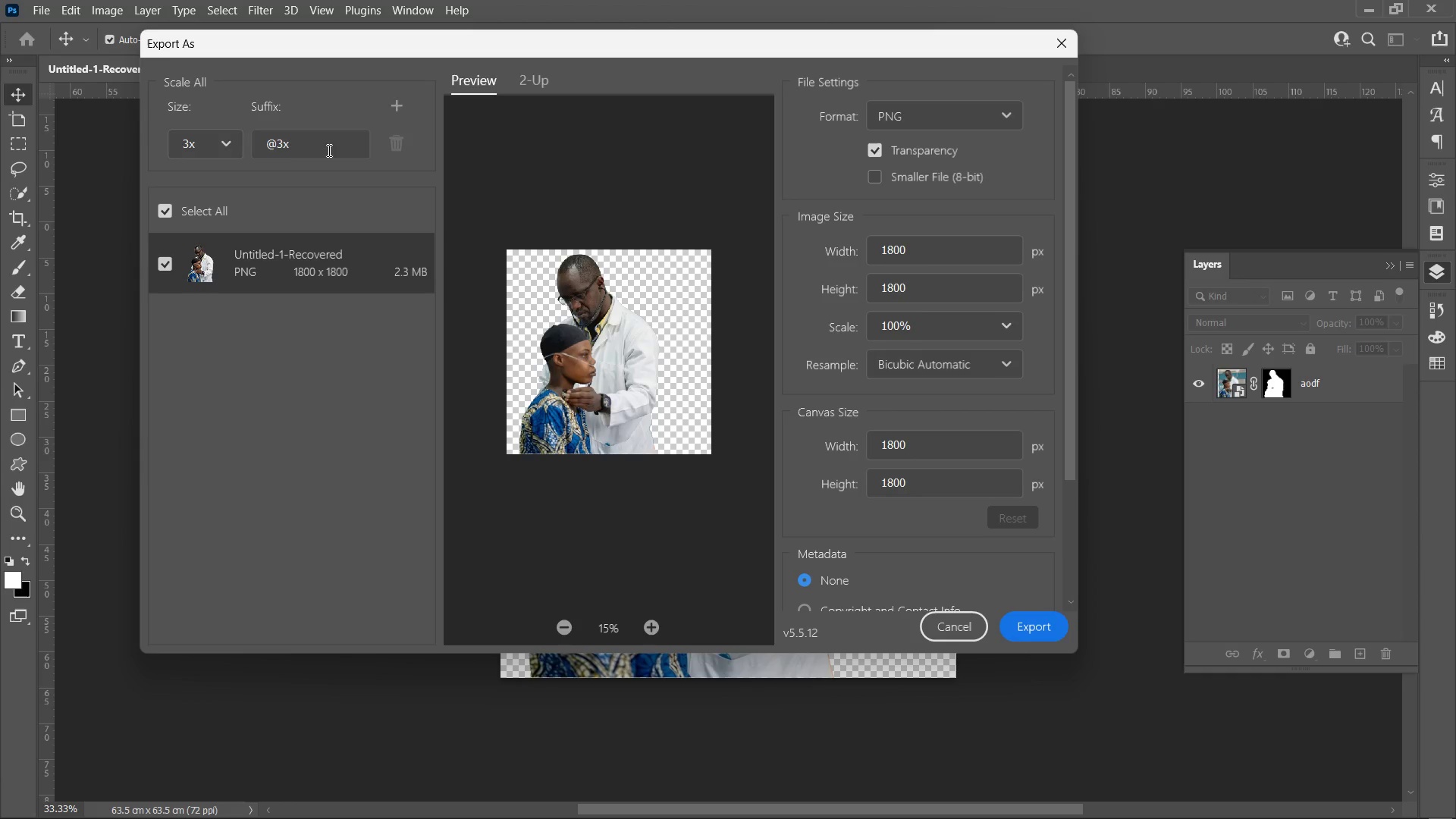 
type(IHI)
 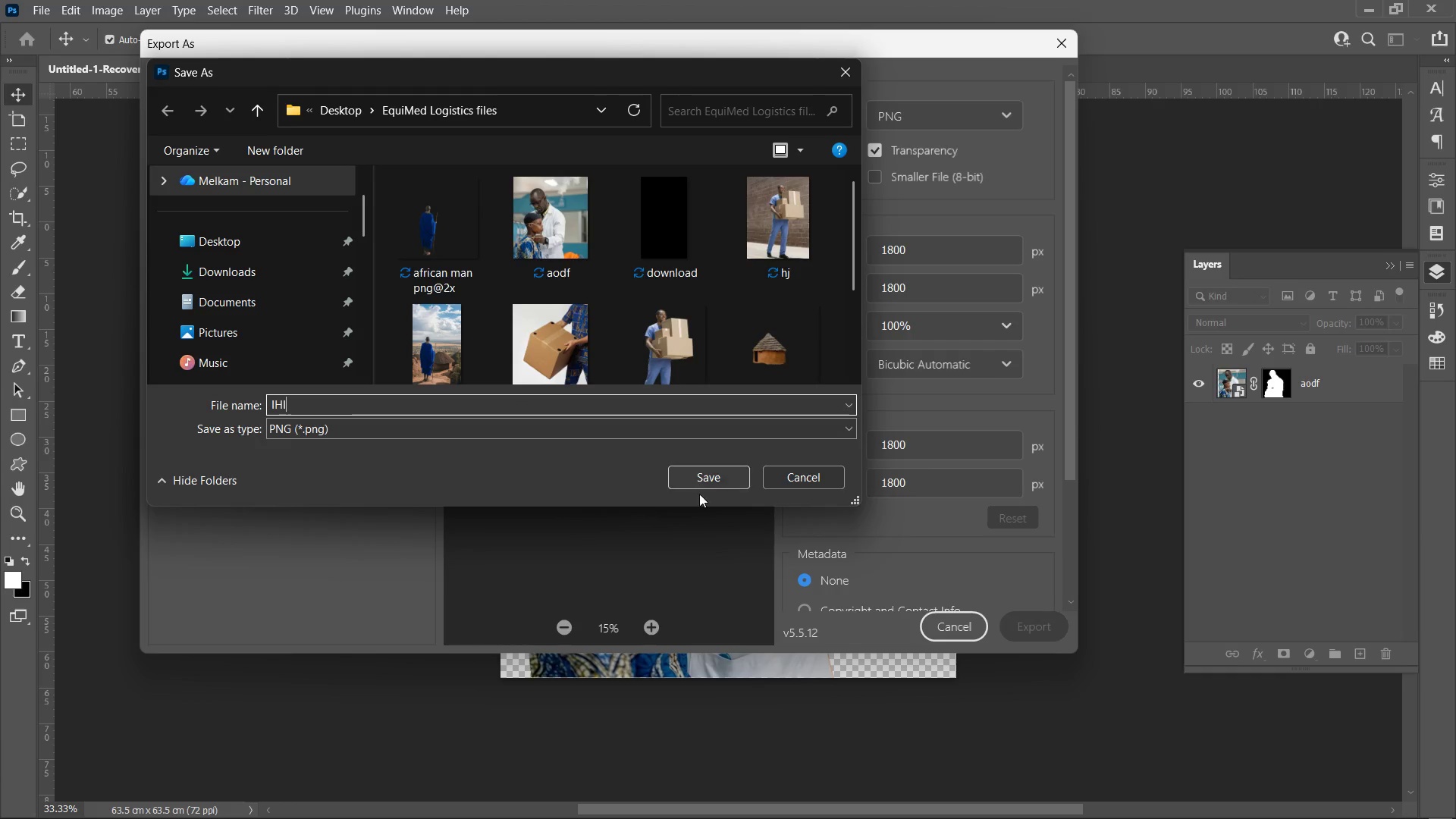 
left_click([698, 478])
 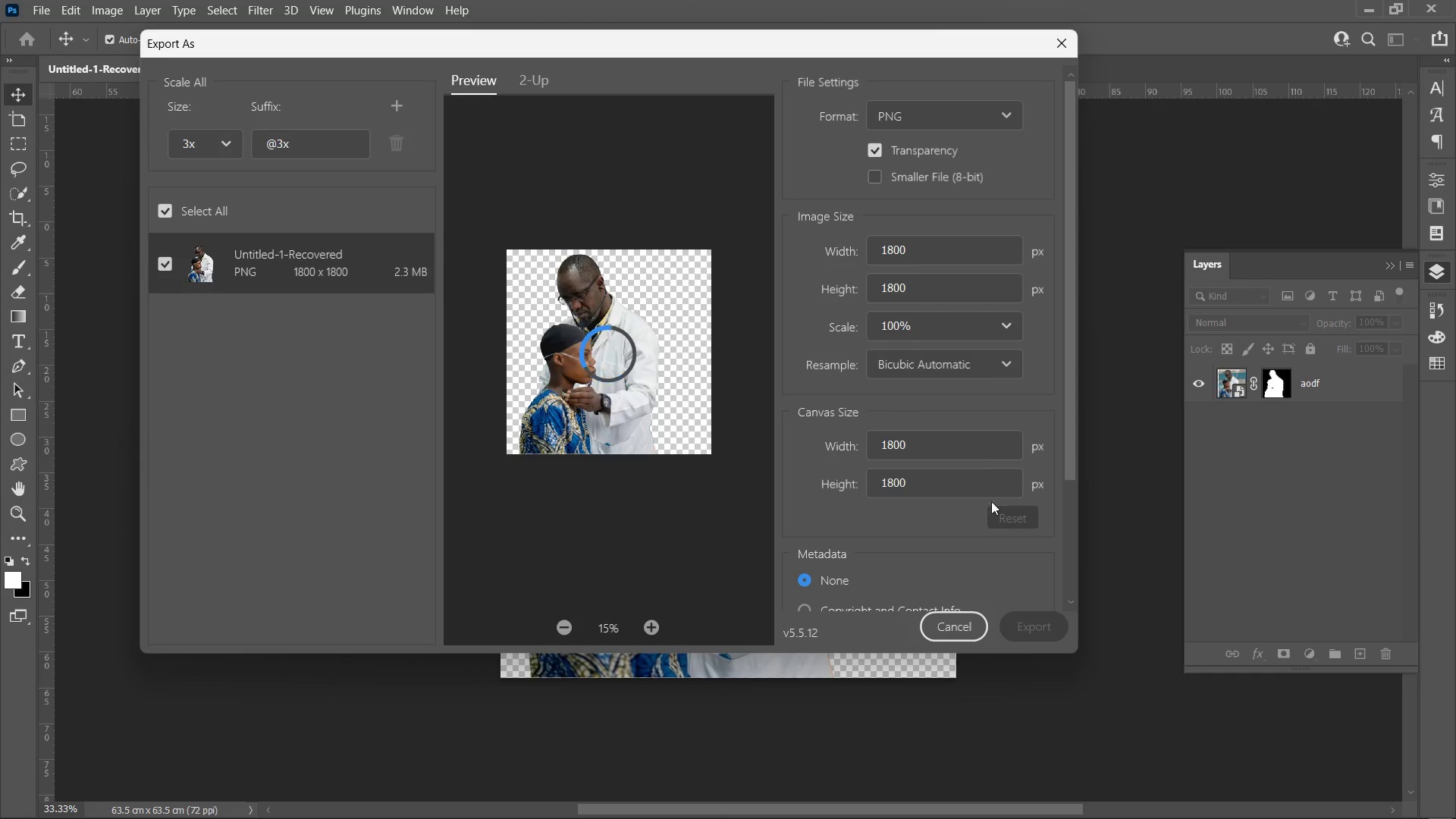 
wait(8.09)
 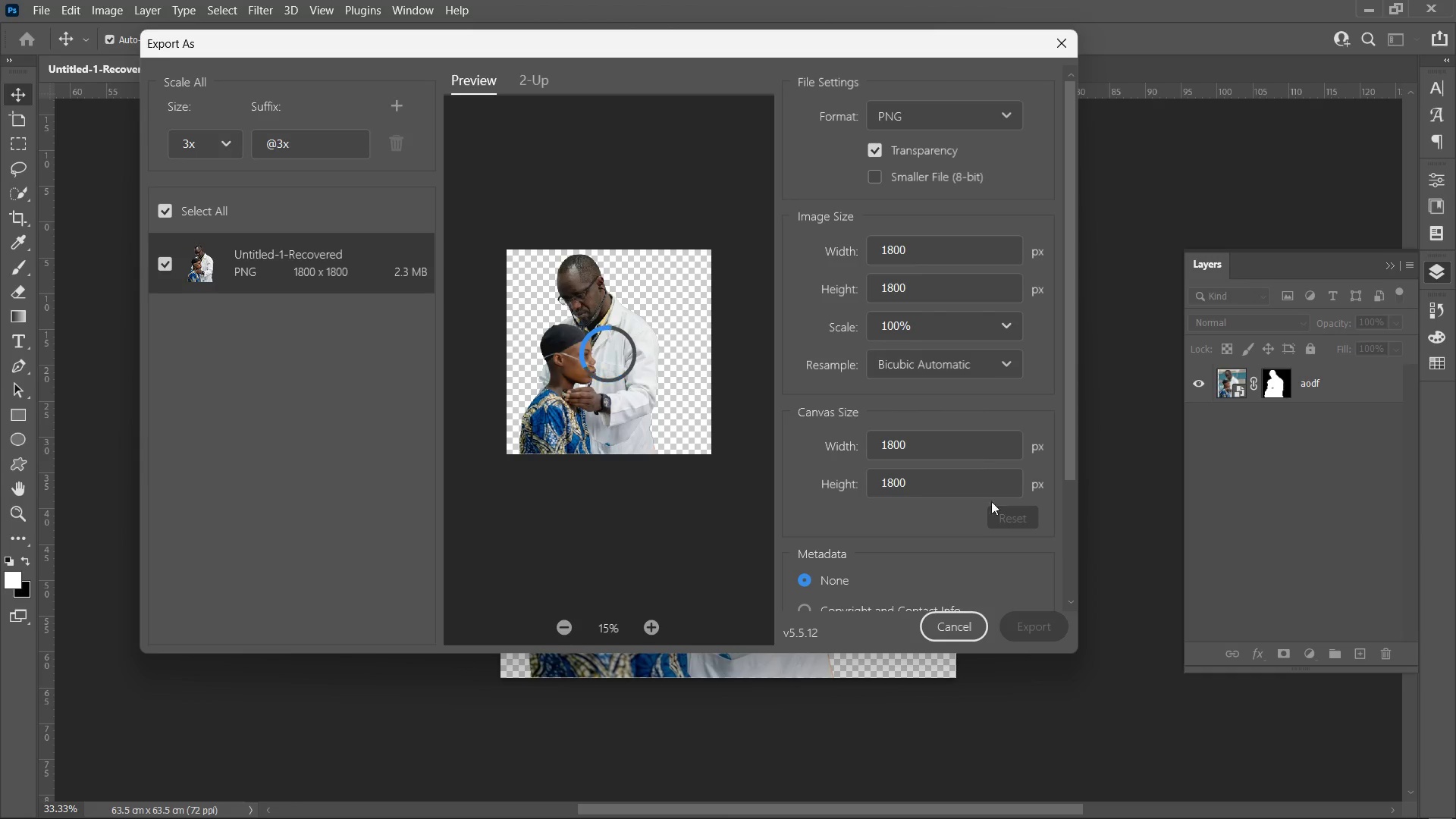 
left_click_drag(start_coordinate=[931, 804], to_coordinate=[931, 808])
 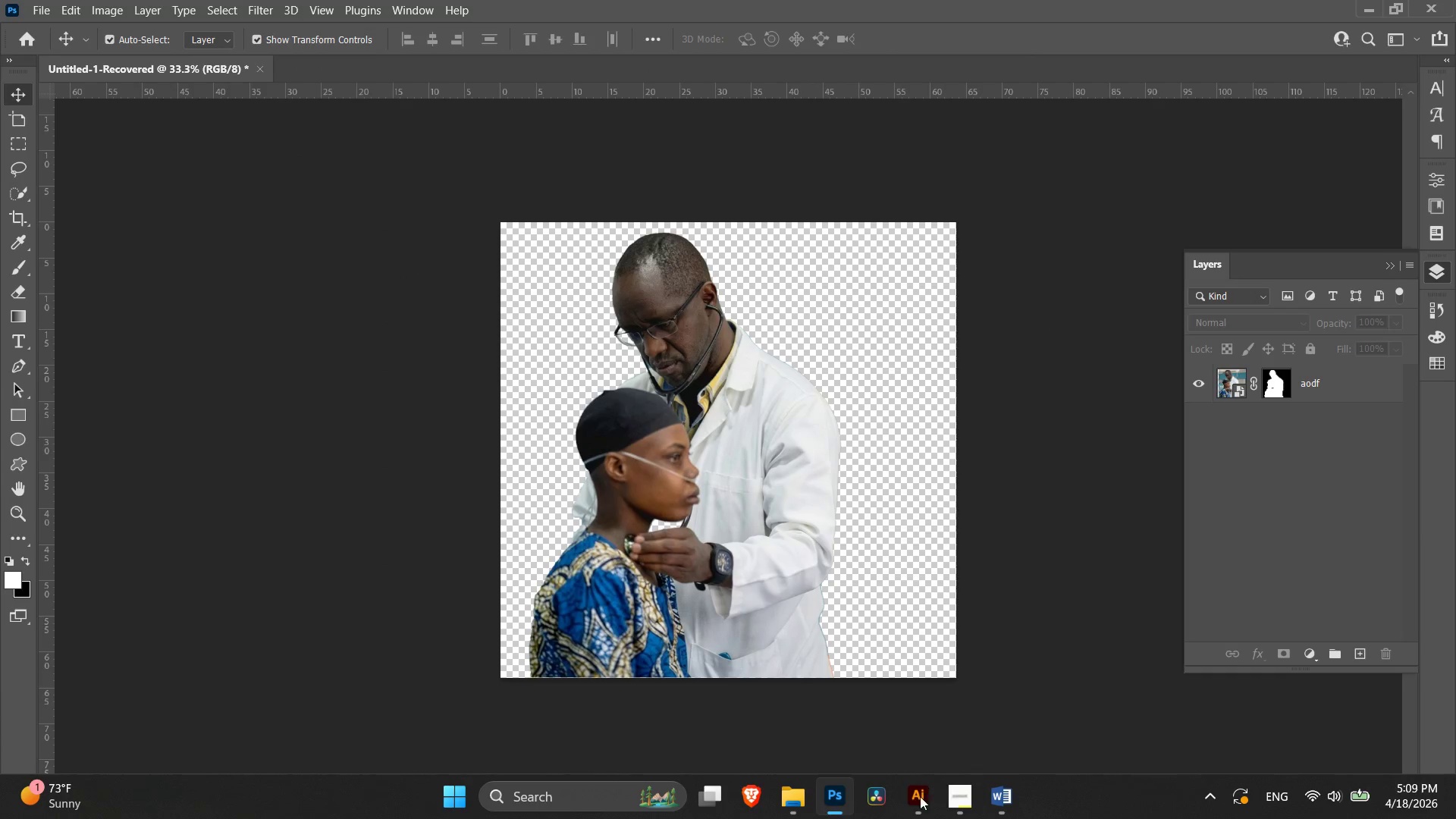 
left_click([917, 807])
 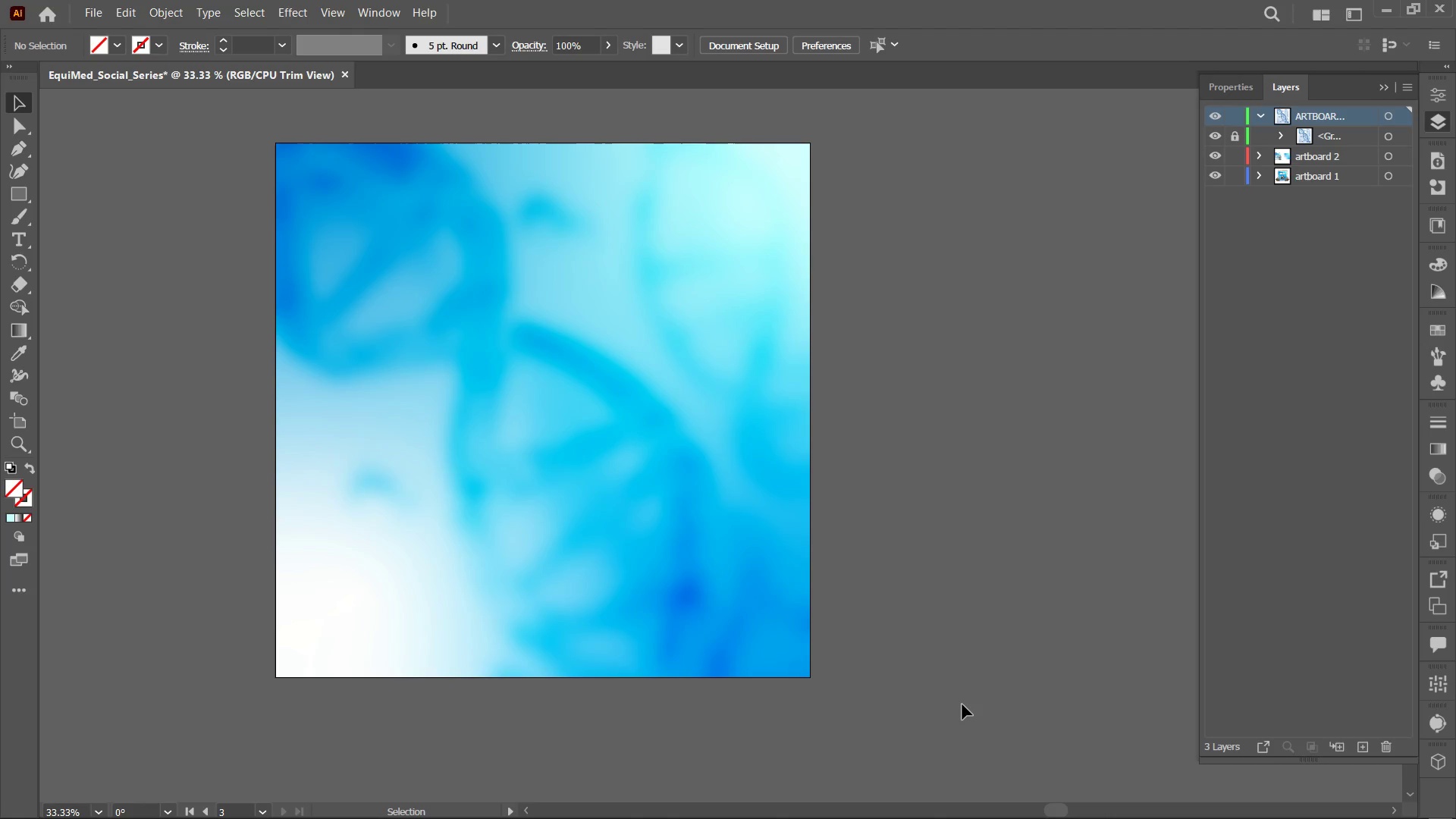 
key(Control+Shift+P)
 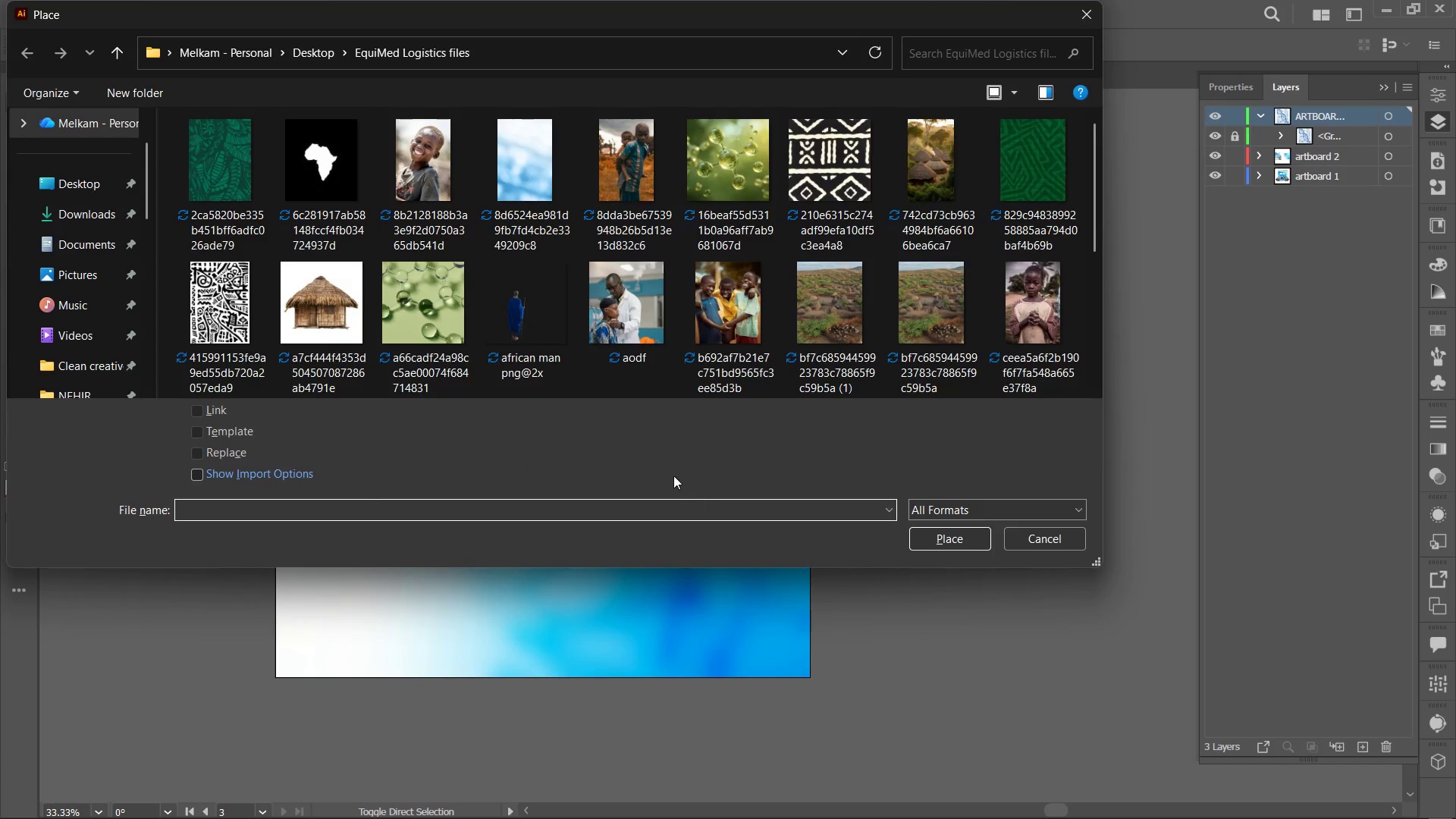 
scroll: coordinate [646, 331], scroll_direction: down, amount: 4.0
 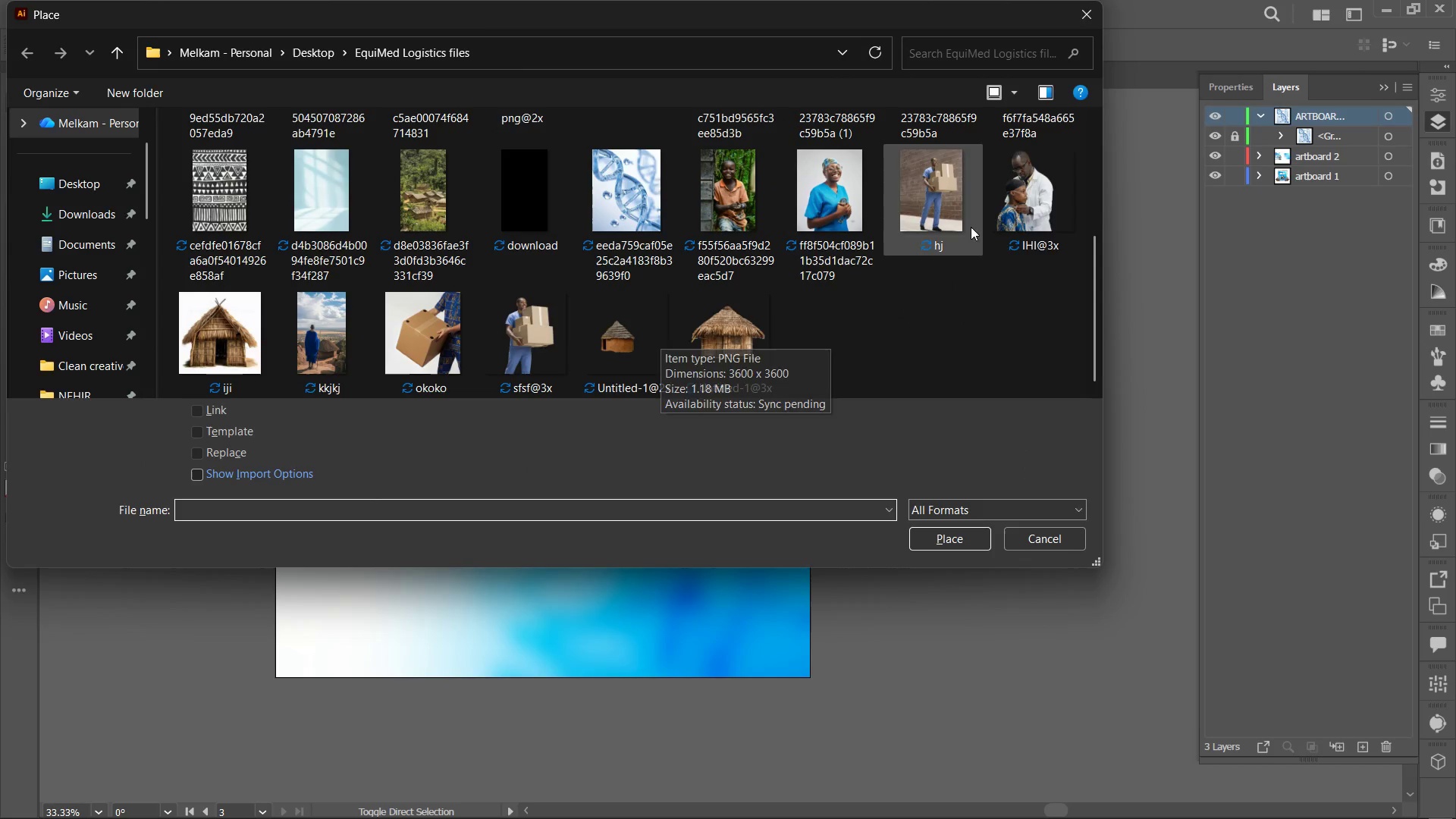 
left_click([987, 212])
 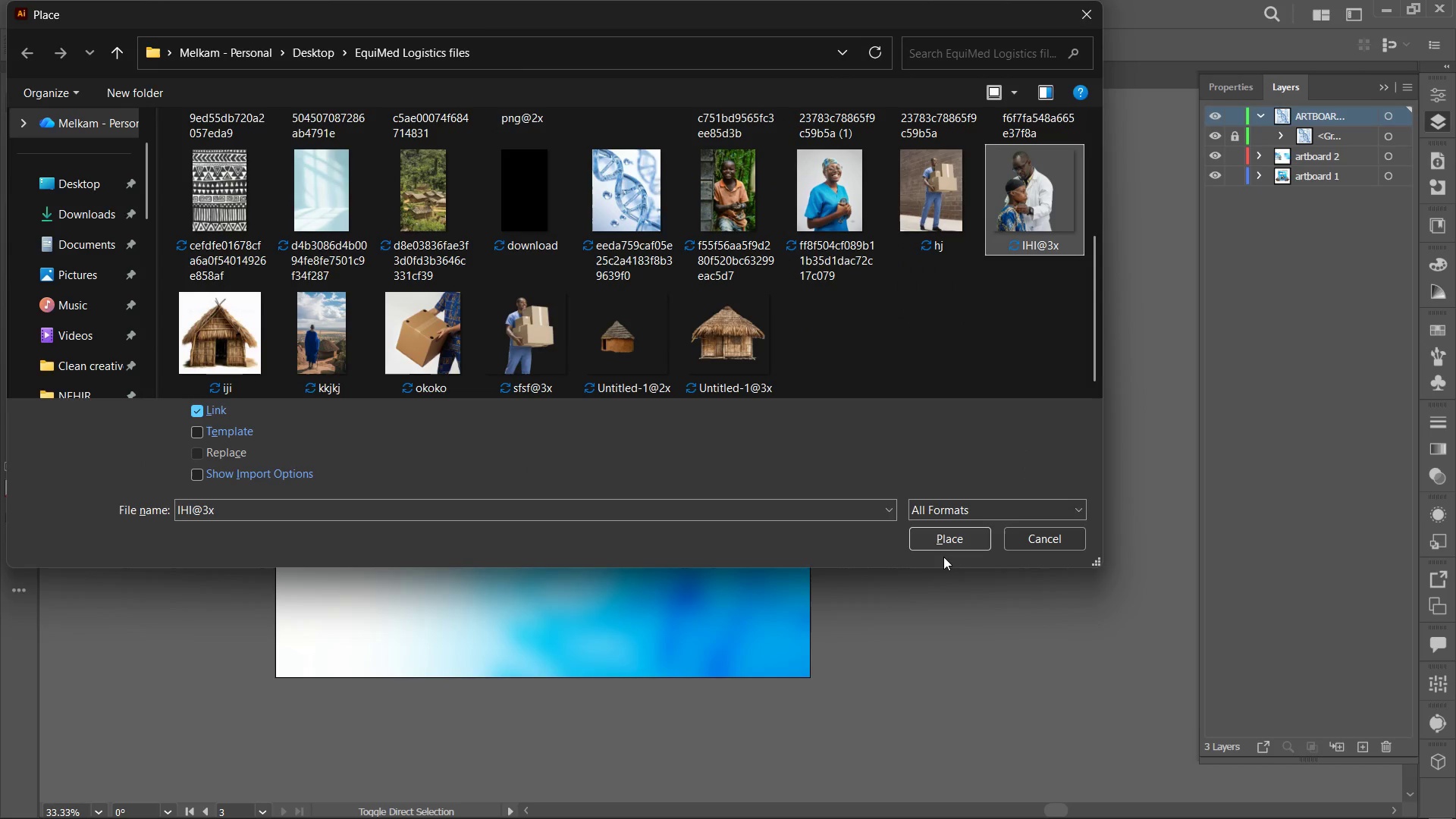 
left_click([943, 551])
 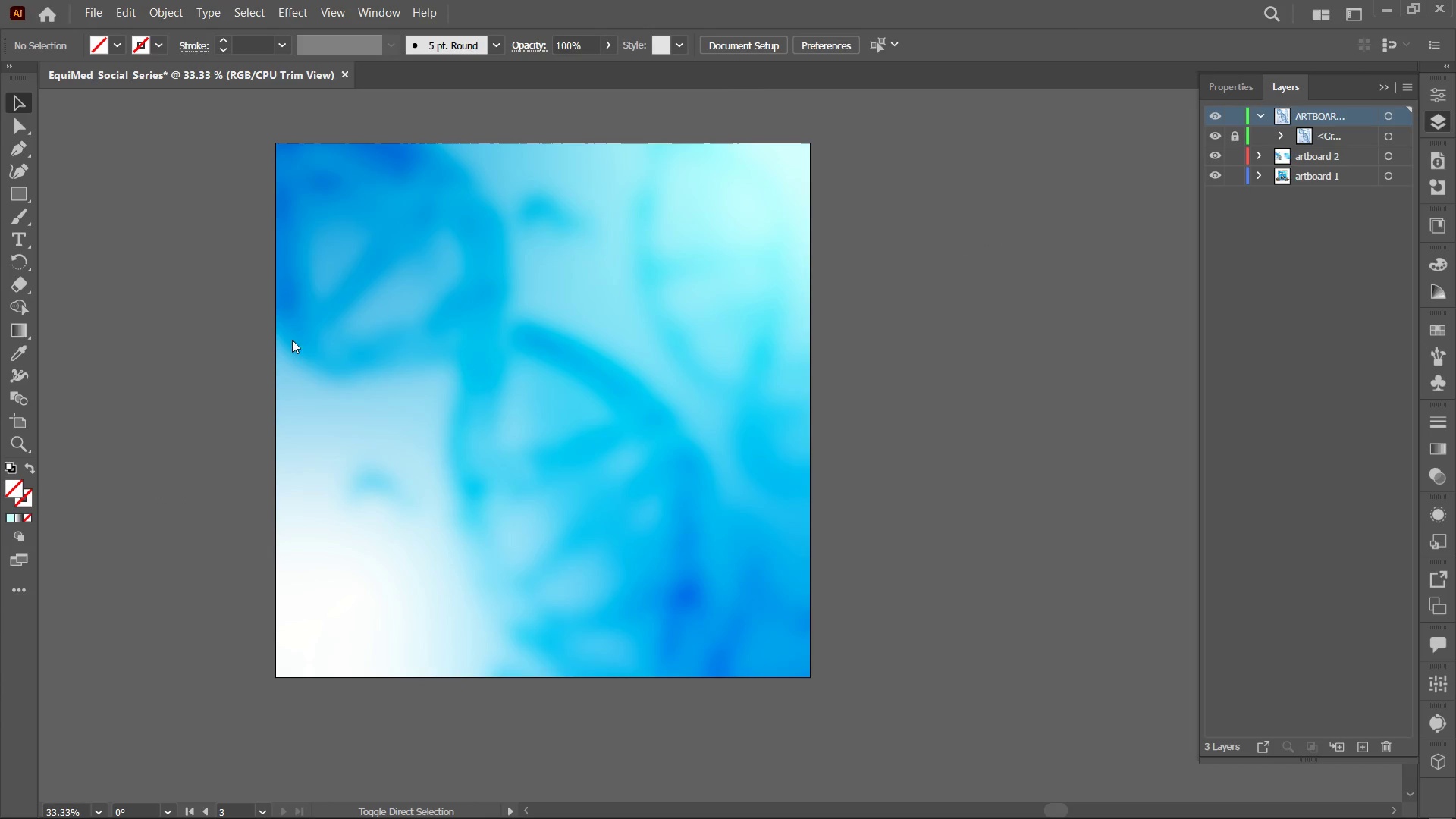 
hold_key(key=AltLeft, duration=1.22)
hold_key(key=ShiftLeft, duration=1.17)
left_click_drag(start_coordinate=[370, 331], to_coordinate=[693, 667])
 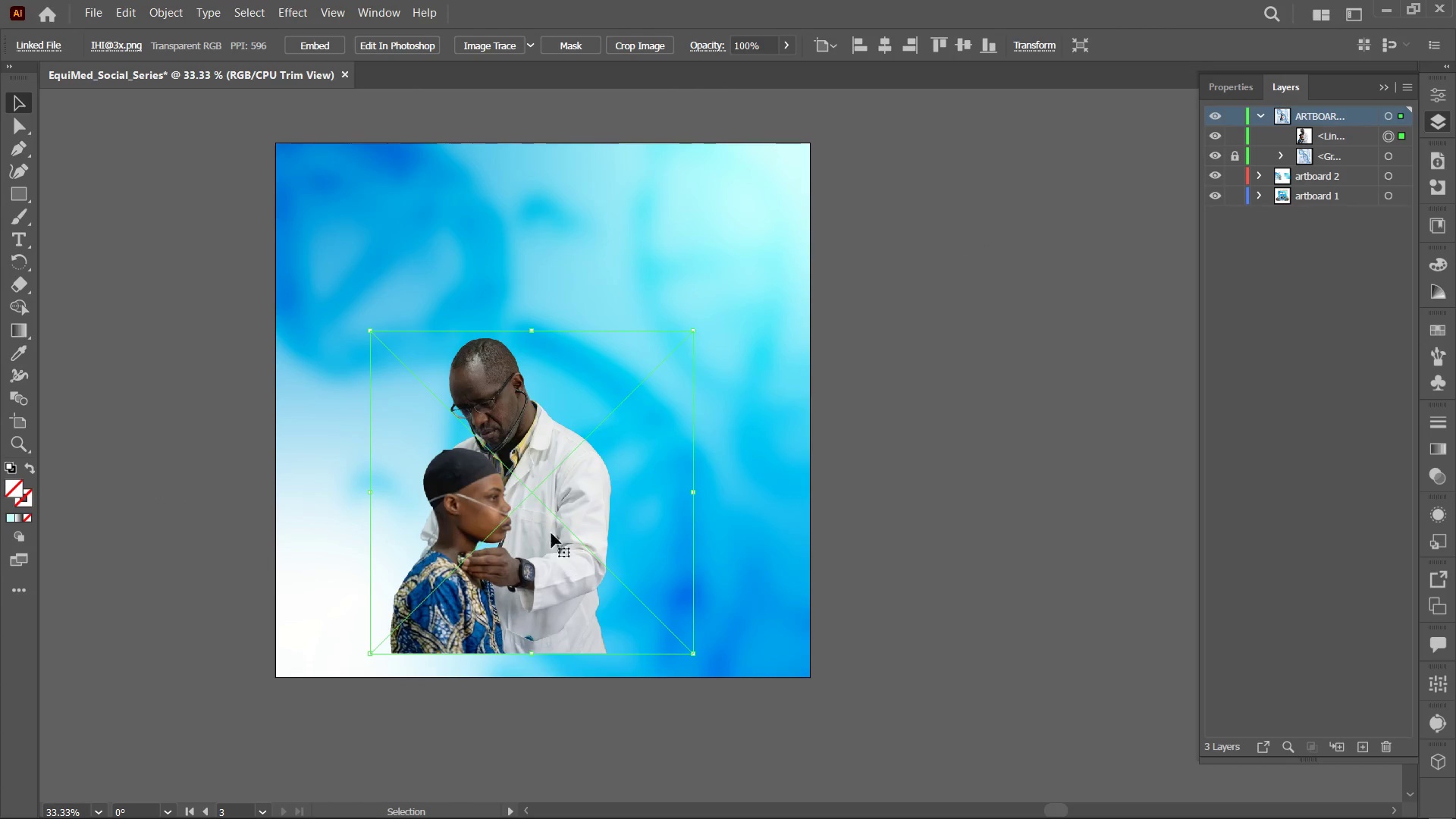 
left_click_drag(start_coordinate=[548, 529], to_coordinate=[450, 455])
 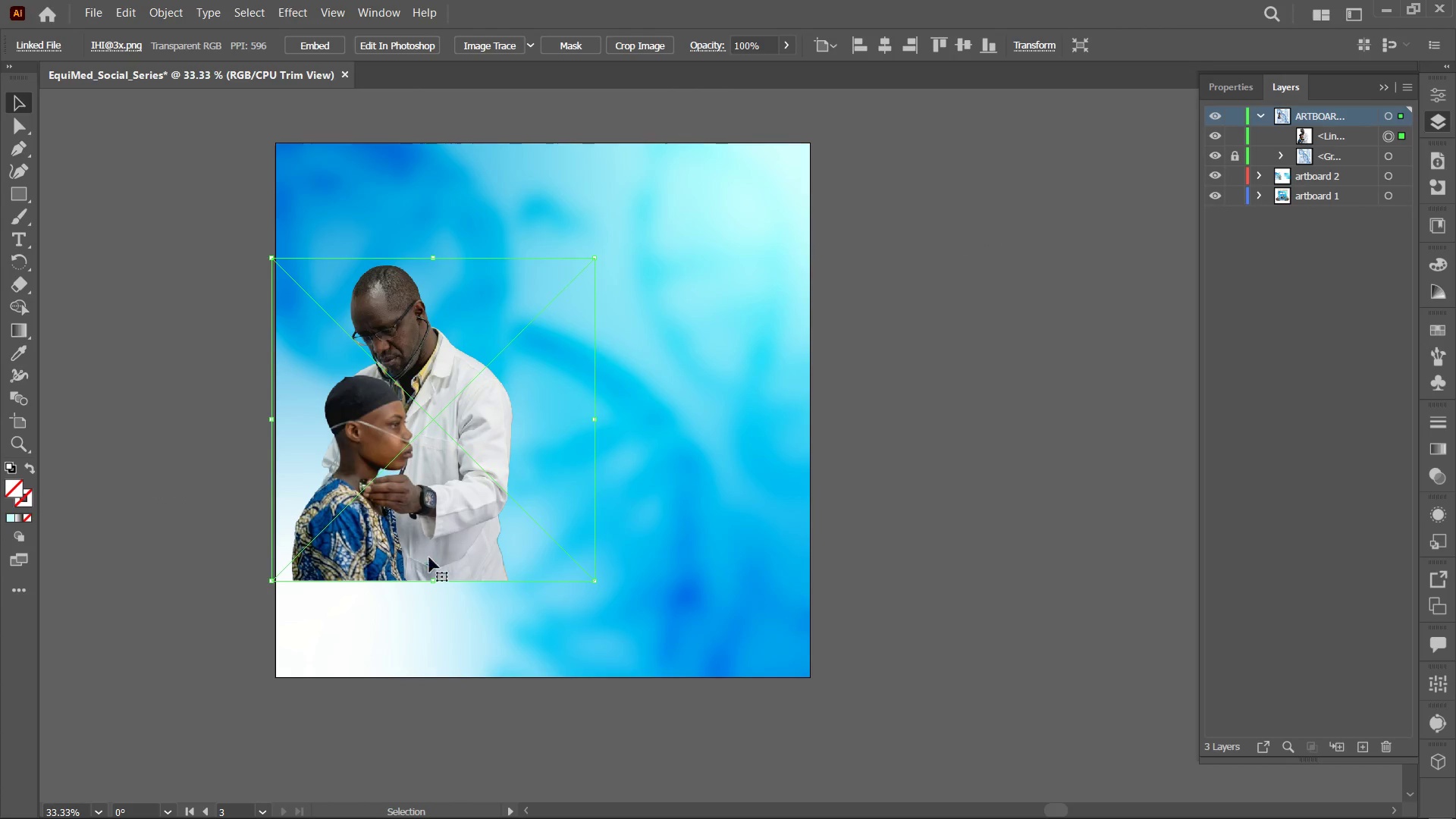 
hold_key(key=AltLeft, duration=1.62)
hold_key(key=ShiftLeft, duration=1.58)
left_click_drag(start_coordinate=[428, 579], to_coordinate=[464, 717])
 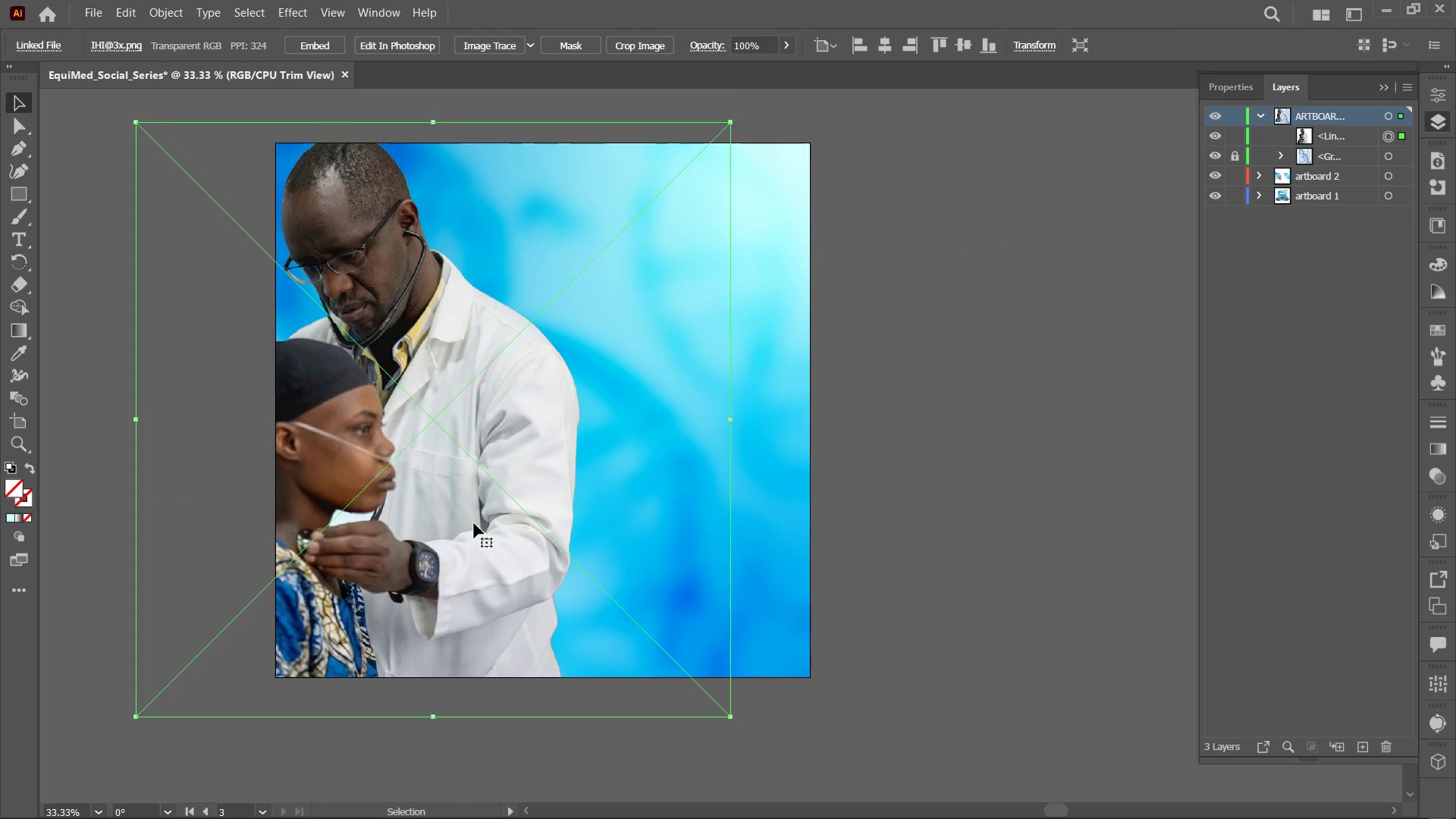 
left_click_drag(start_coordinate=[475, 522], to_coordinate=[548, 546])
 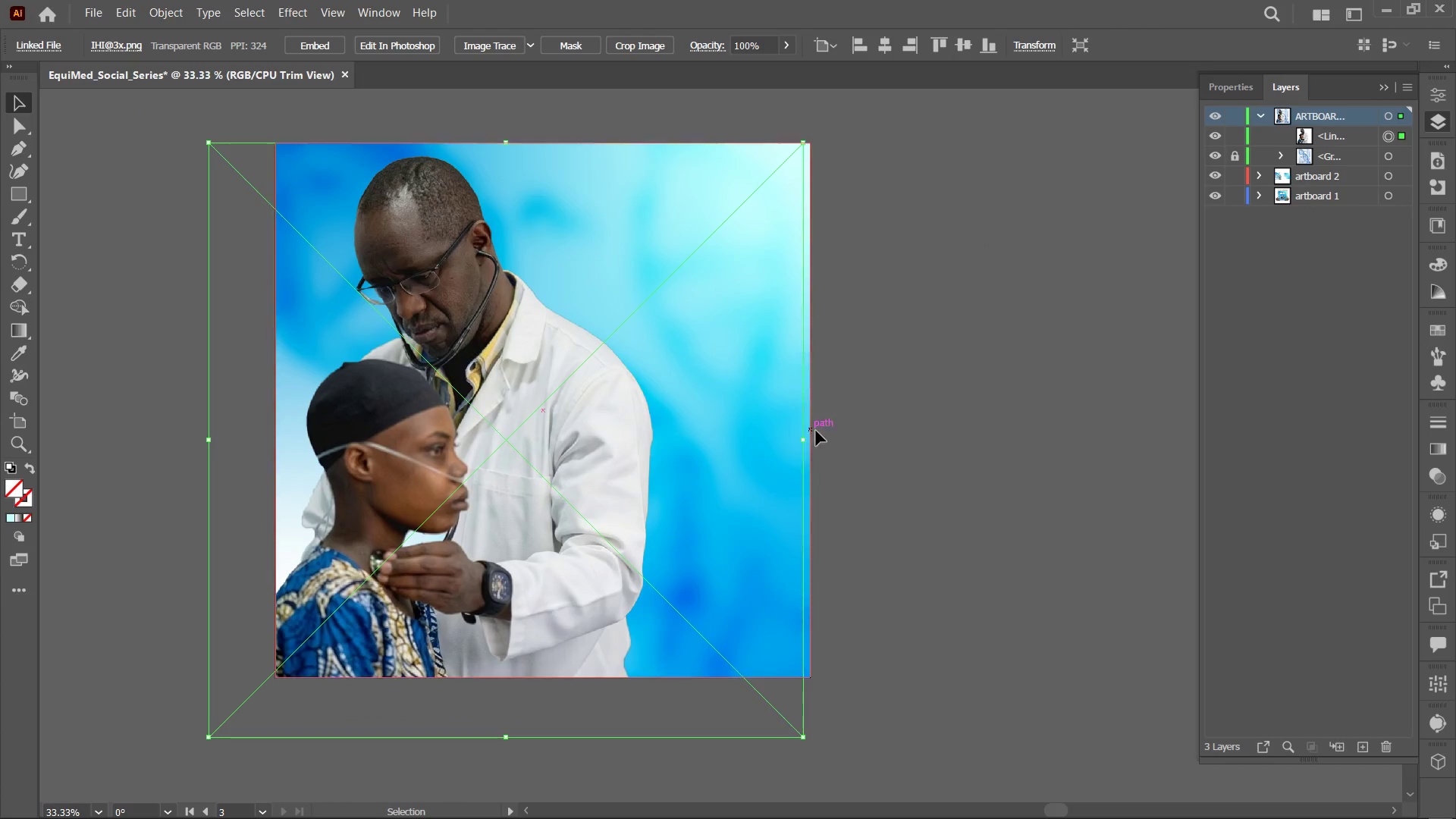 
hold_key(key=AltLeft, duration=0.89)
hold_key(key=ShiftLeft, duration=0.89)
left_click_drag(start_coordinate=[802, 438], to_coordinate=[737, 438])
 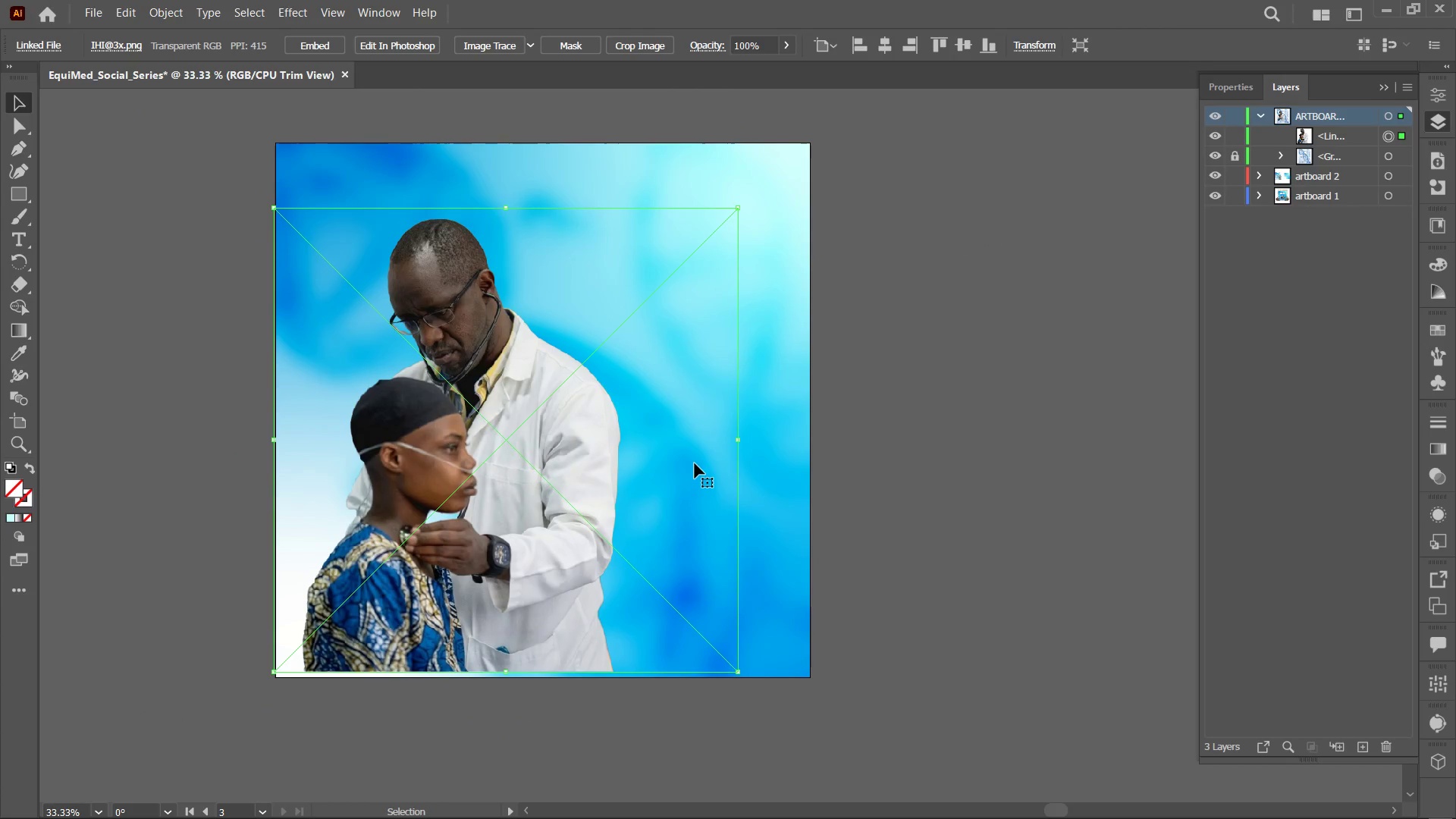 
hold_key(key=AltLeft, duration=1.58)
hold_key(key=ShiftLeft, duration=1.56)
left_click_drag(start_coordinate=[737, 444], to_coordinate=[764, 444])
 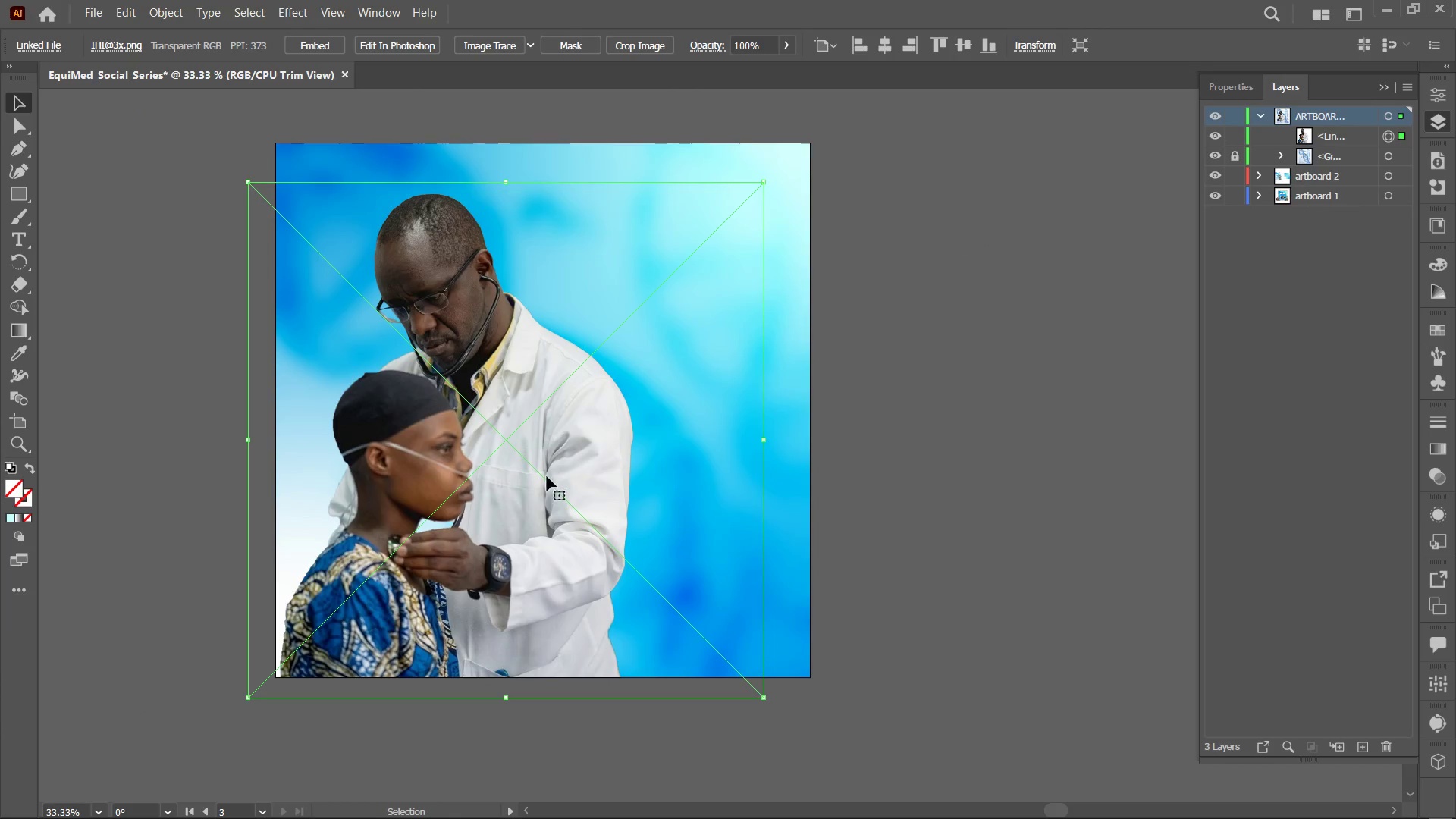 
left_click_drag(start_coordinate=[546, 475], to_coordinate=[545, 500])
 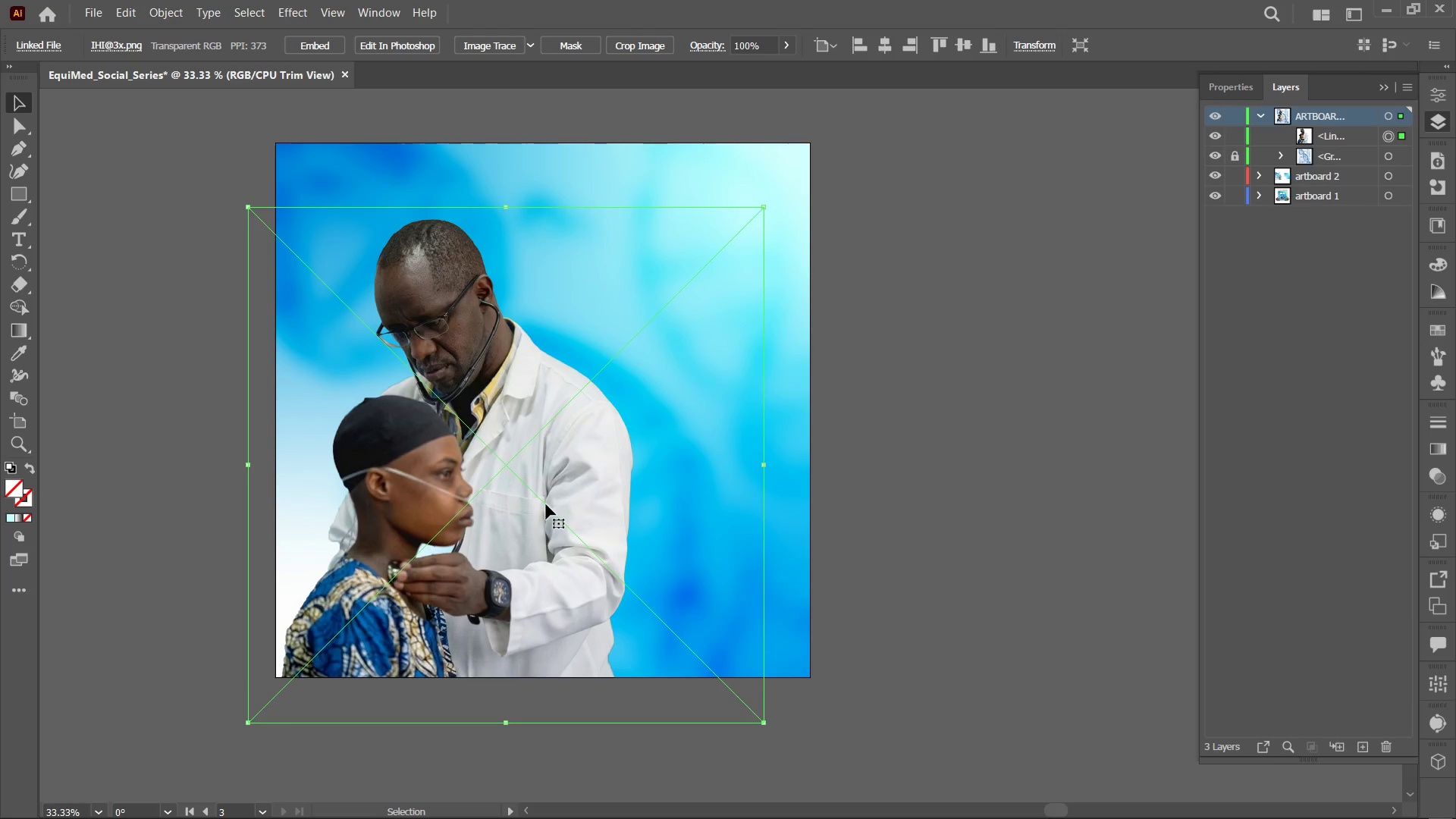 
left_click_drag(start_coordinate=[546, 503], to_coordinate=[552, 502])
 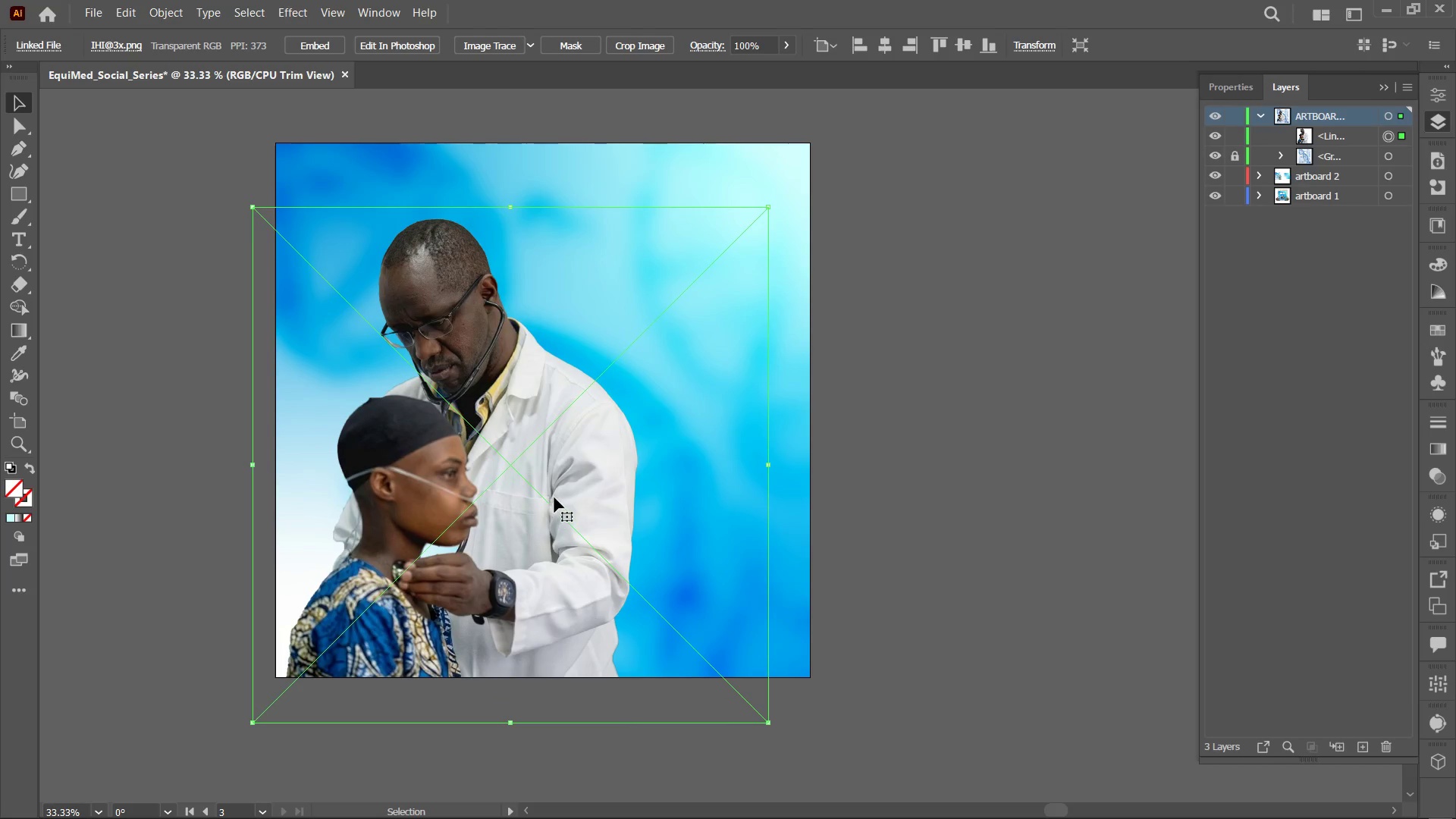 
left_click_drag(start_coordinate=[554, 496], to_coordinate=[558, 494])
 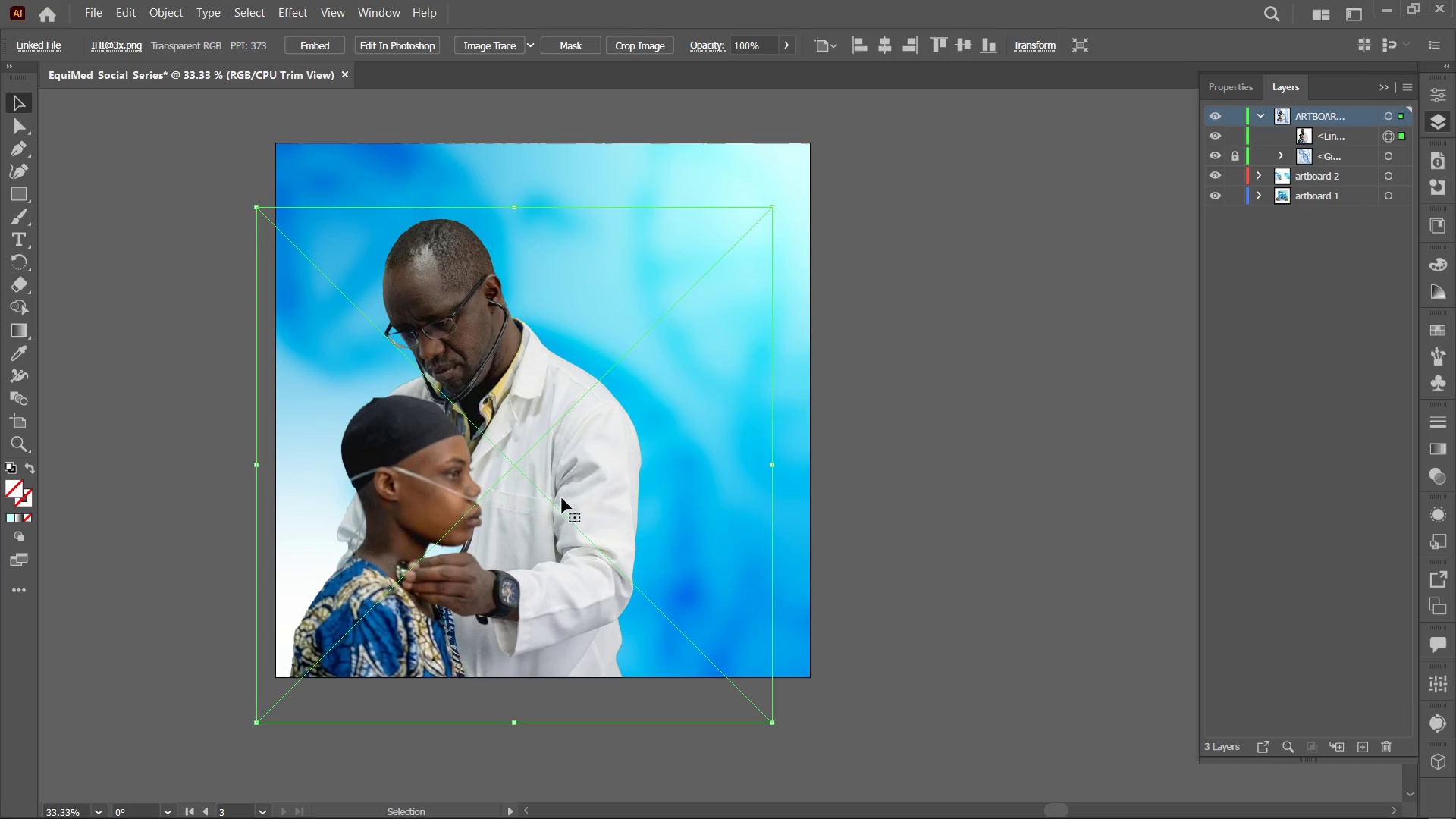 
left_click_drag(start_coordinate=[562, 498], to_coordinate=[574, 499])
 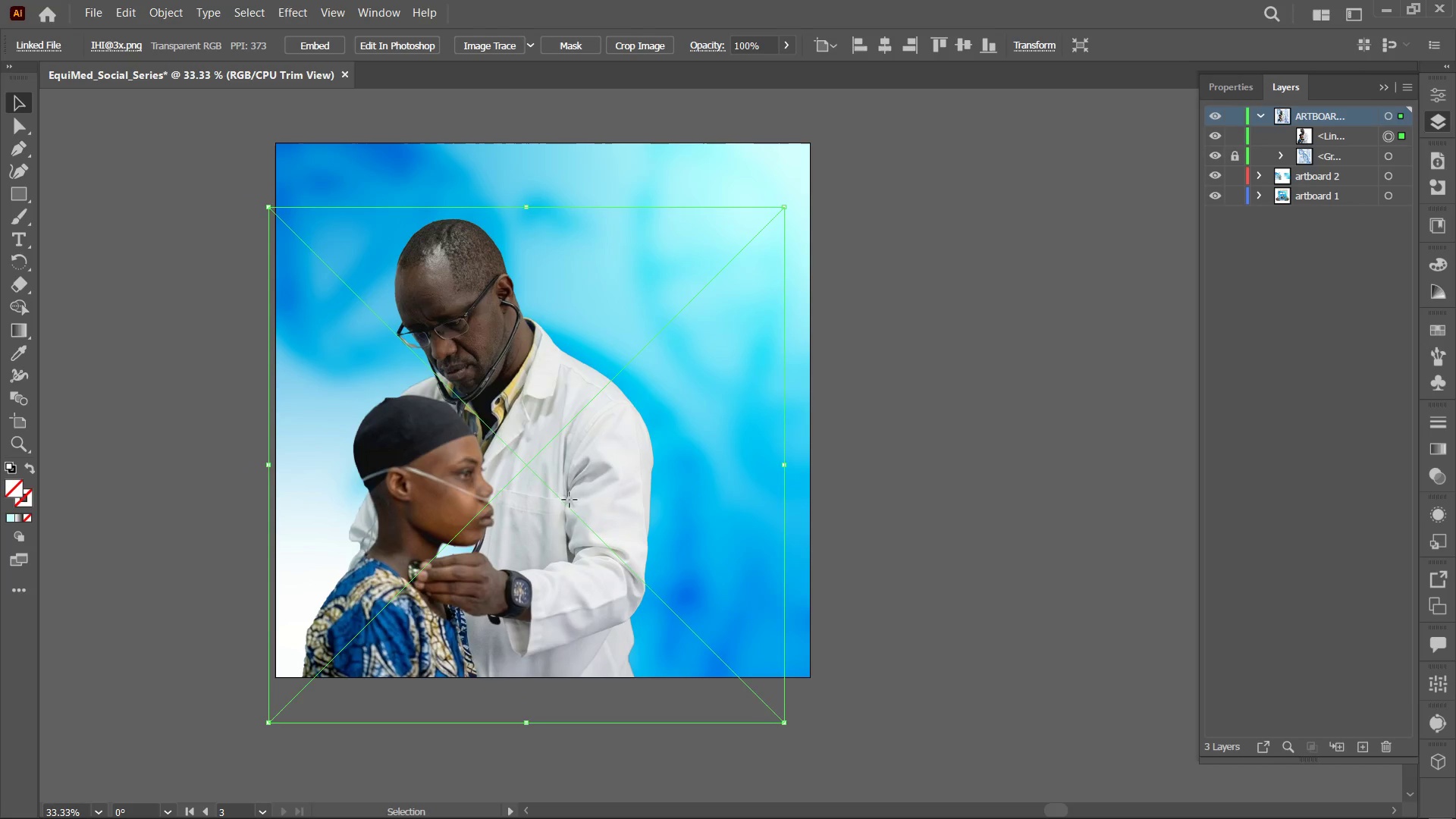 
left_click_drag(start_coordinate=[570, 500], to_coordinate=[565, 488])
 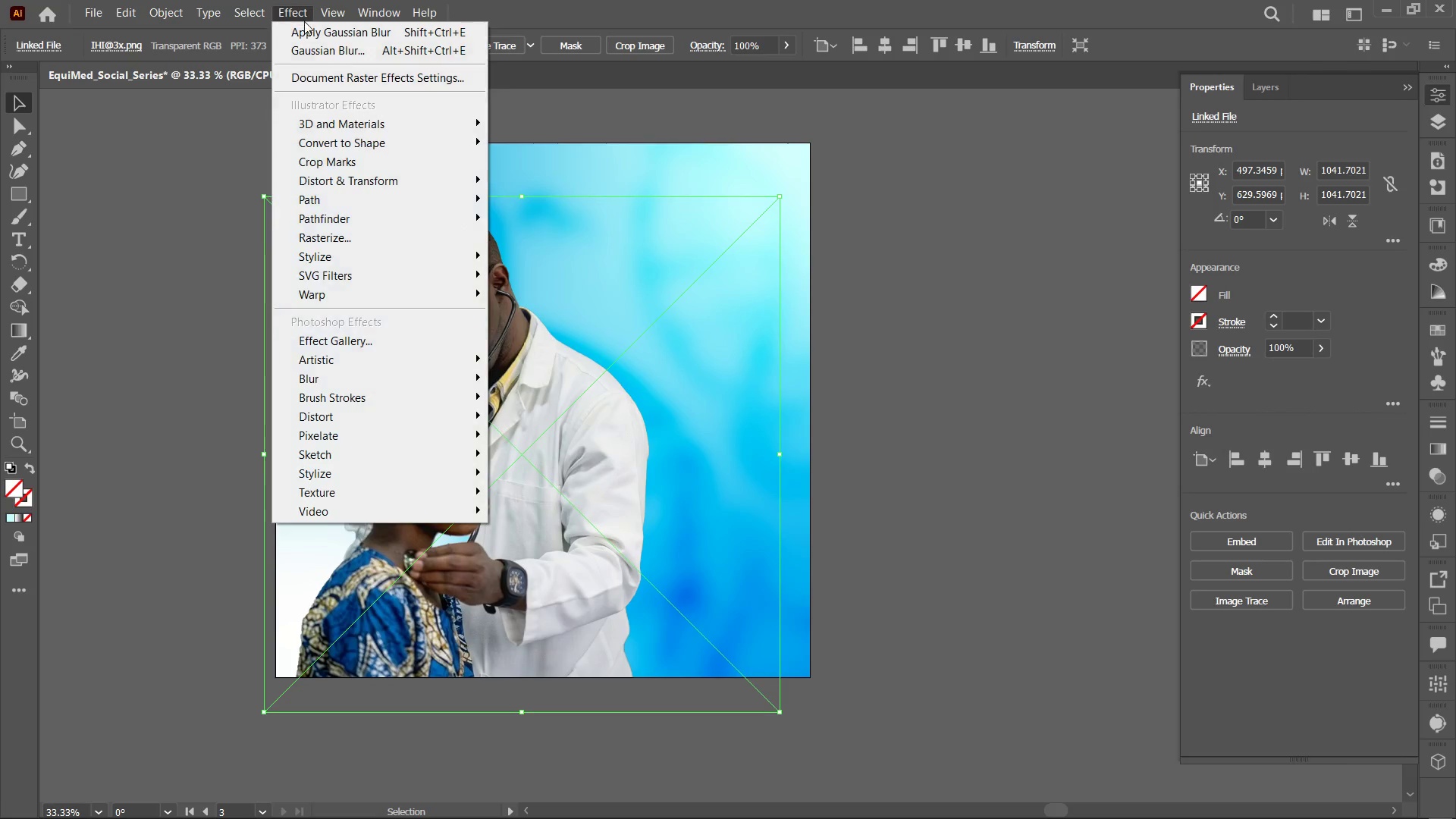 
wait(6.3)
 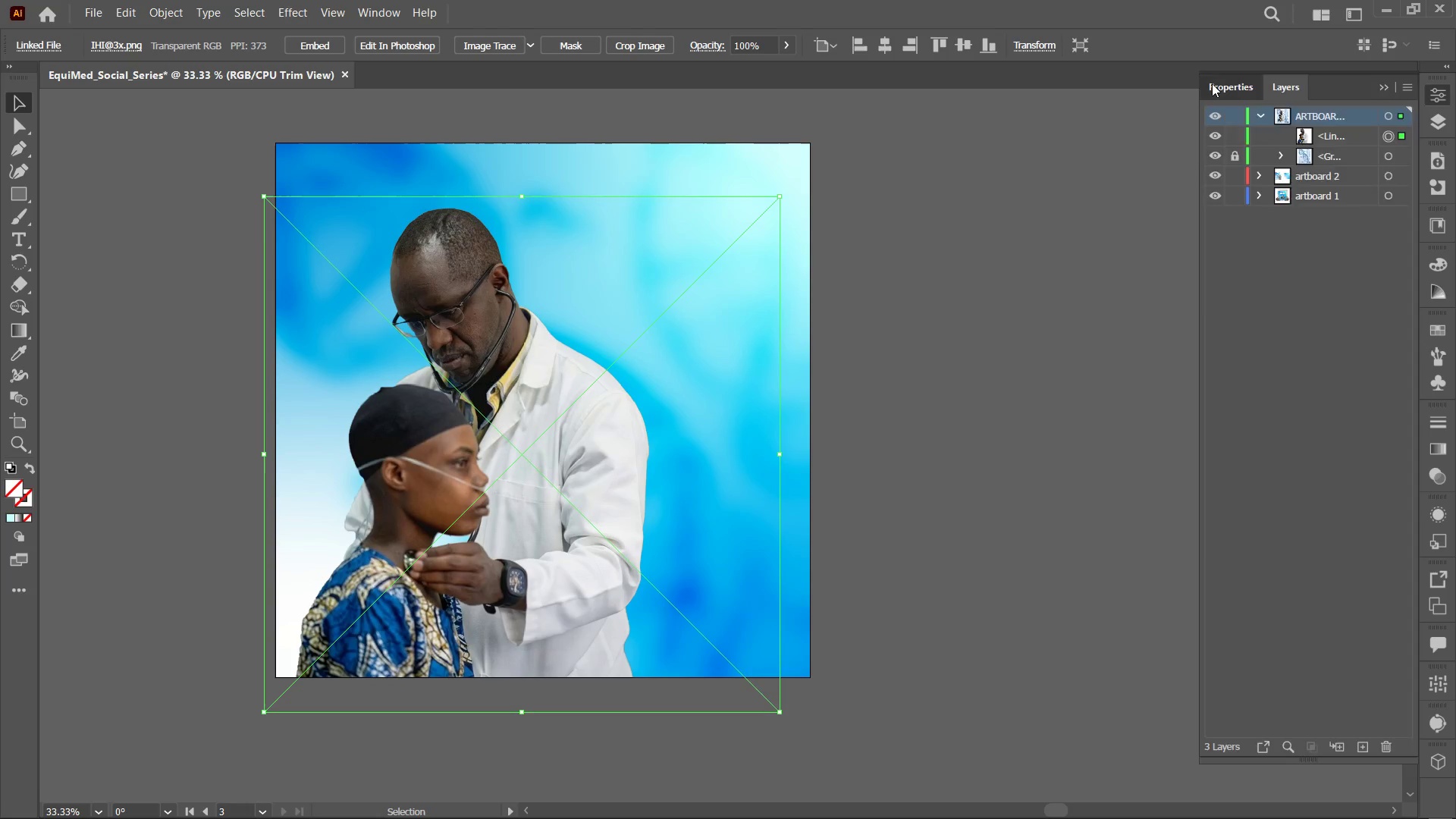 
left_click([412, 253])
 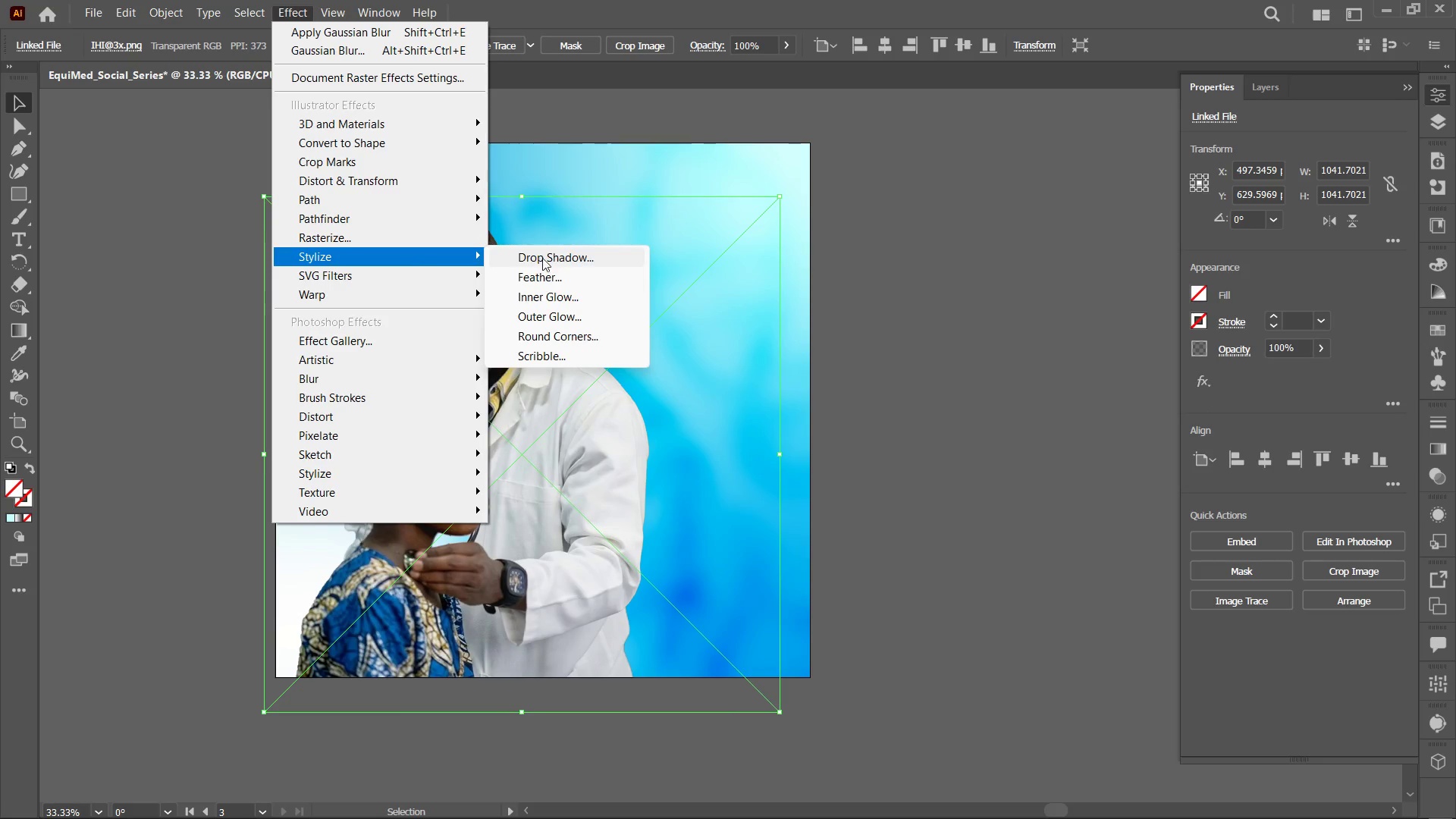 
left_click([544, 258])
 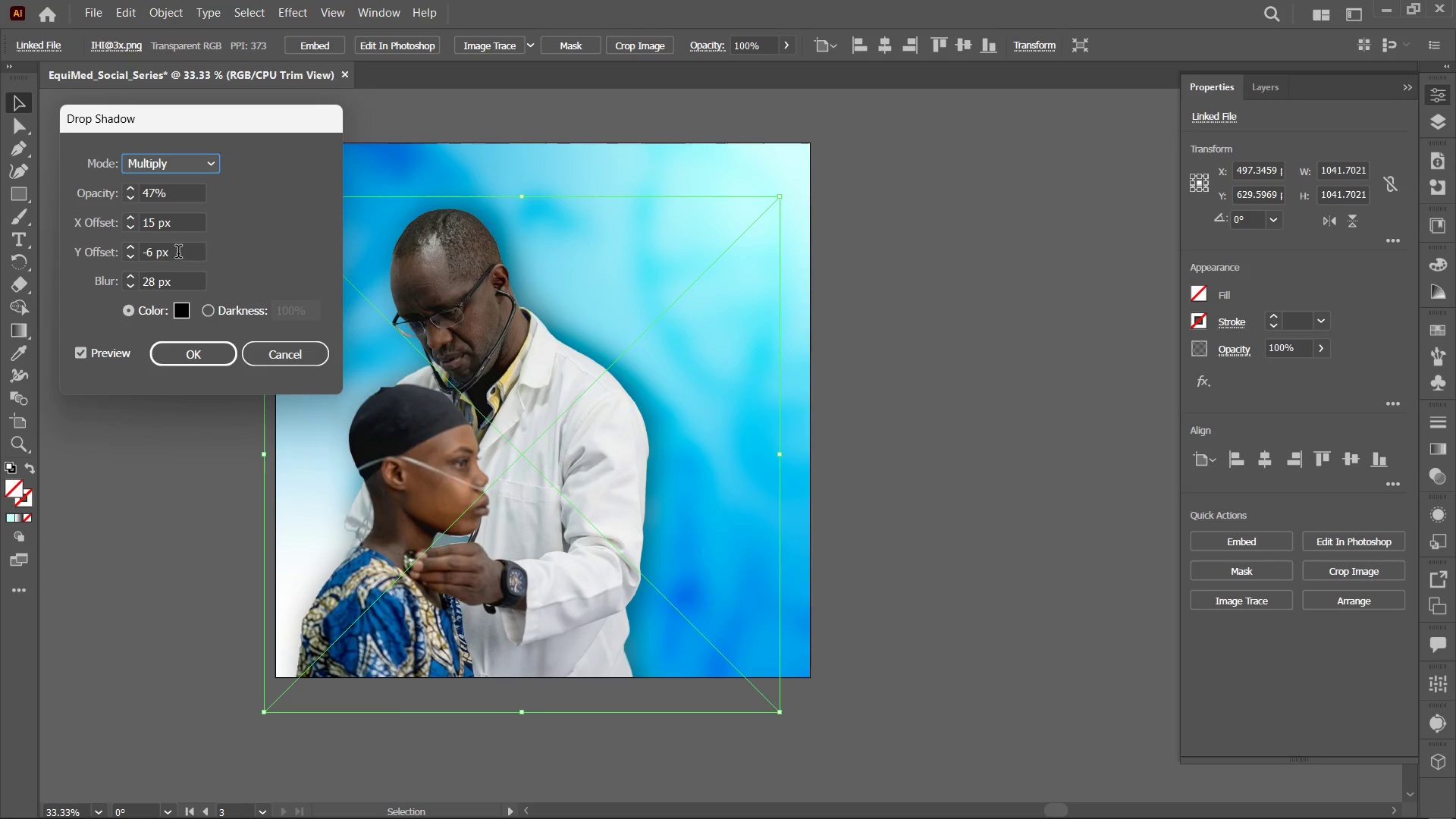 
left_click([174, 223])
 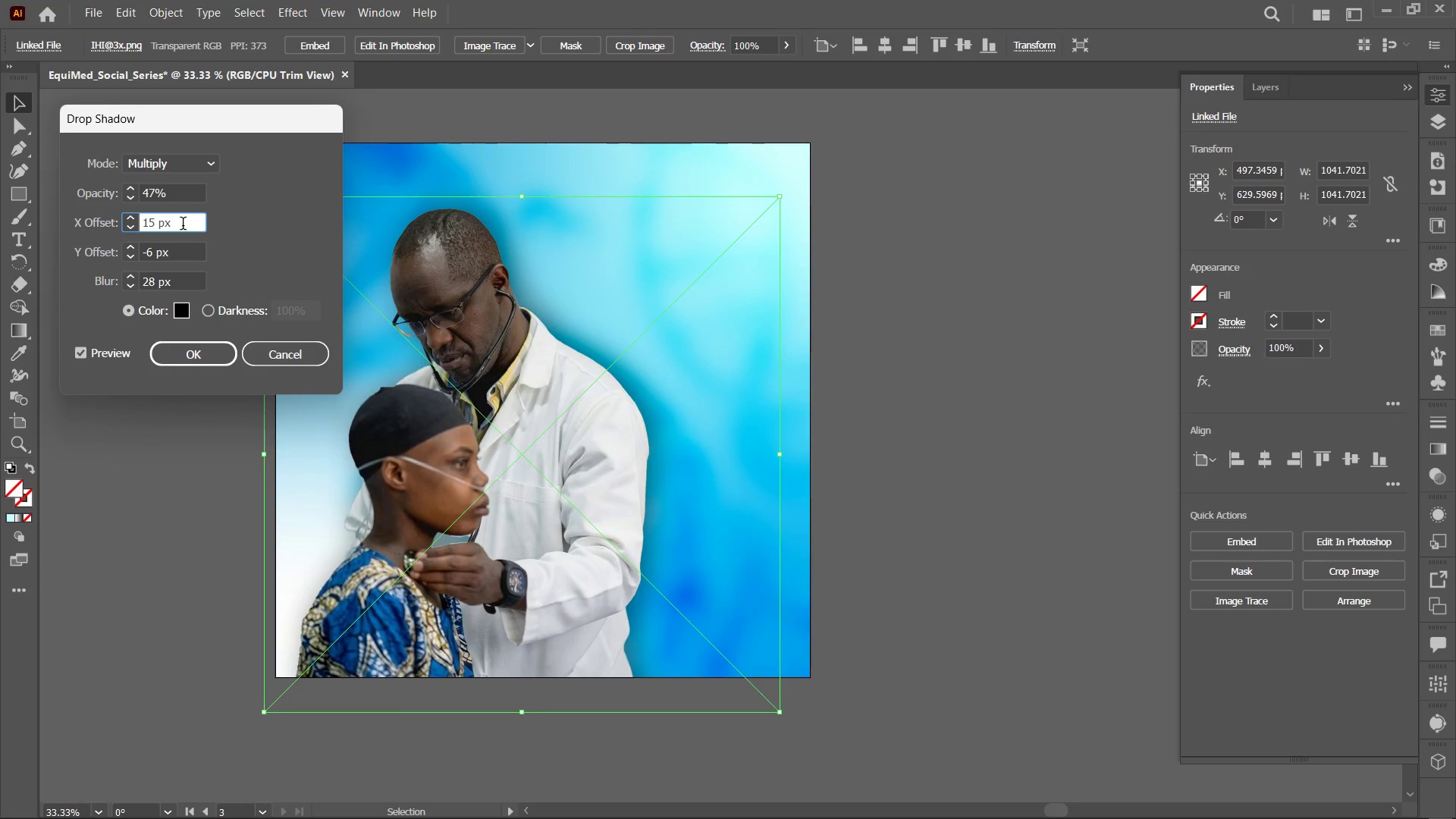 
left_click_drag(start_coordinate=[184, 224], to_coordinate=[124, 222])
 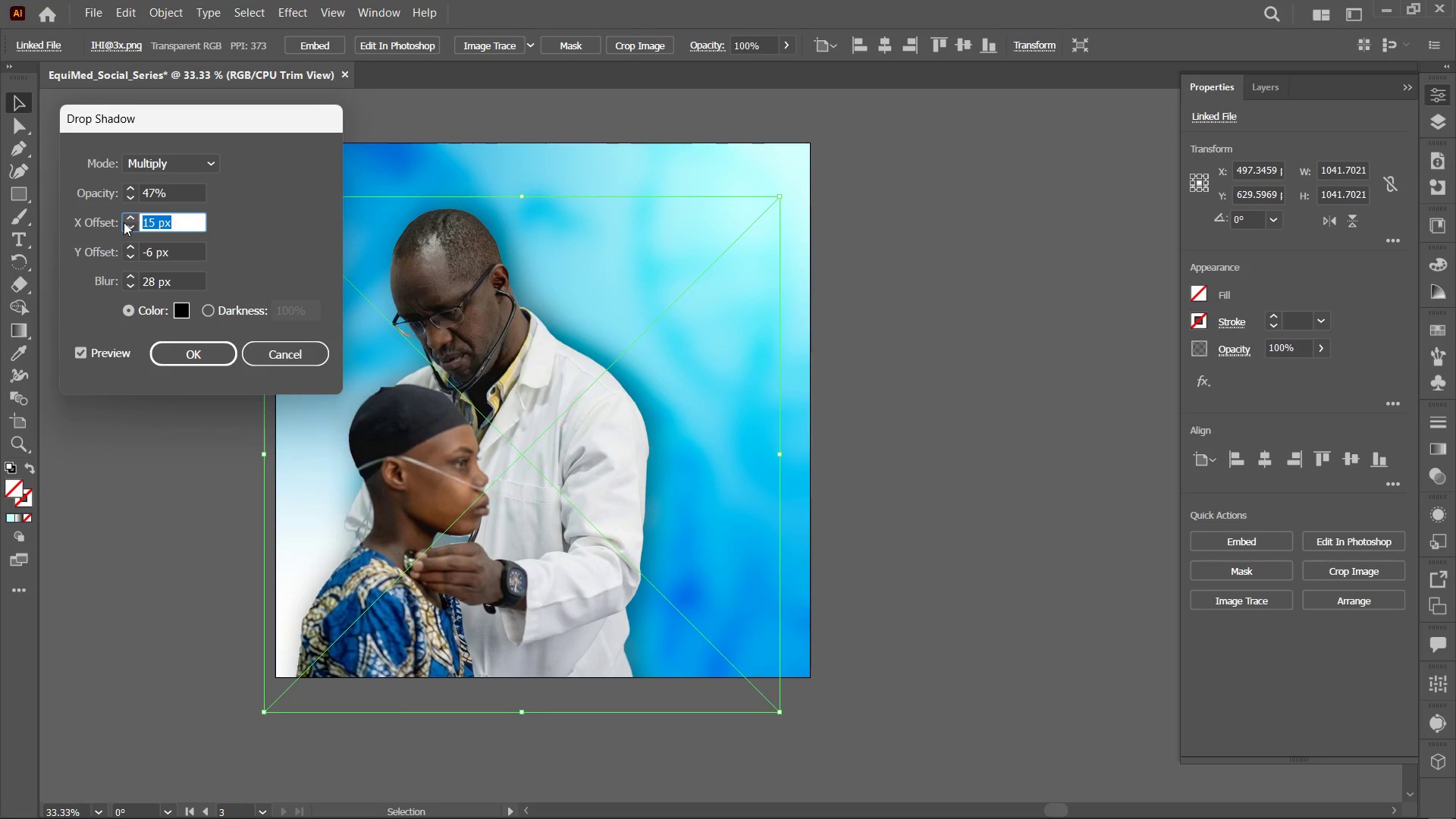 
type(40)
 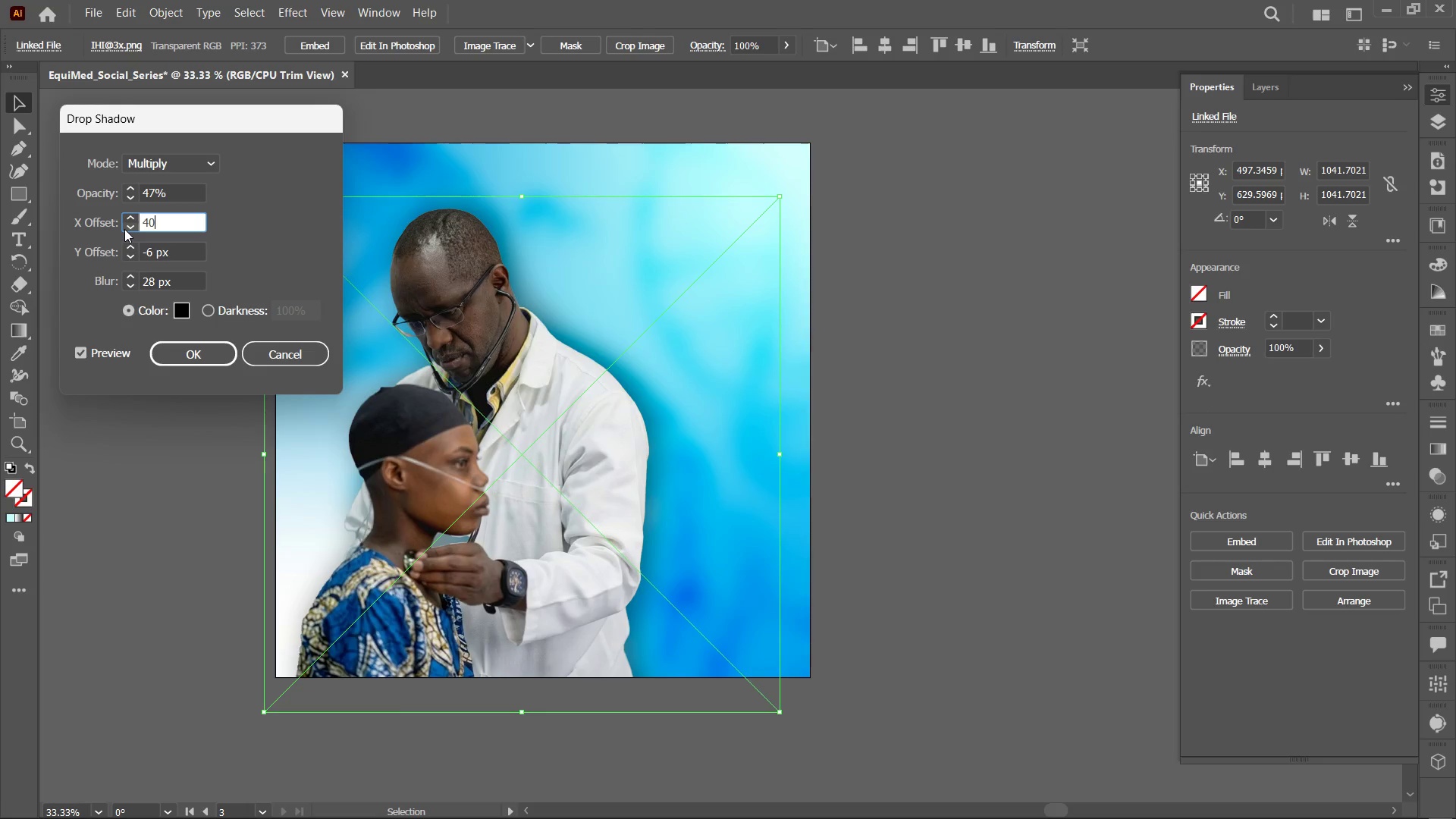 
key(Enter)
 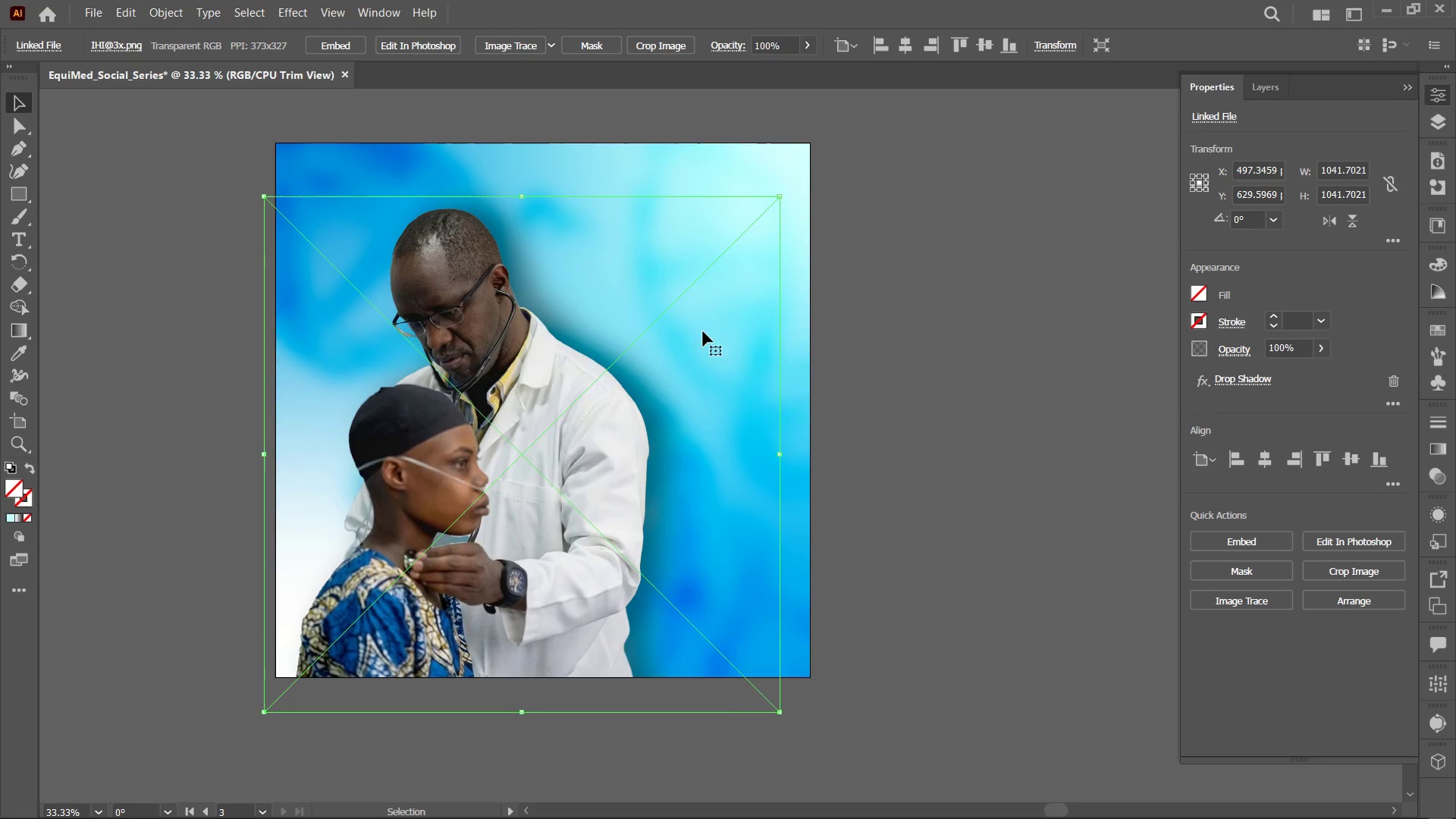 
left_click([1265, 383])
 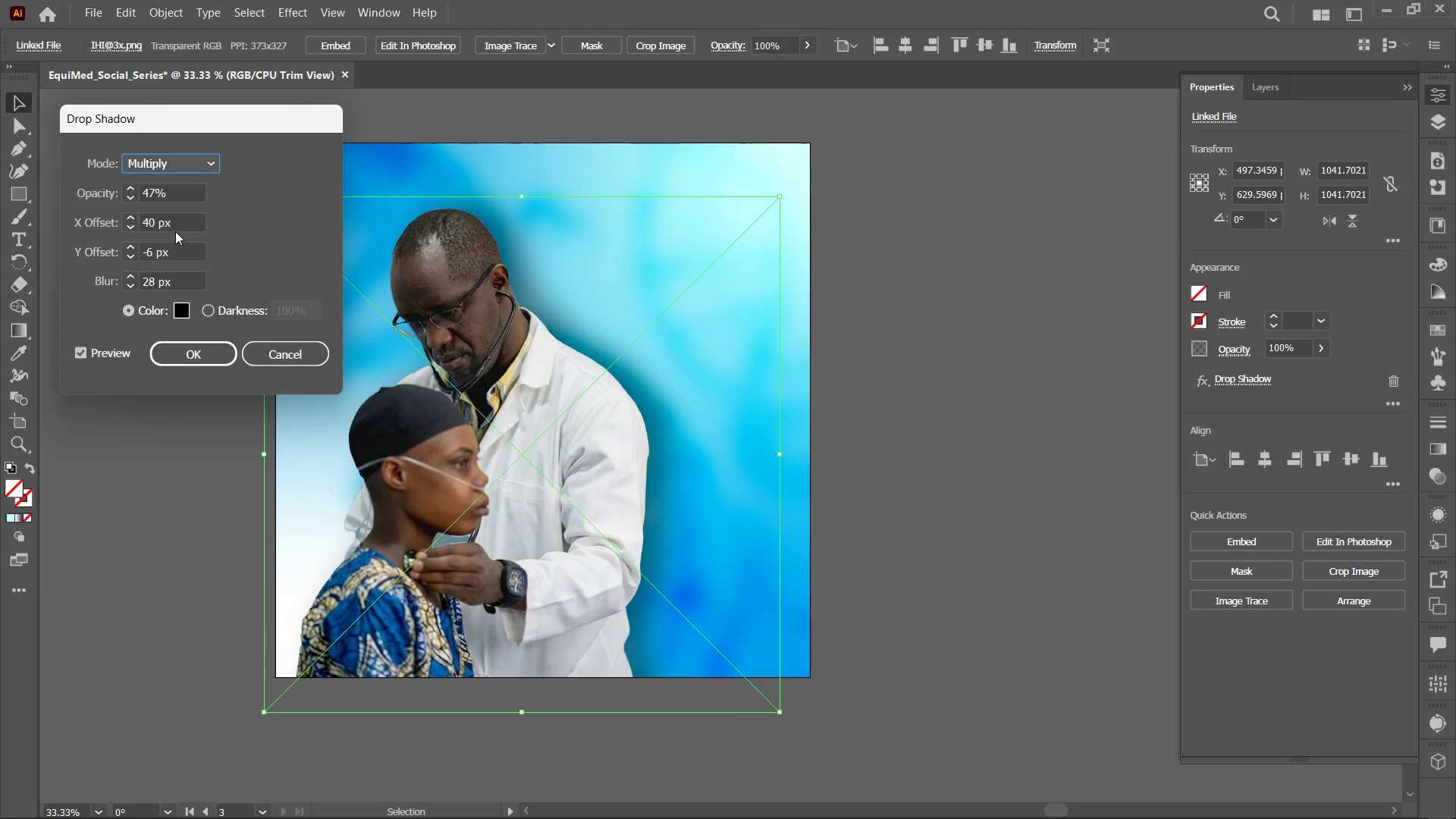 
left_click_drag(start_coordinate=[174, 224], to_coordinate=[0, 231])
 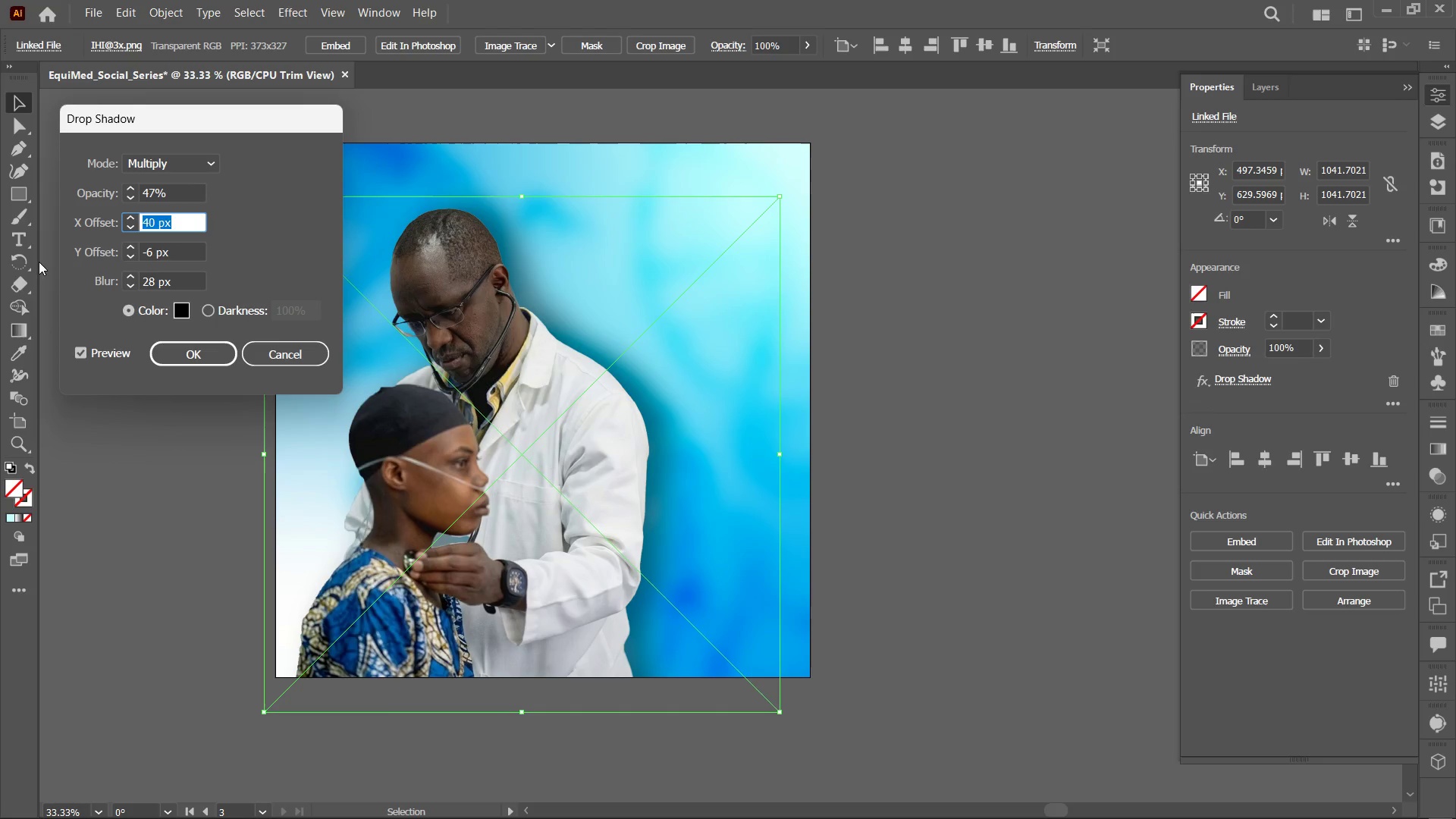 
type(60)
 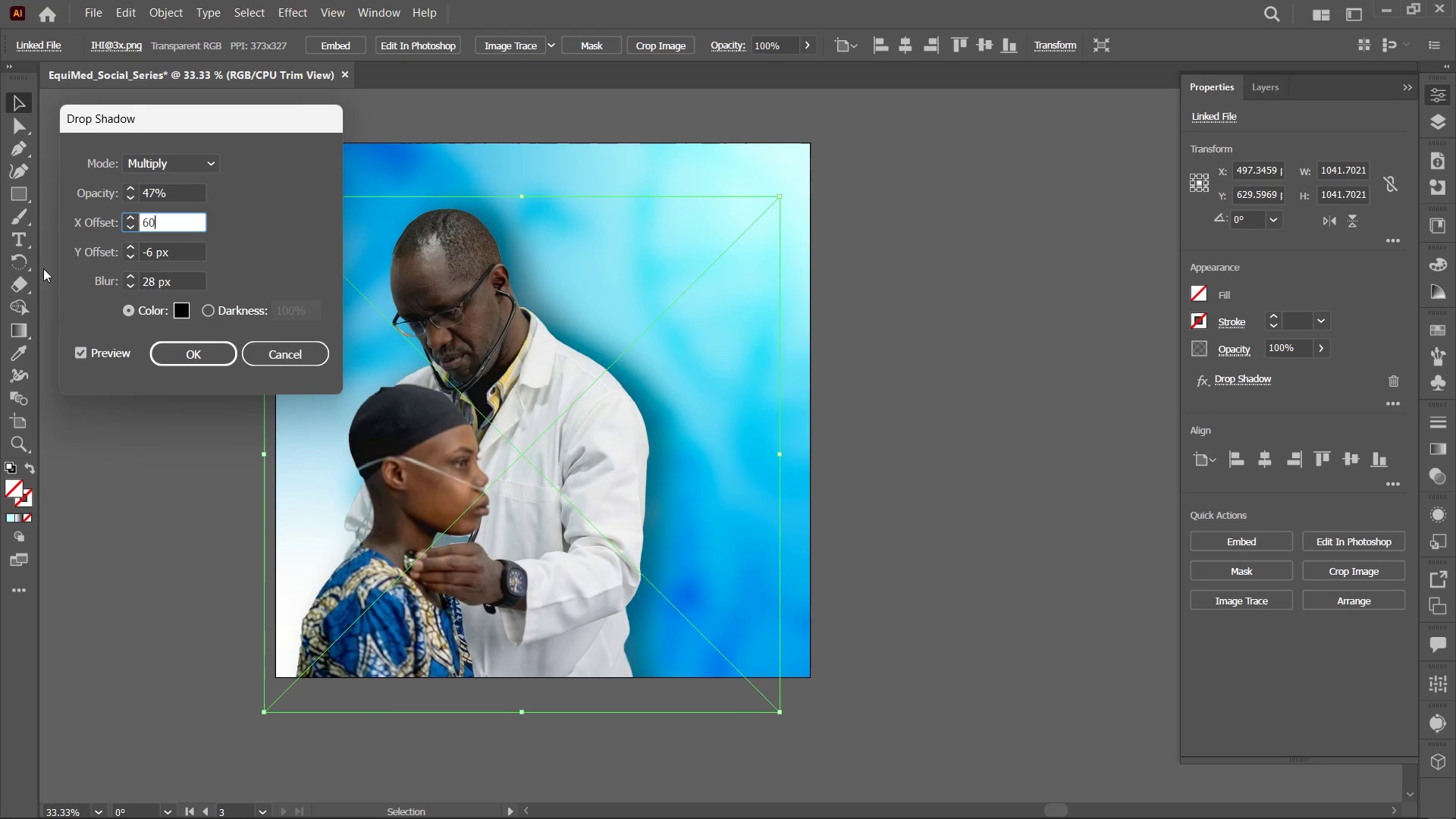 
key(Enter)
 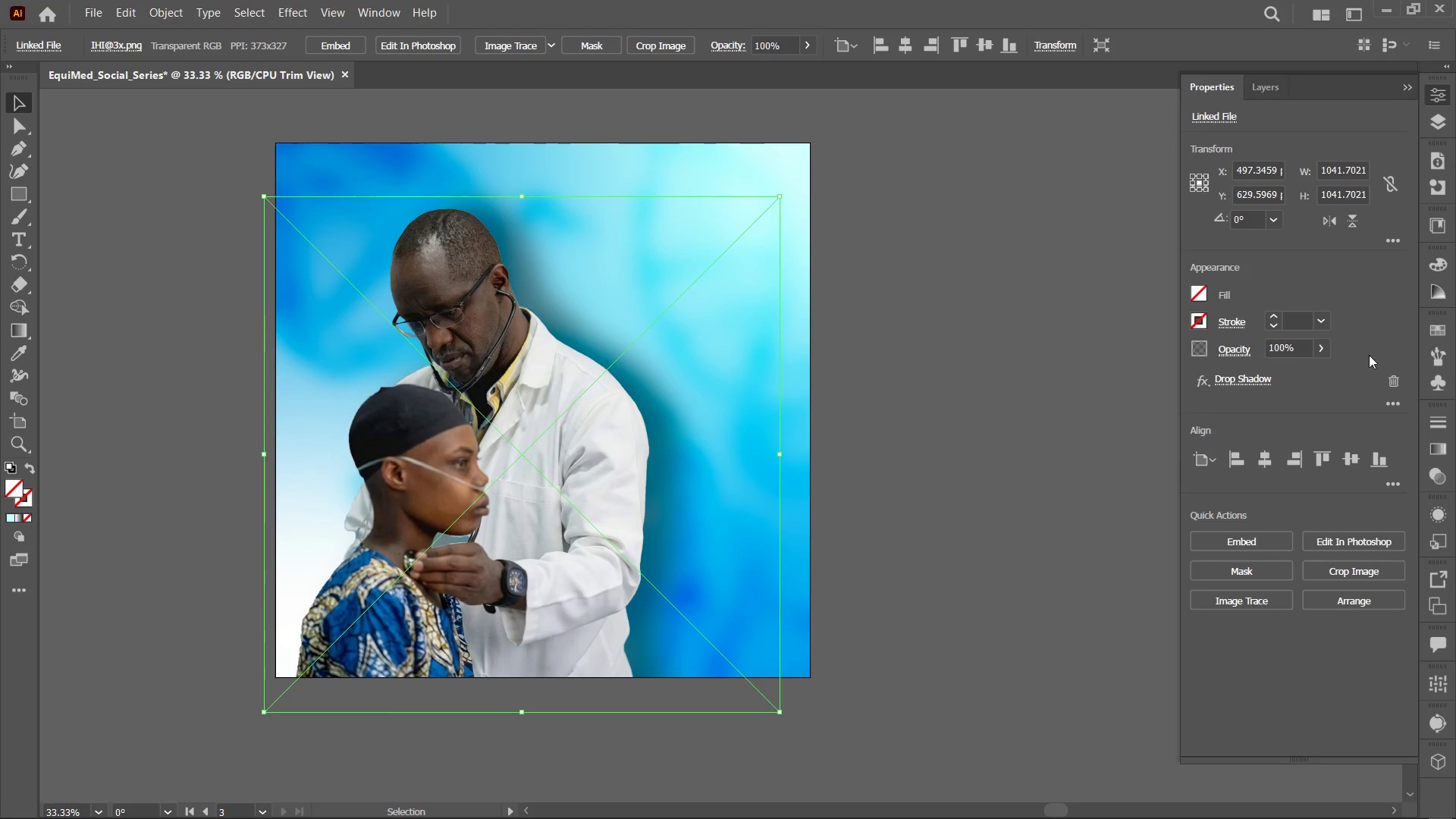 
left_click([1252, 384])
 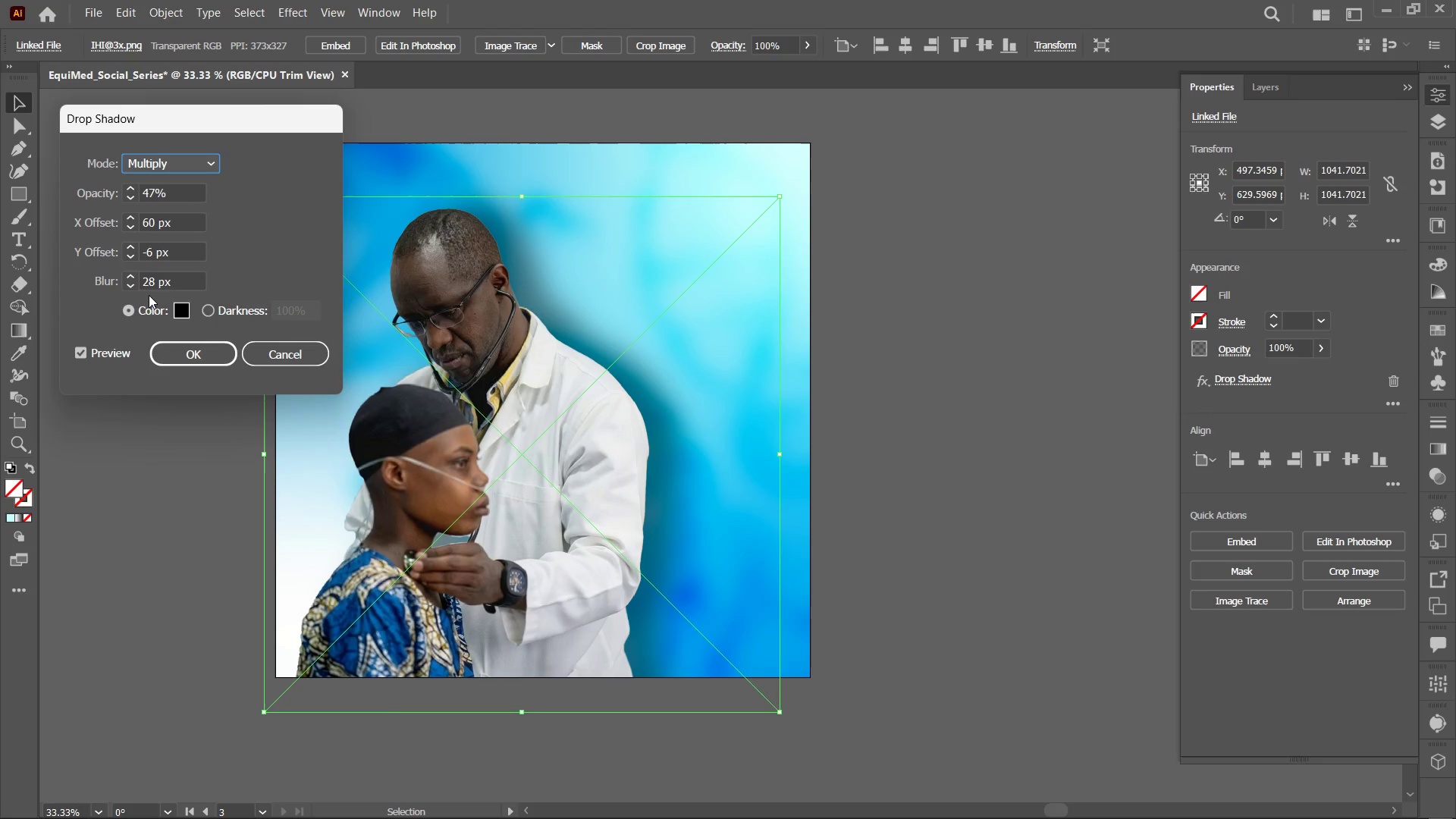 
left_click([163, 287])
 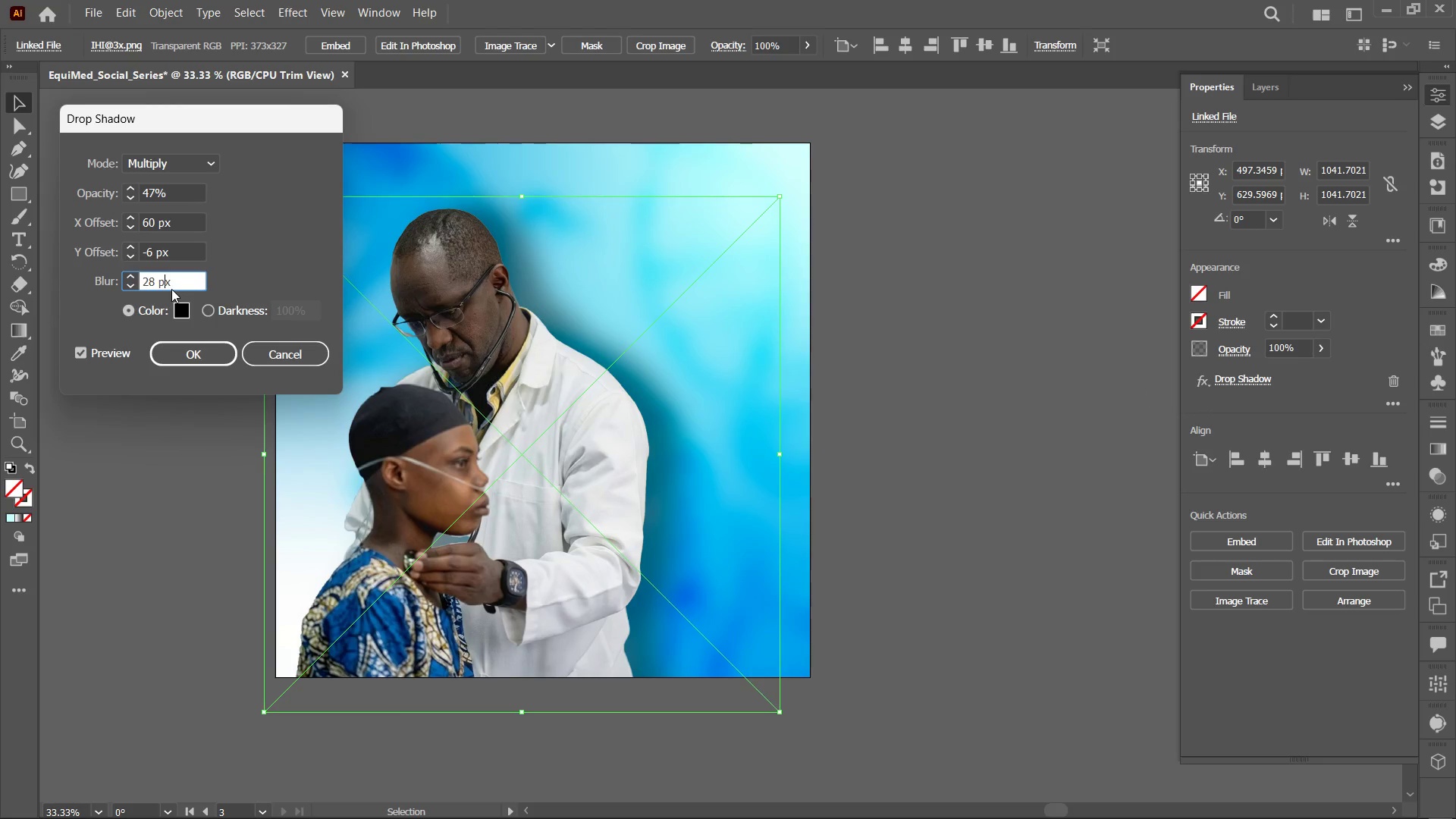 
scroll: coordinate [174, 282], scroll_direction: up, amount: 21.0
 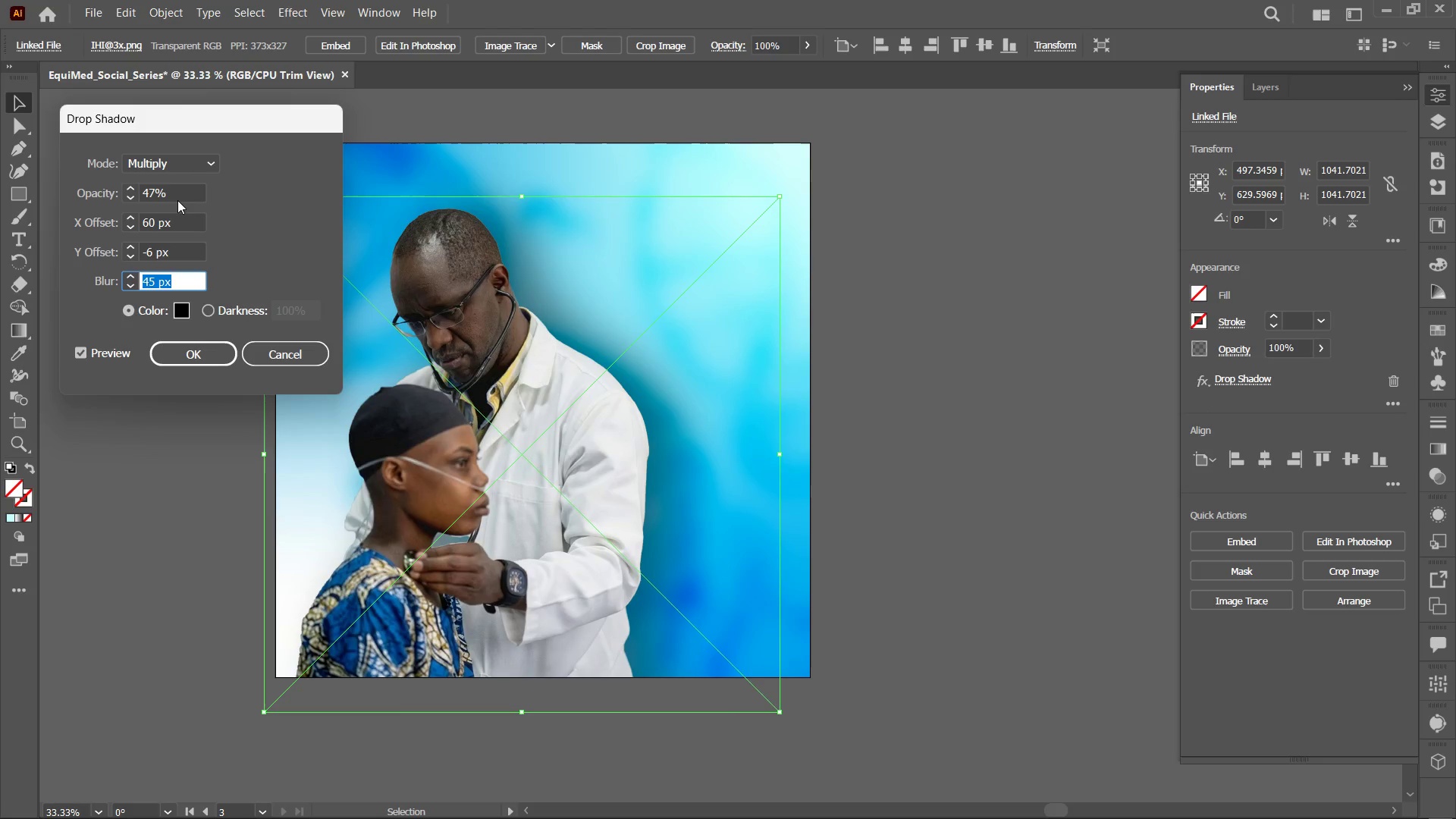 
double_click([177, 199])
 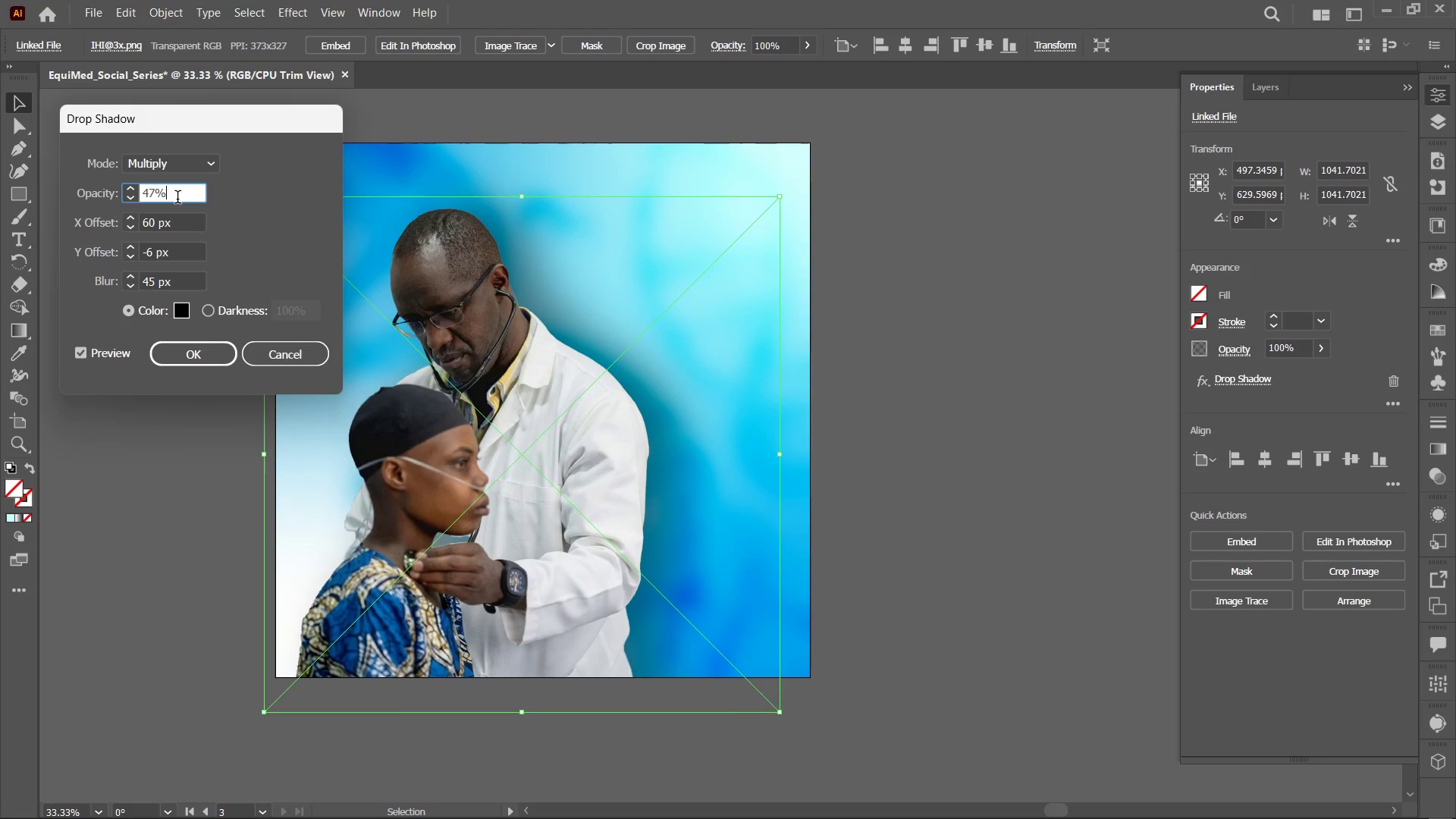 
scroll: coordinate [177, 199], scroll_direction: down, amount: 6.0
 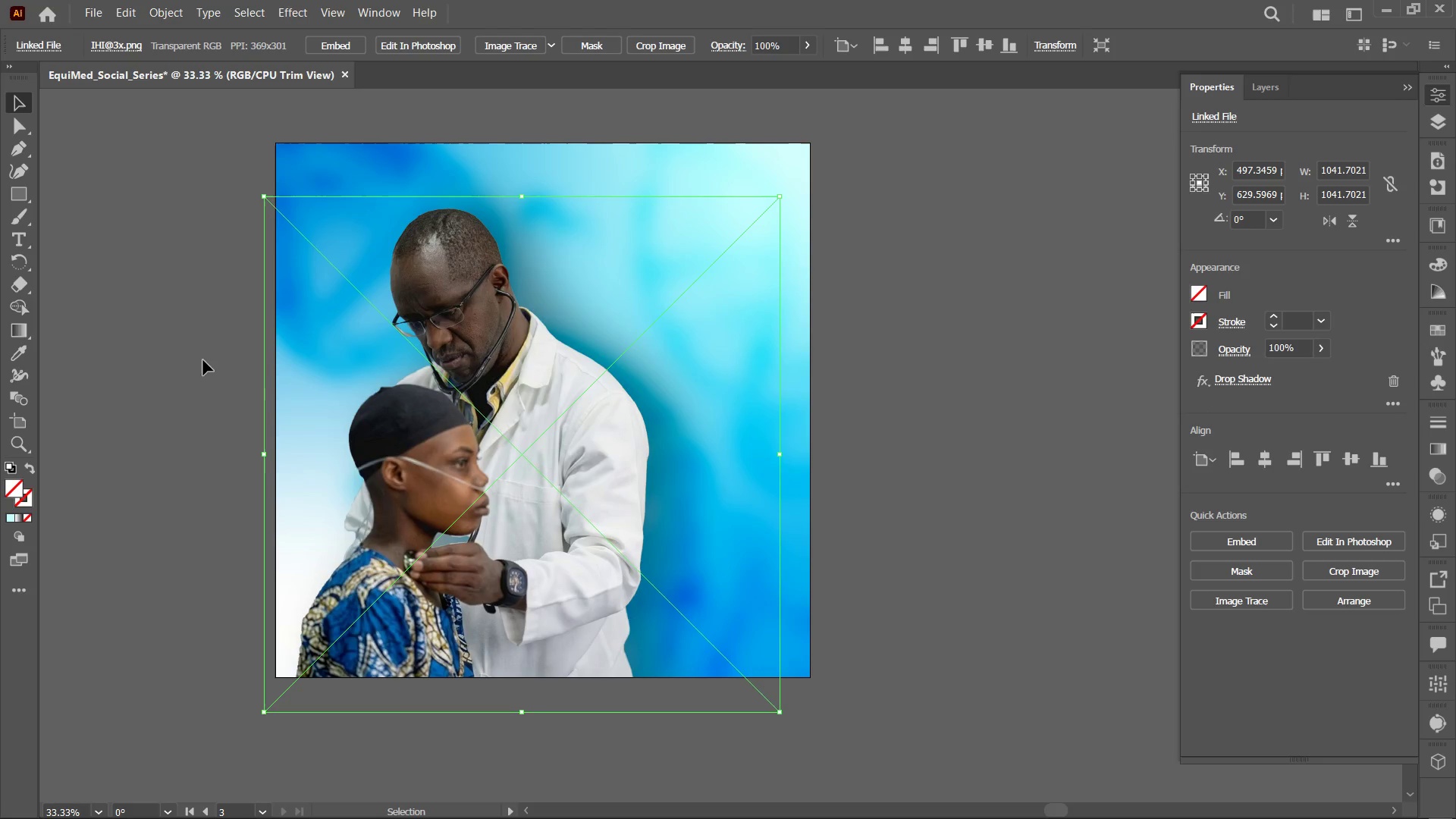 
left_click([930, 381])
 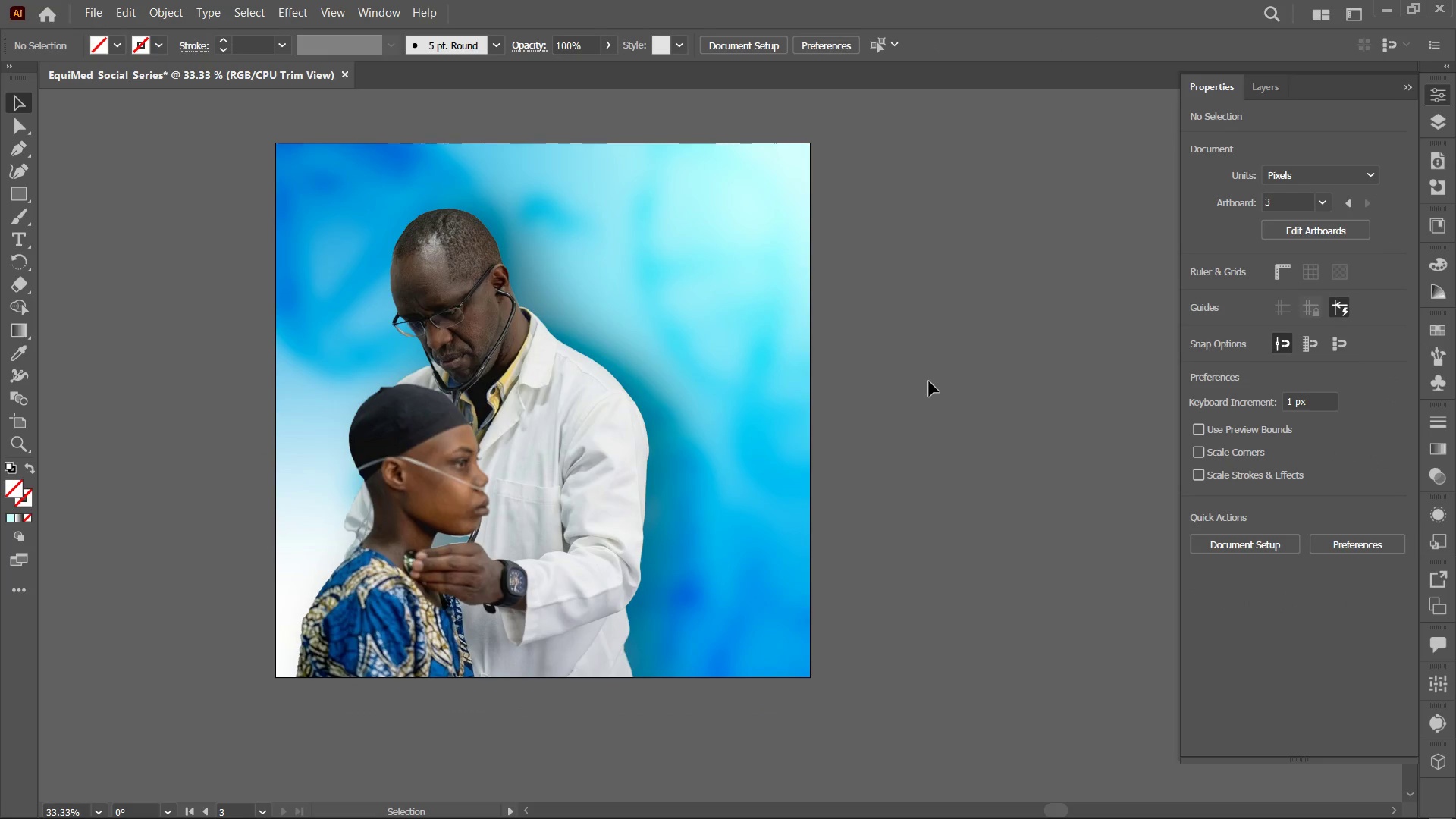 
key(Control+Minus)
 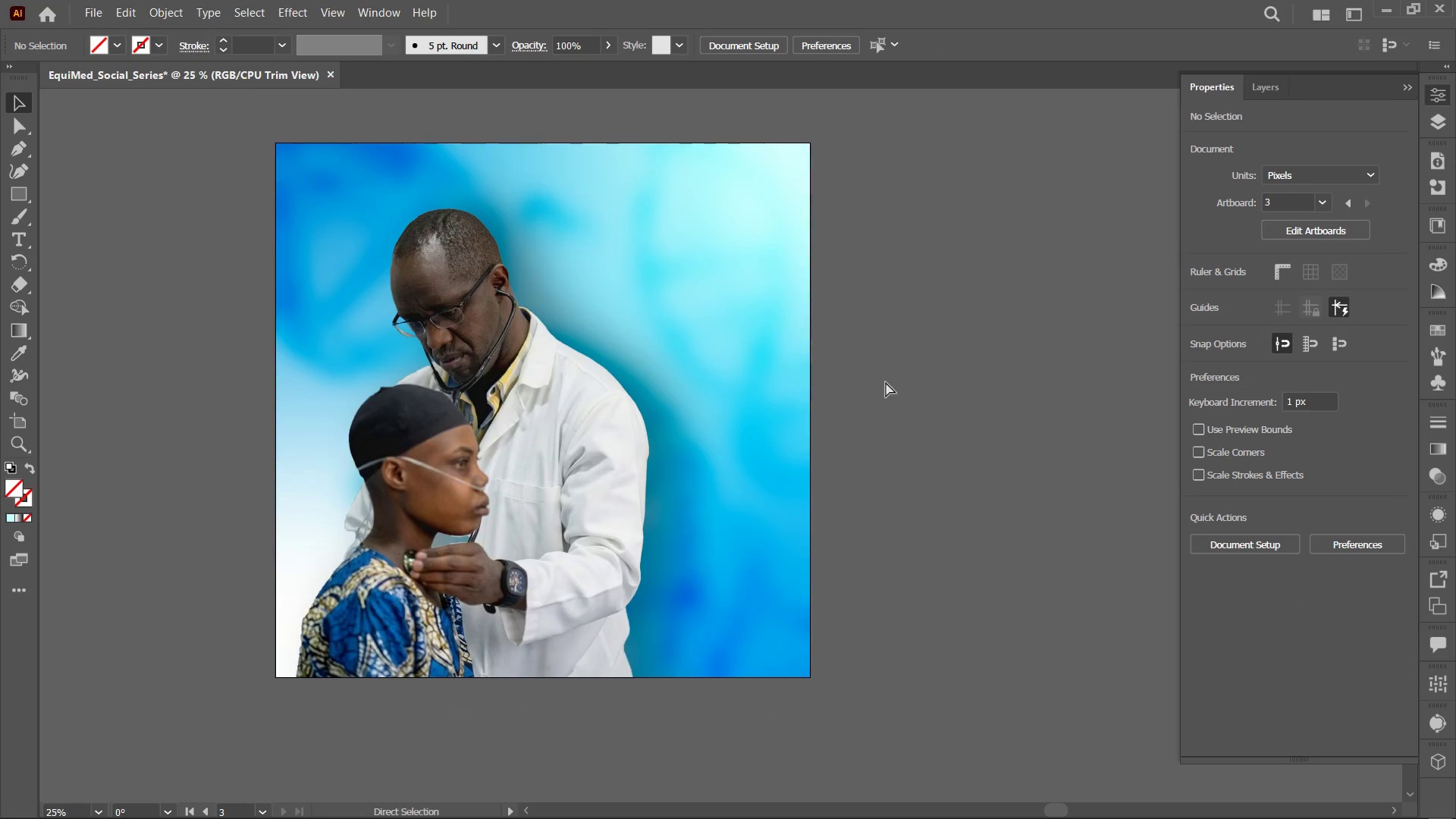 
key(Control+Minus)
 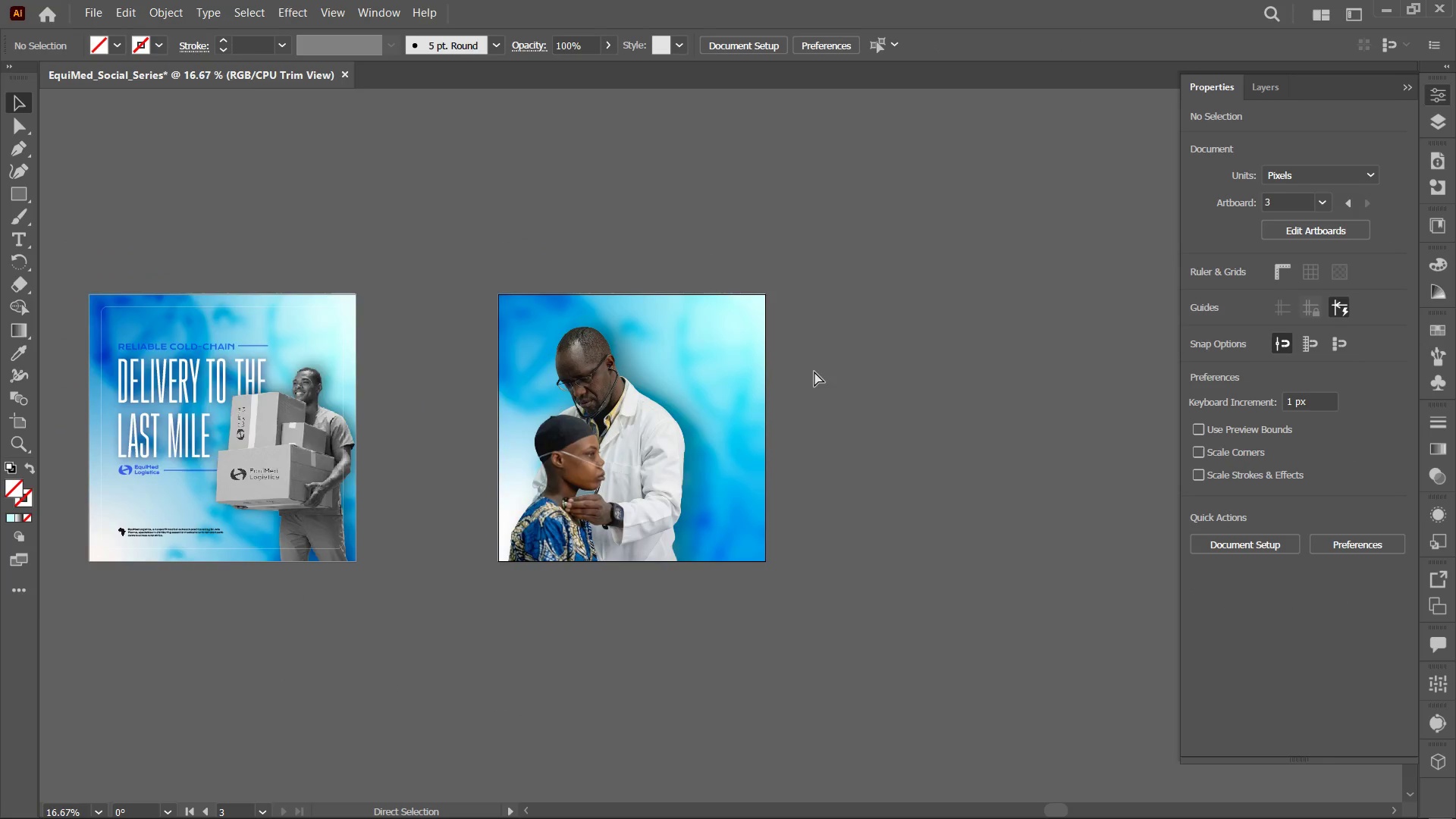 
key(Control+Equal)
 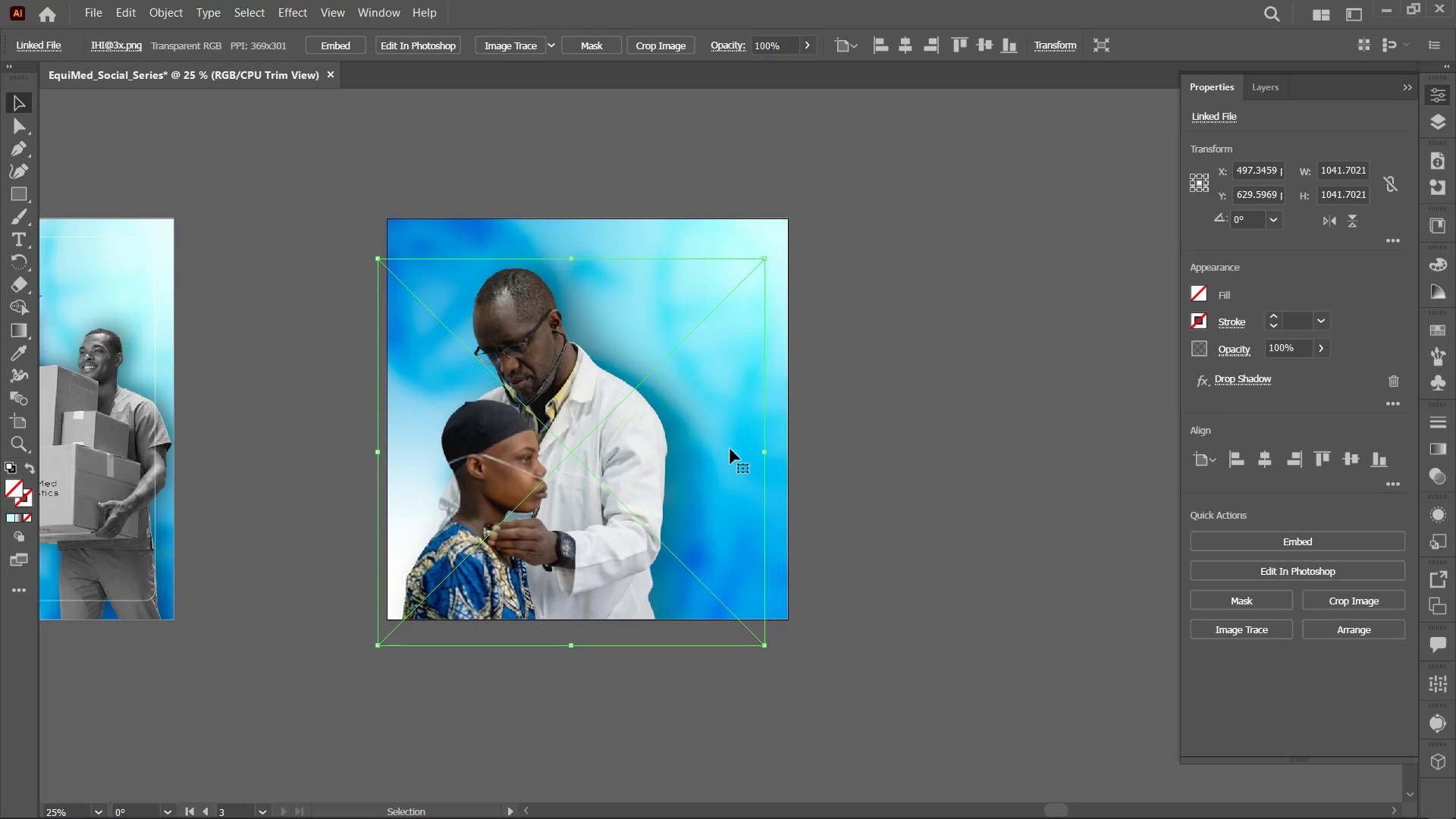 
hold_key(key=ShiftLeft, duration=0.84)
left_click_drag(start_coordinate=[764, 454], to_coordinate=[711, 445])
 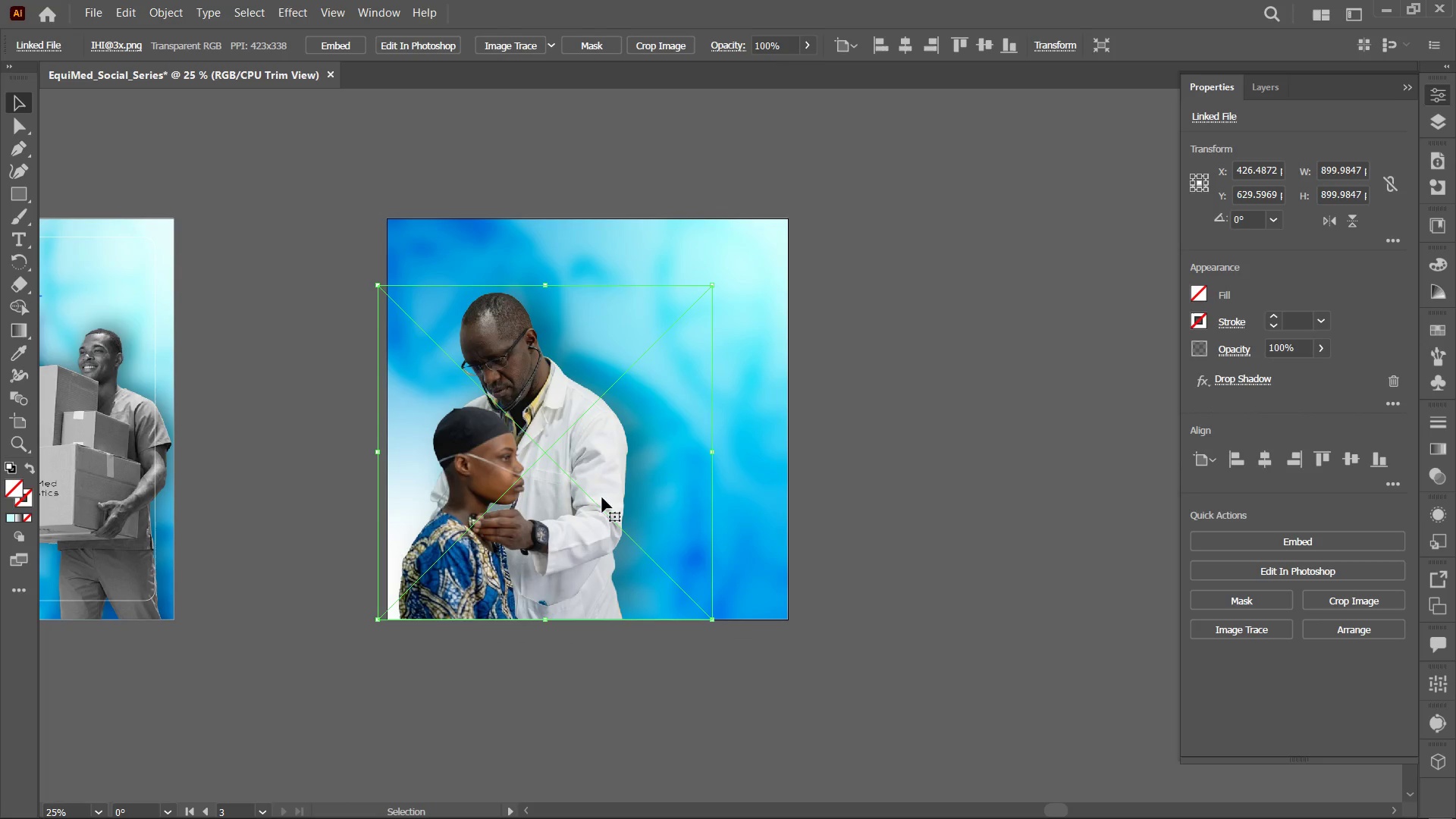 
hold_key(key=ShiftLeft, duration=1.36)
left_click_drag(start_coordinate=[547, 617], to_coordinate=[548, 651])
 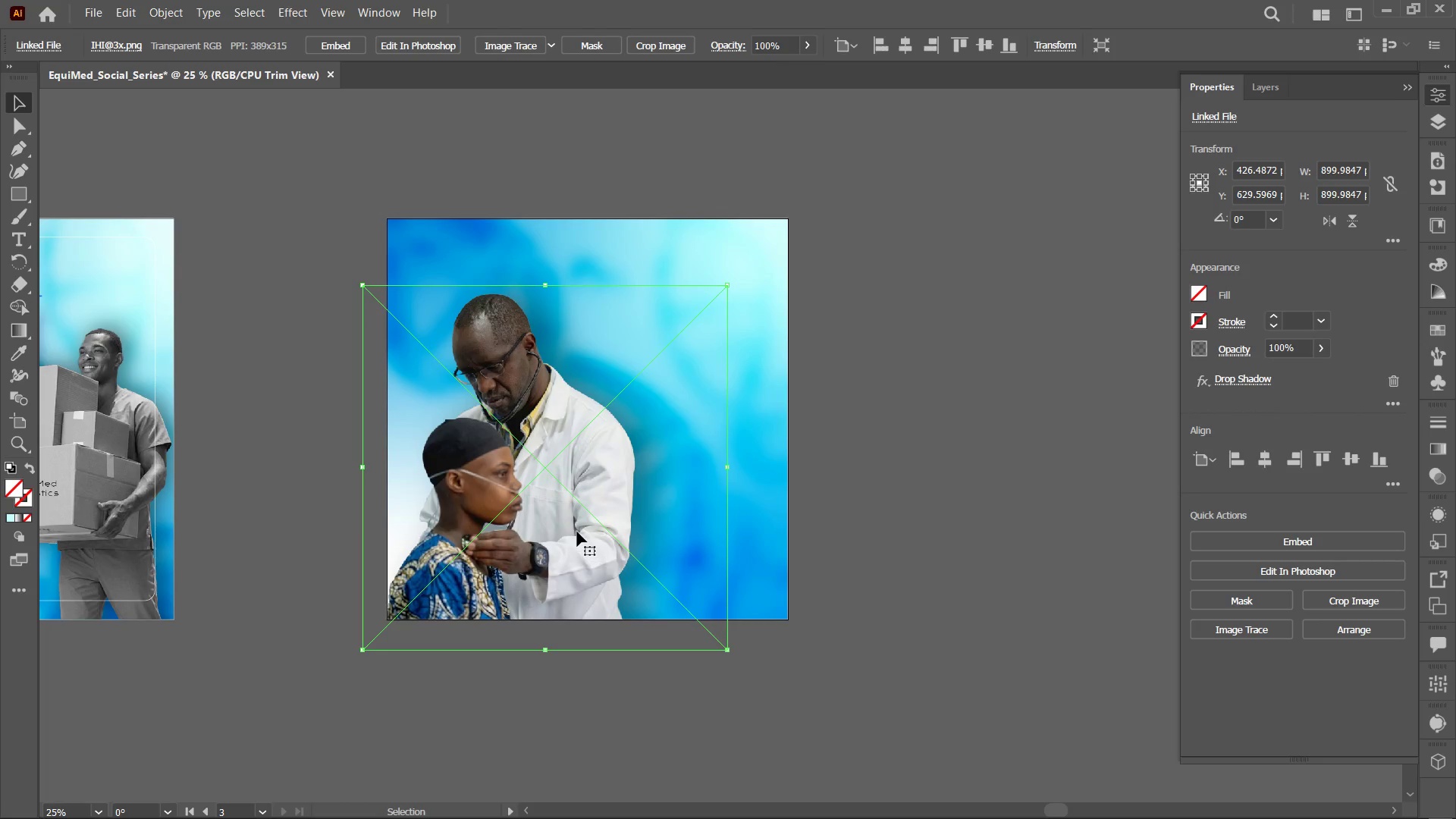 
left_click_drag(start_coordinate=[576, 529], to_coordinate=[576, 510])
 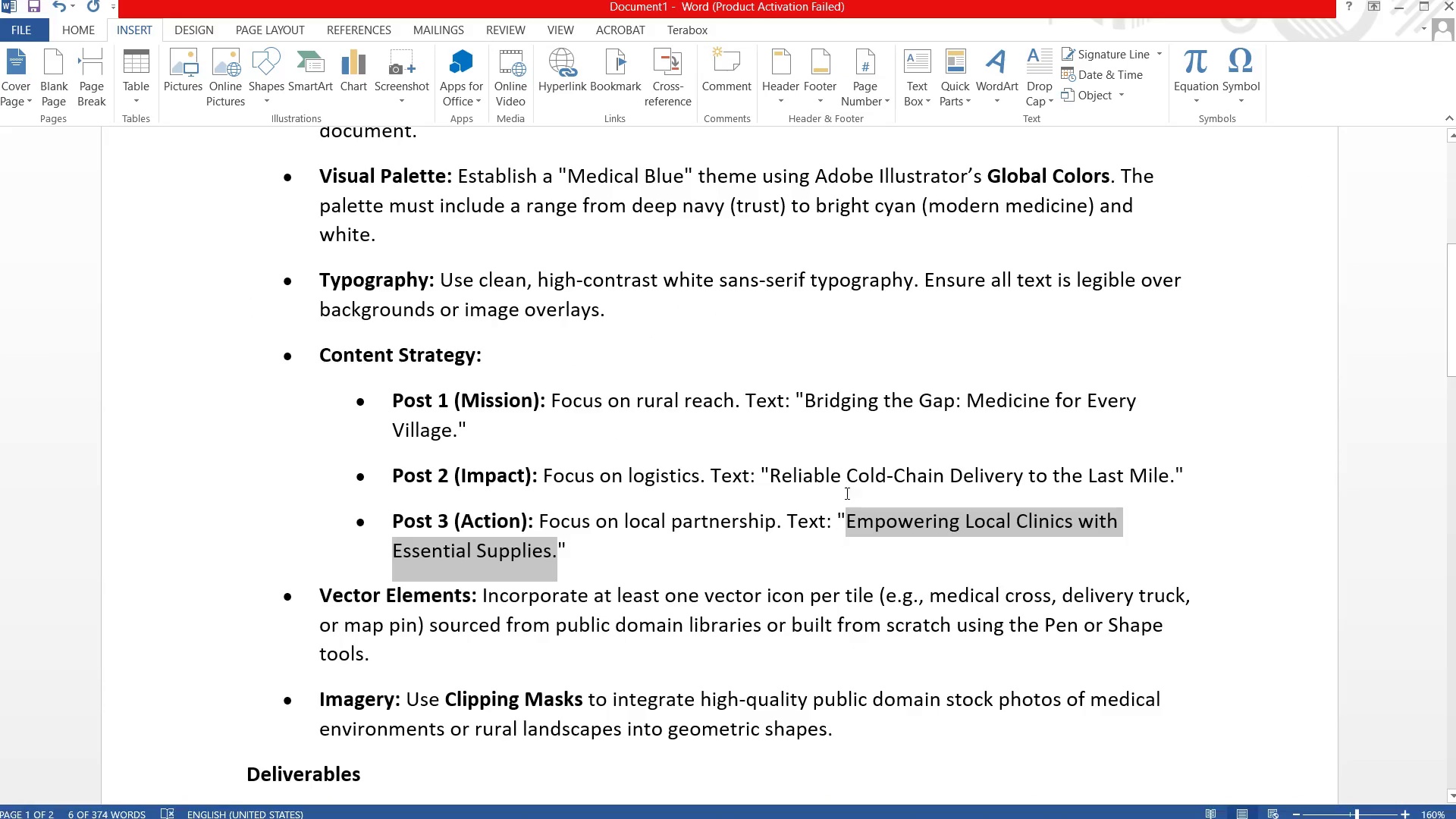 
wait(5.58)
 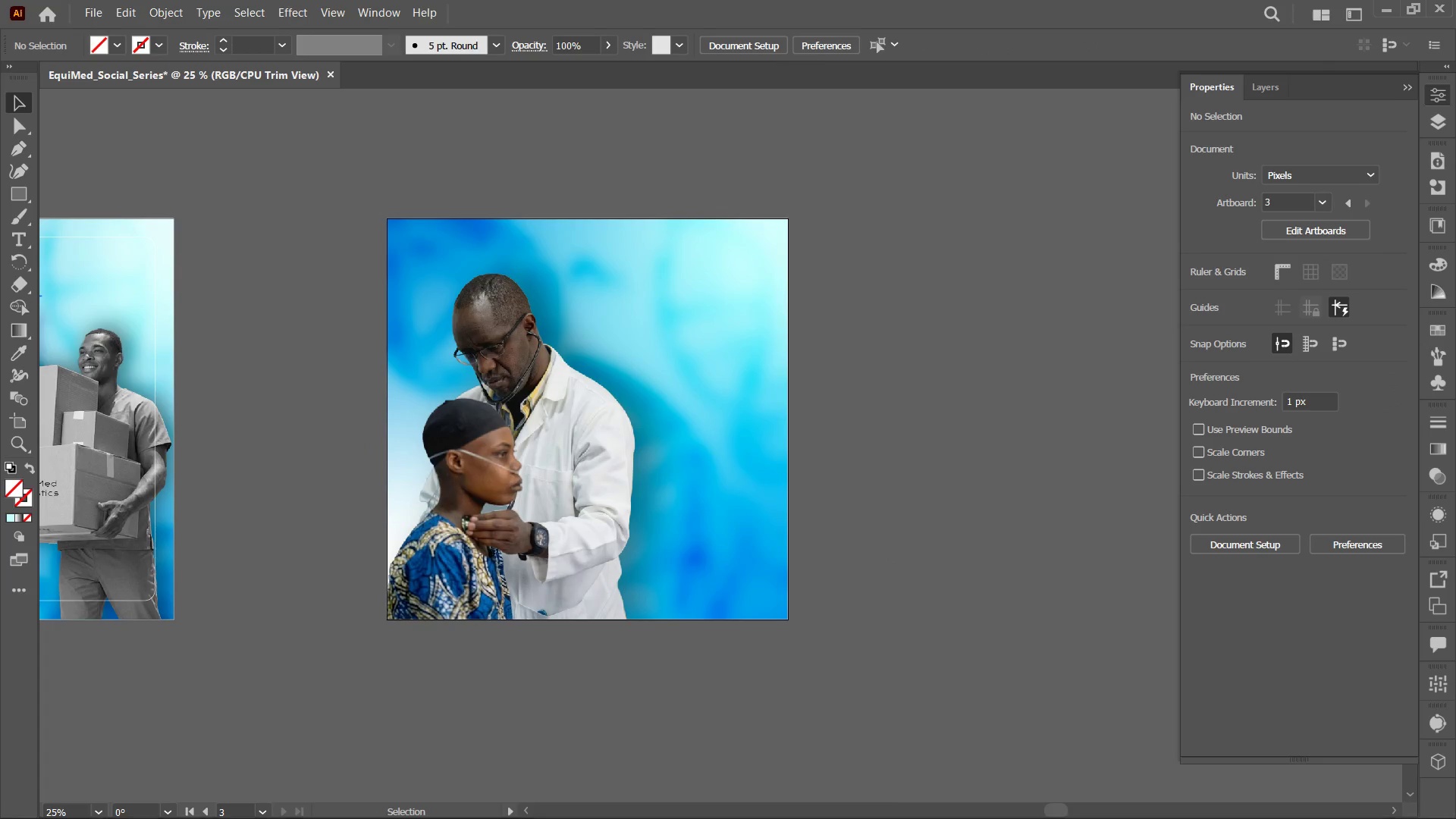 
right_click([899, 524])
 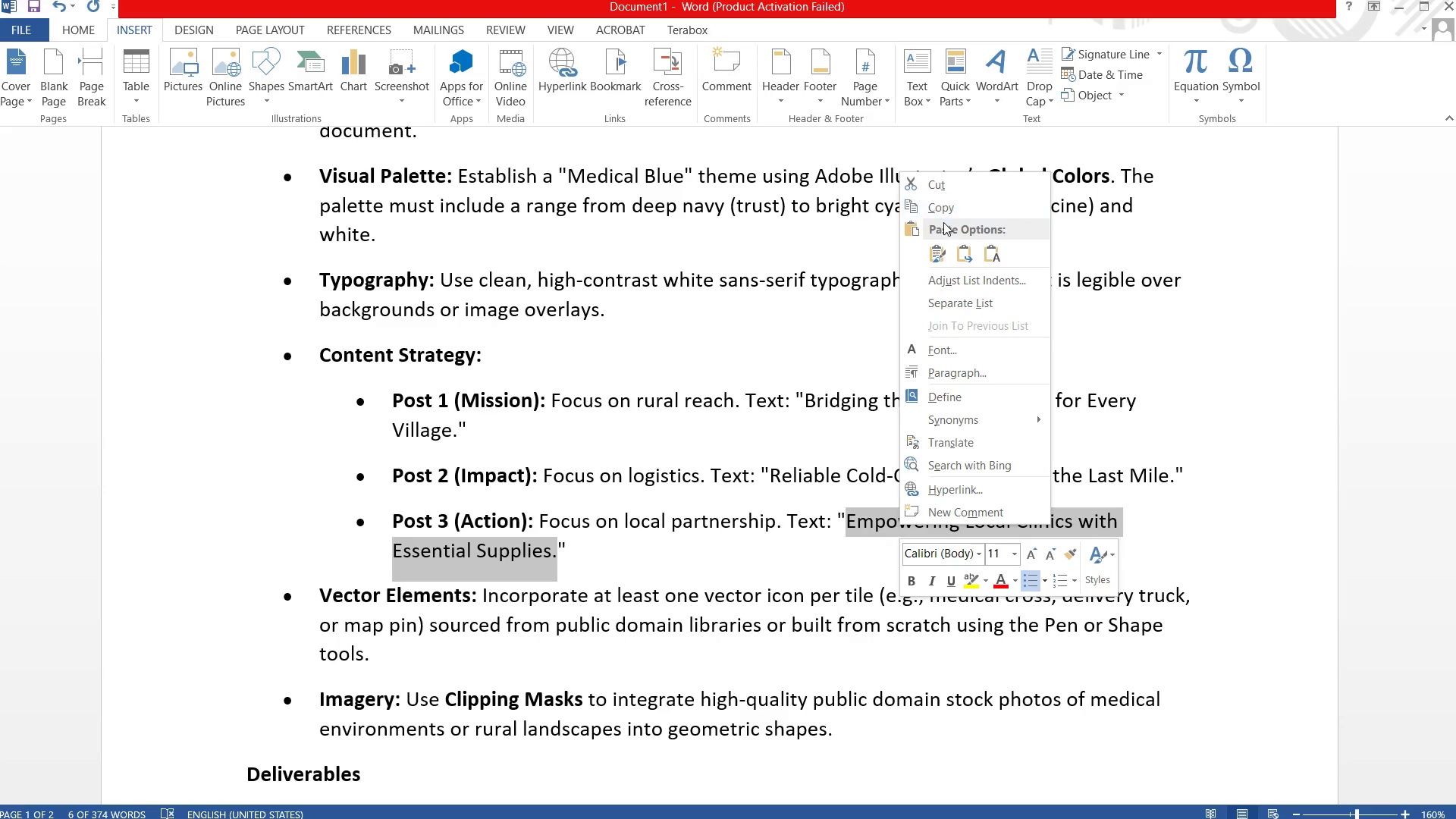 
left_click([941, 212])
 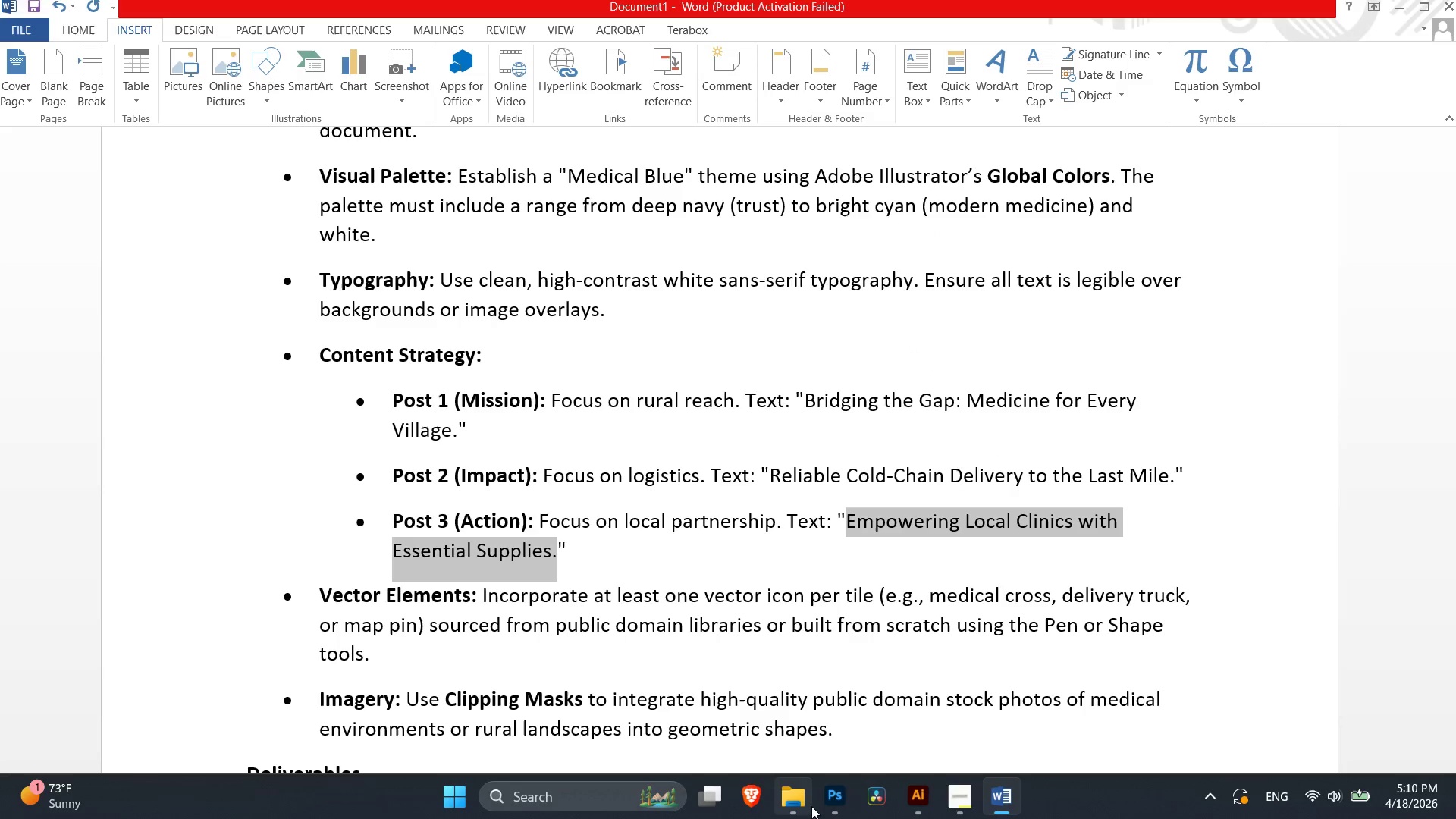 
mouse_move([852, 783])
 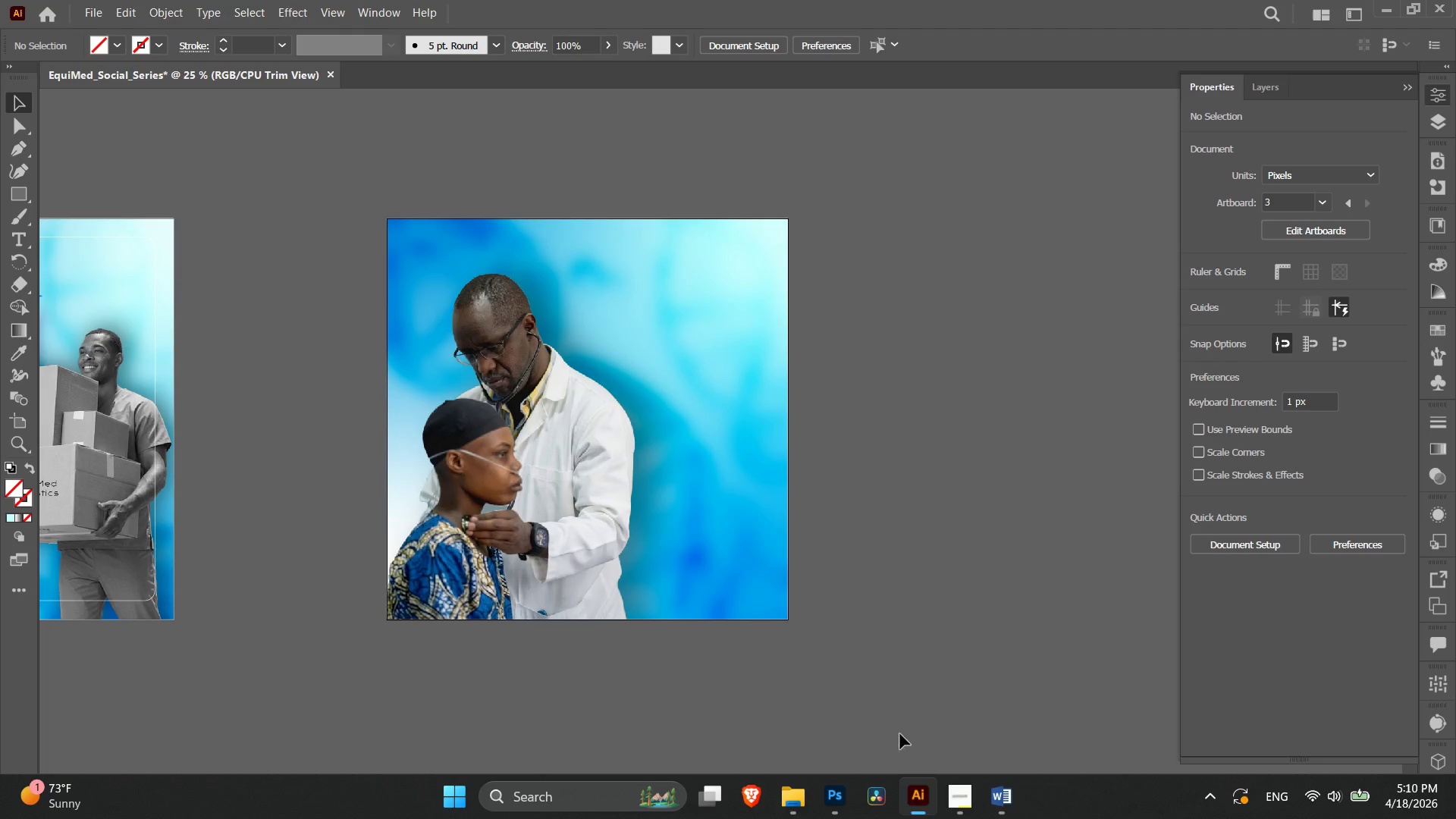 
left_click([734, 479])
 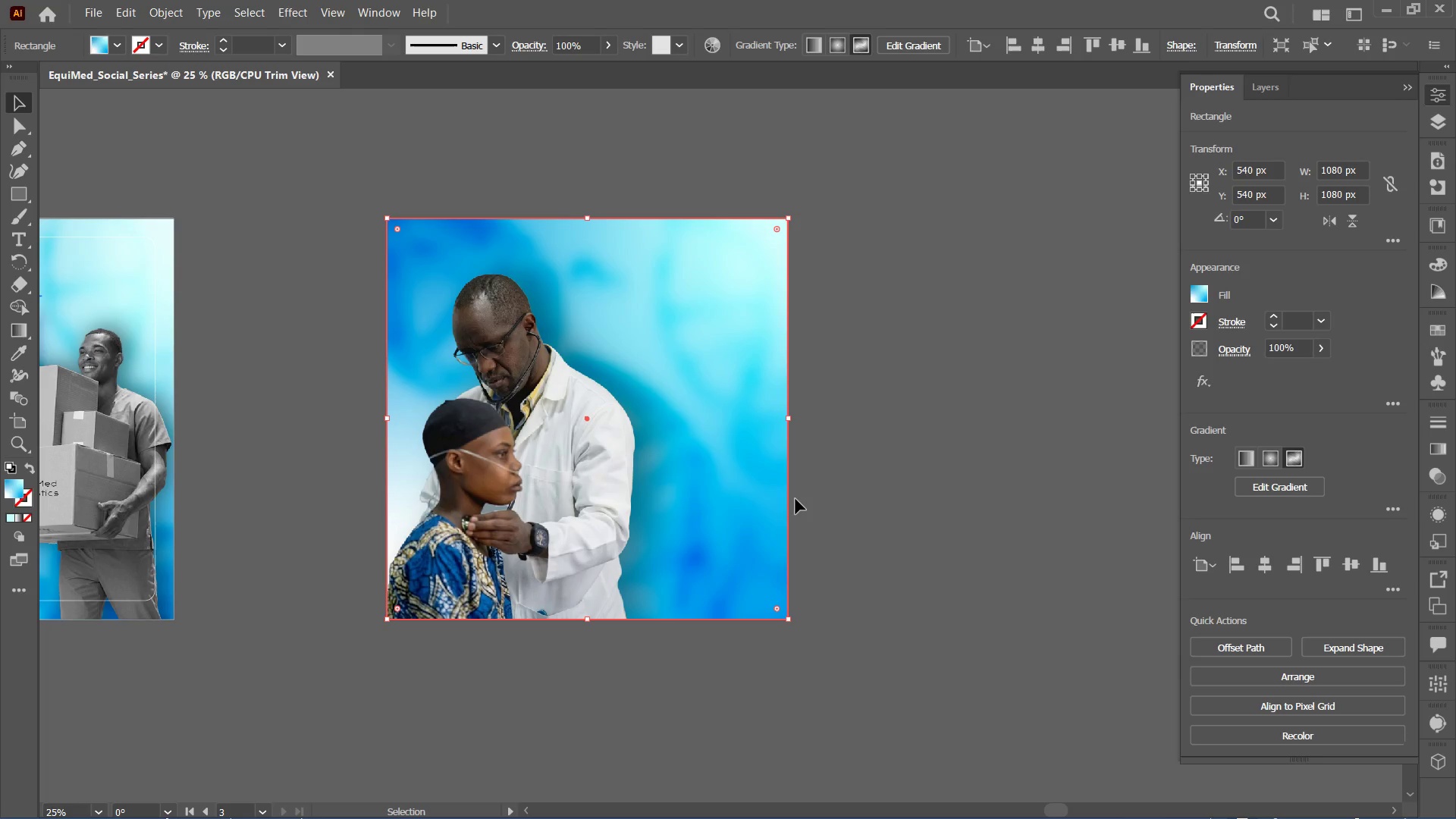 
key(Control+2)
 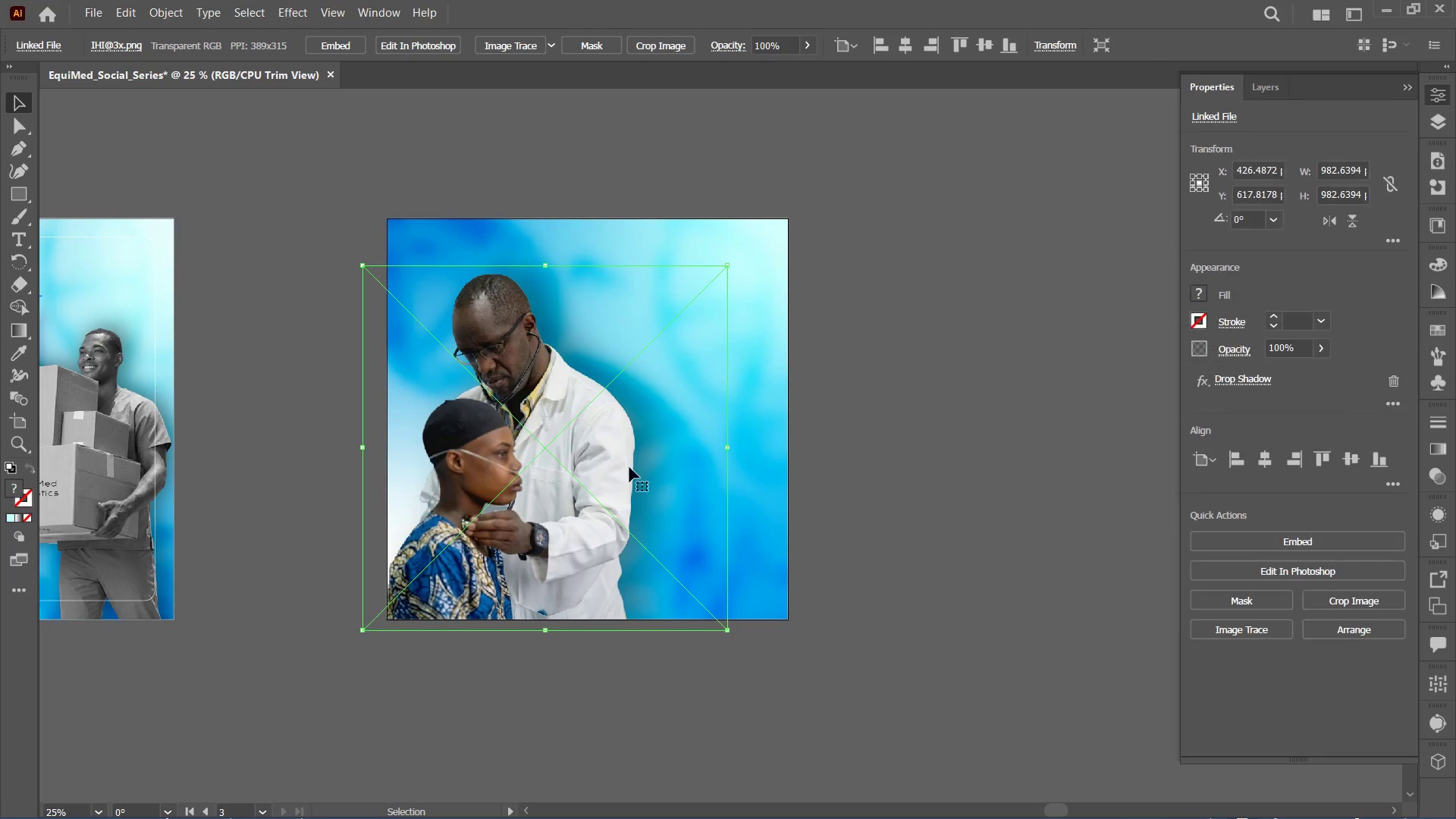 
key(Control+2)
 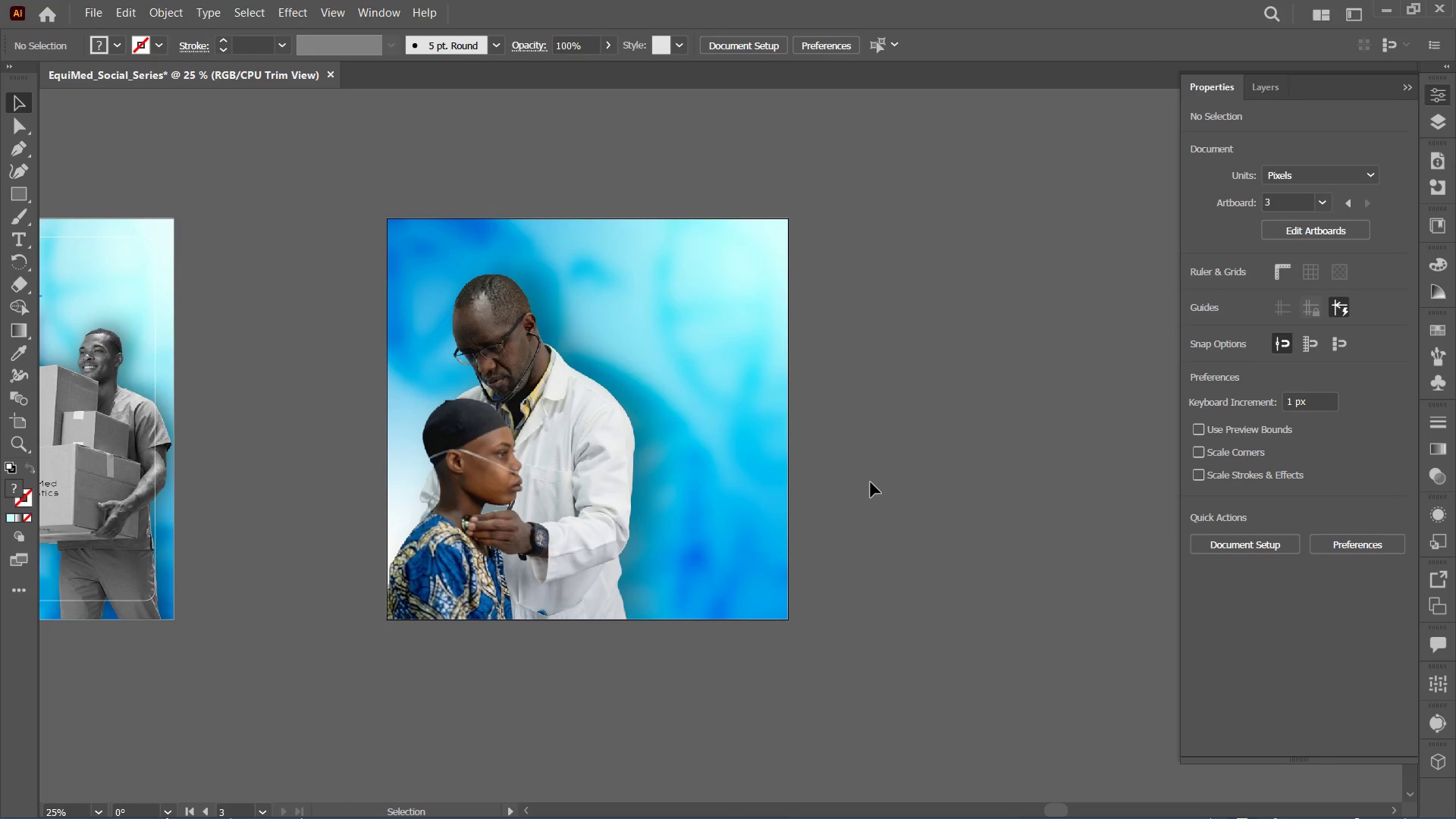 
key(Control+Equal)
 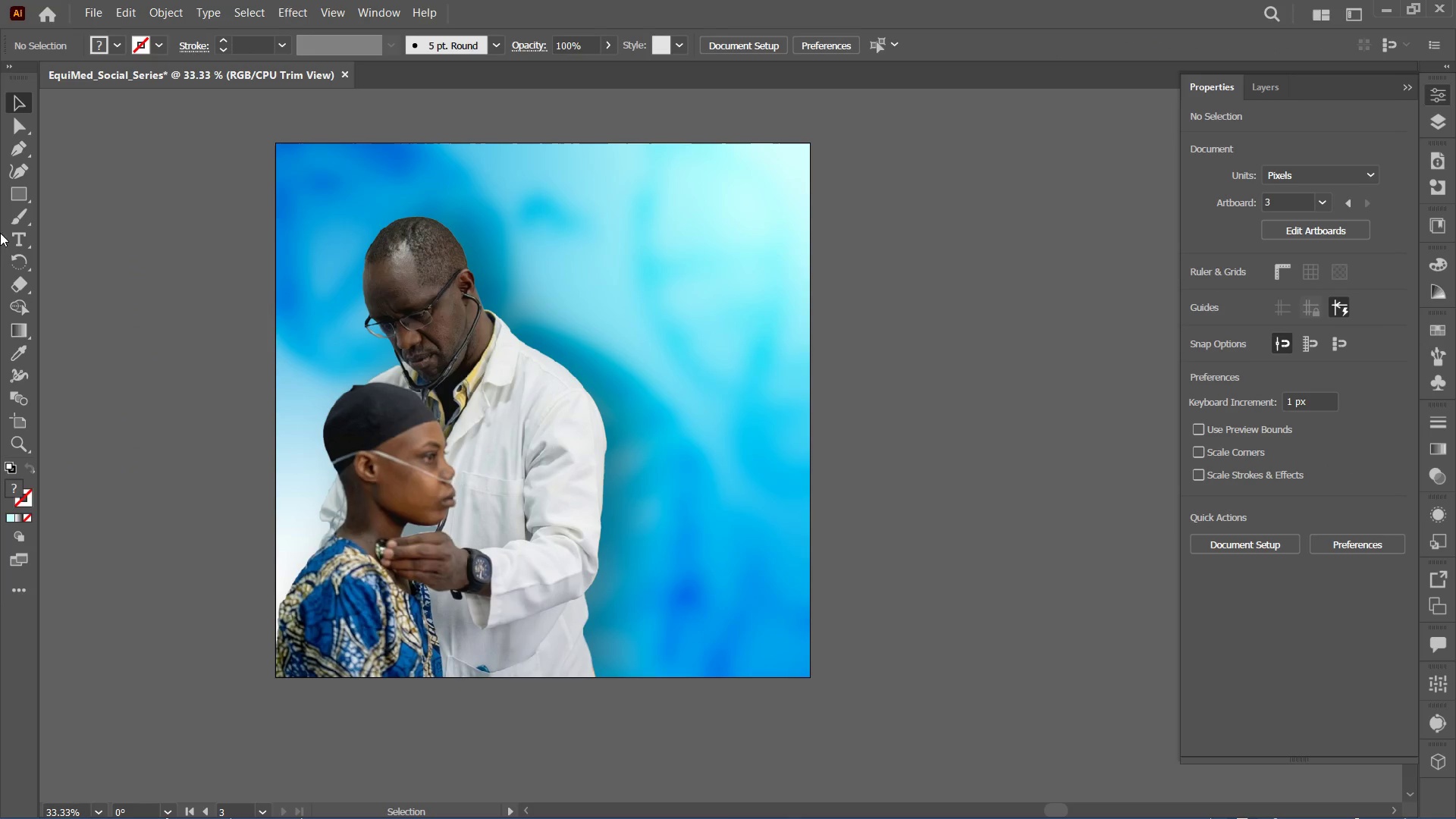 
left_click([16, 243])
 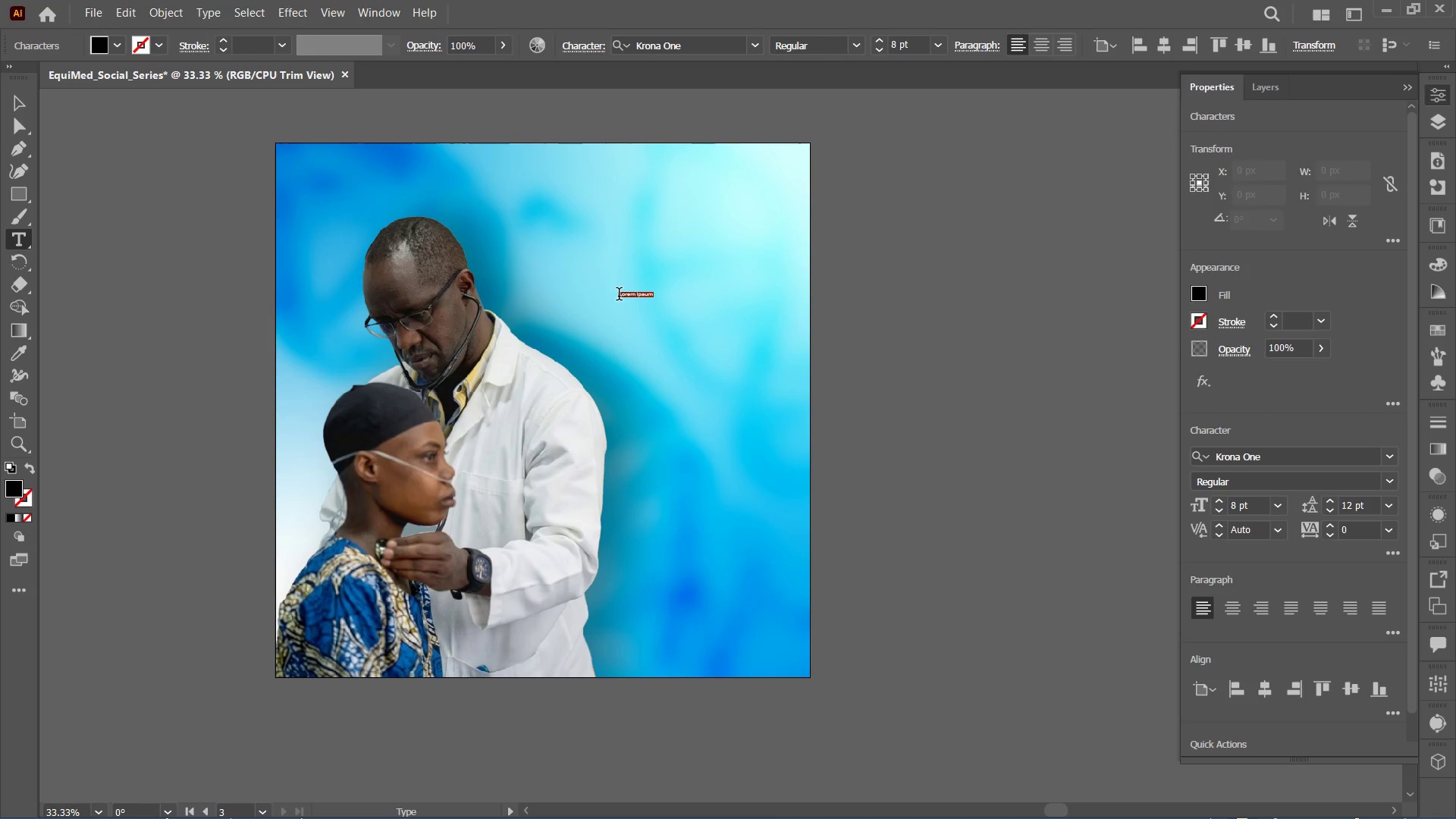 
key(Control+V)
 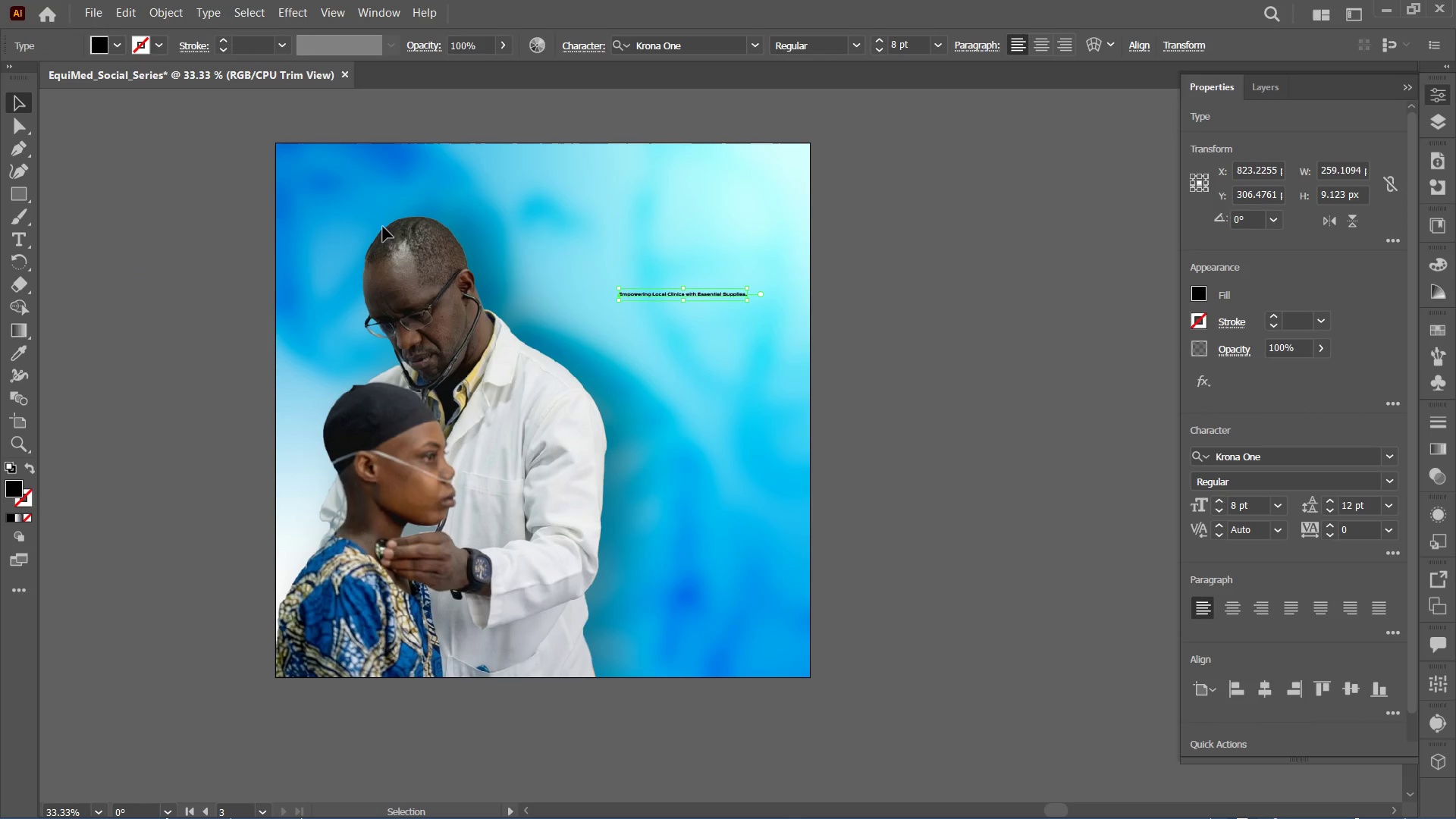 
hold_key(key=ShiftLeft, duration=1.8)
left_click_drag(start_coordinate=[684, 300], to_coordinate=[705, 323])
 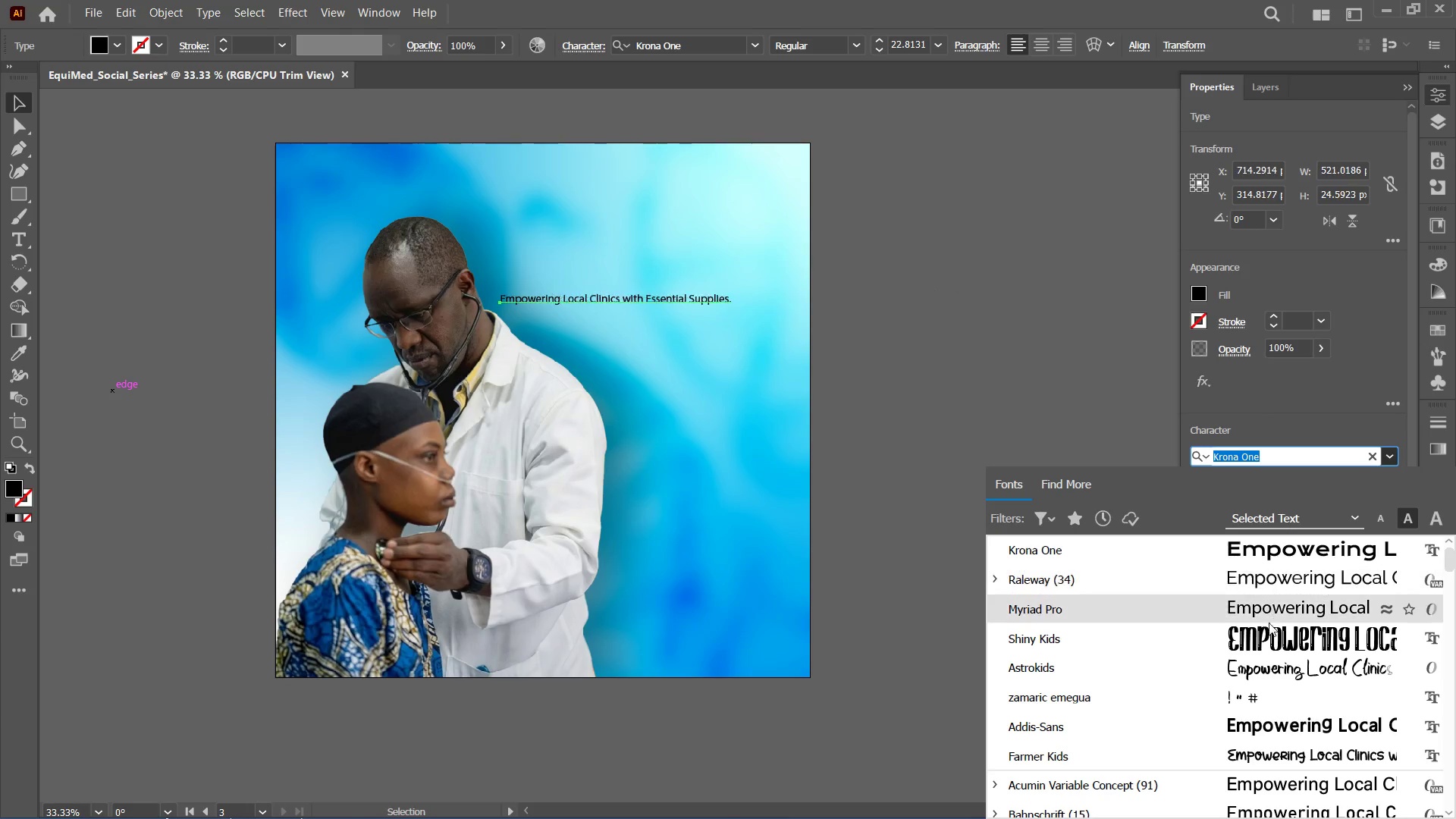 
scroll: coordinate [1272, 607], scroll_direction: up, amount: 1.0
 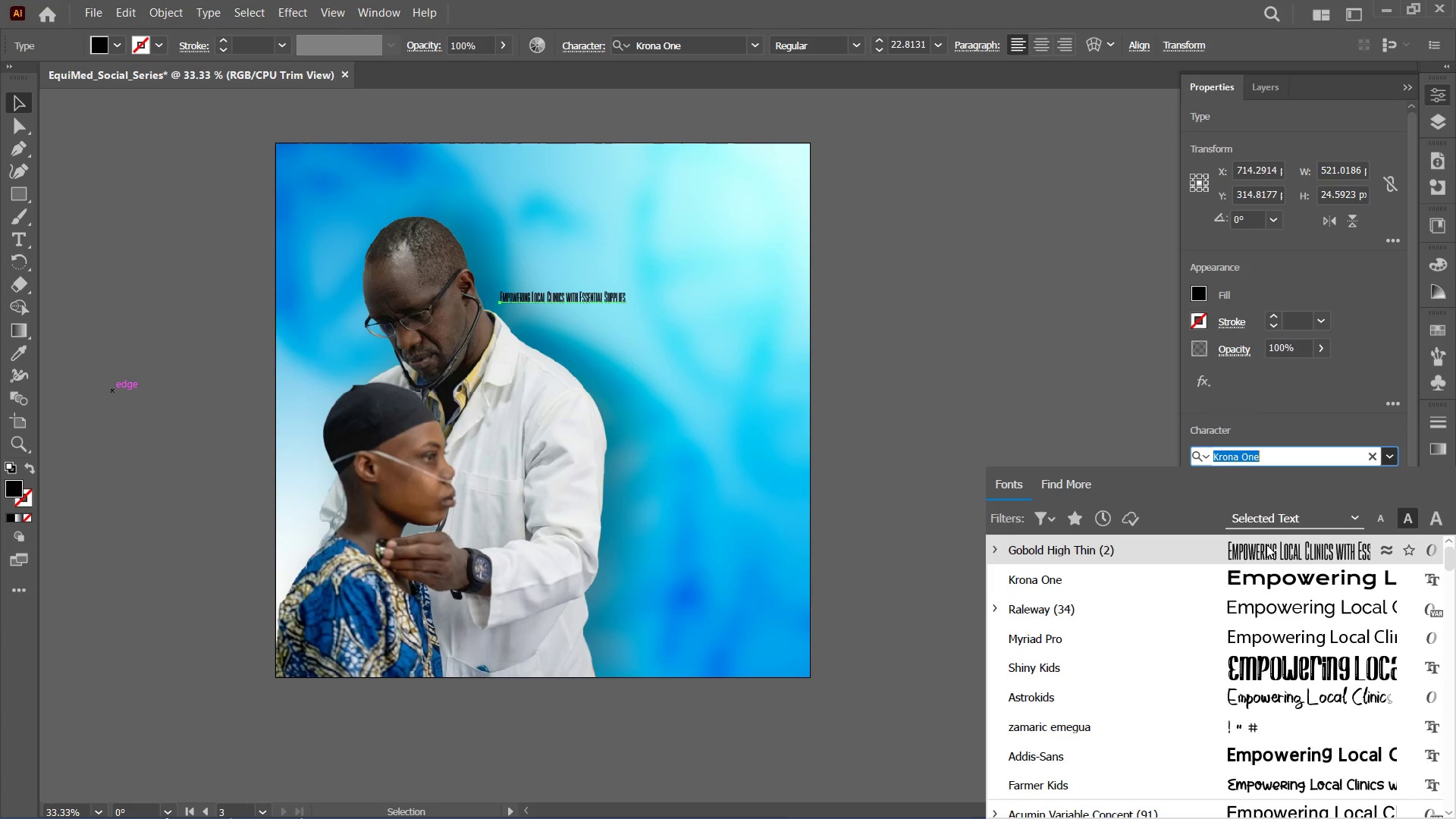 
left_click([1266, 544])
 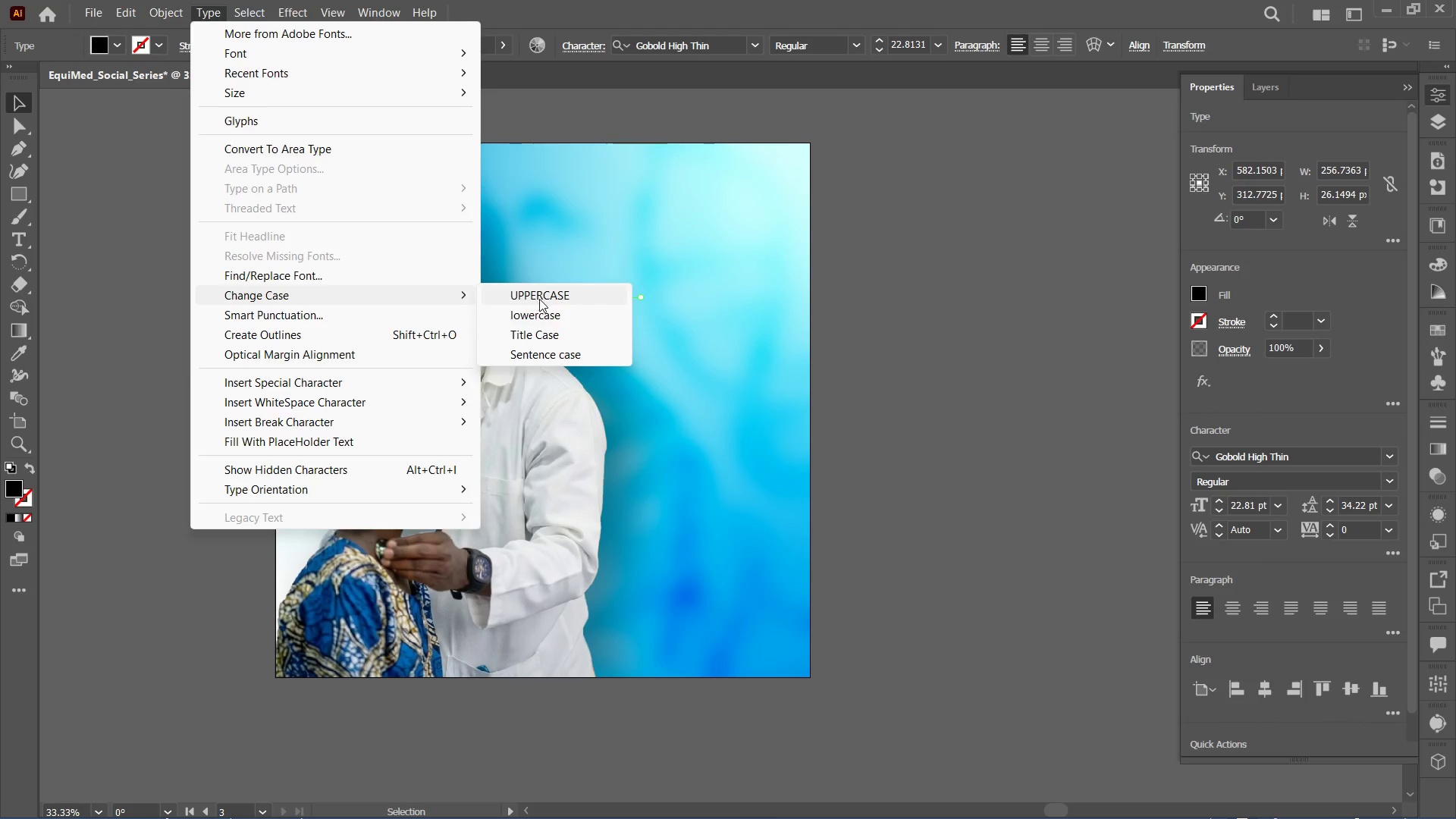 
key(Alt+AltLeft)
 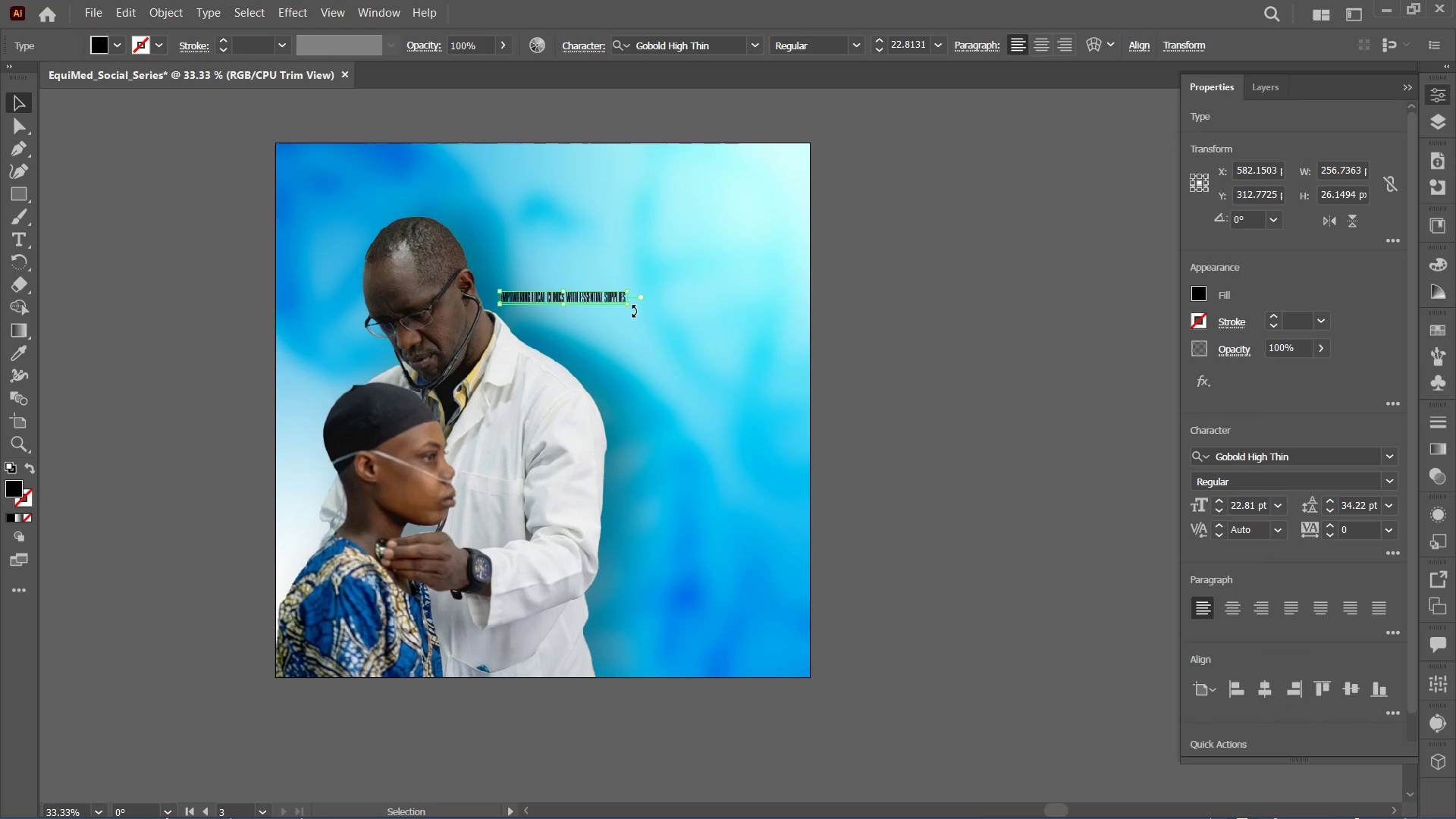 
hold_key(key=ShiftLeft, duration=1.25)
left_click_drag(start_coordinate=[628, 307], to_coordinate=[1363, 513])
 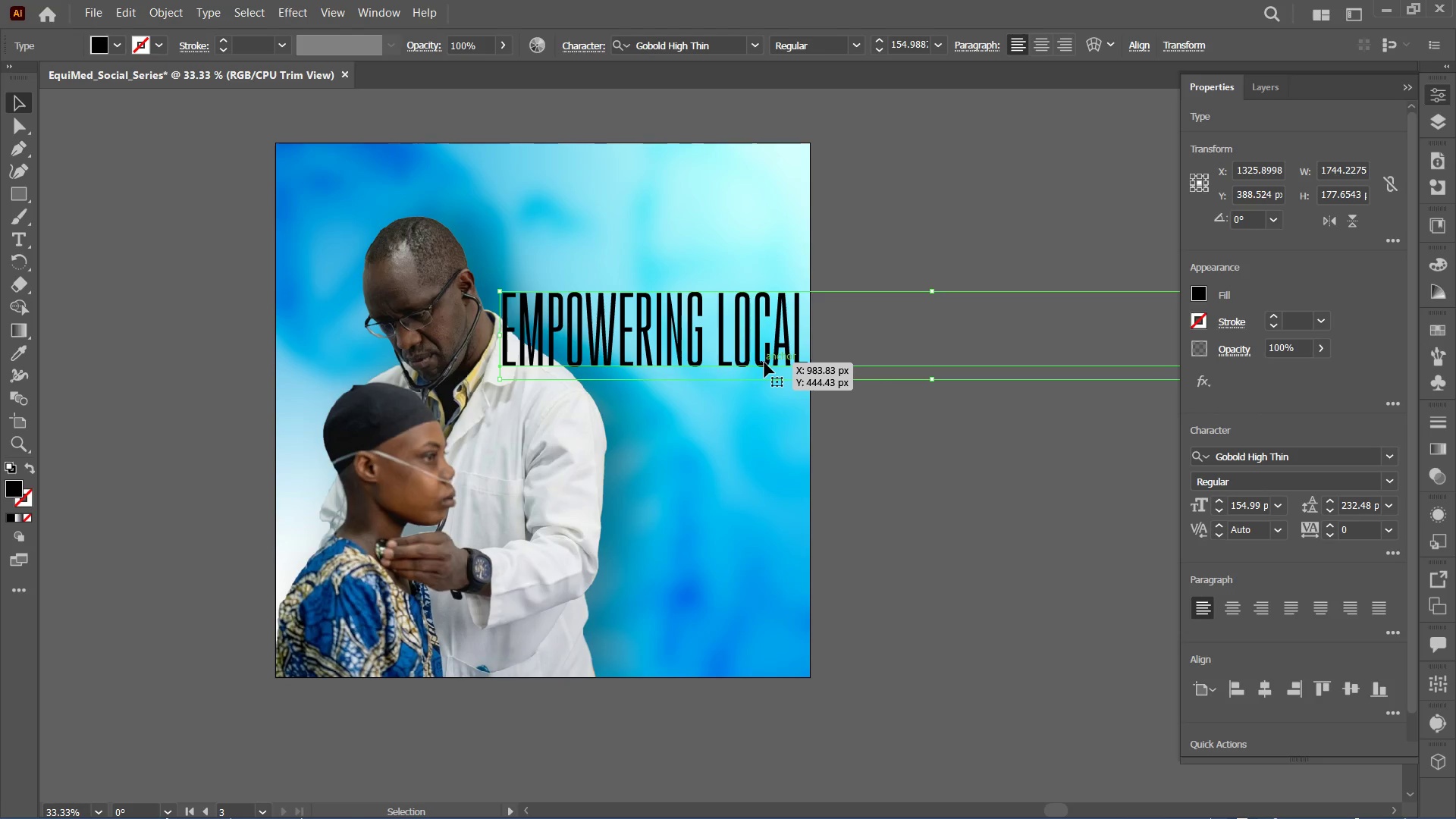 
key(Control+Minus)
 